 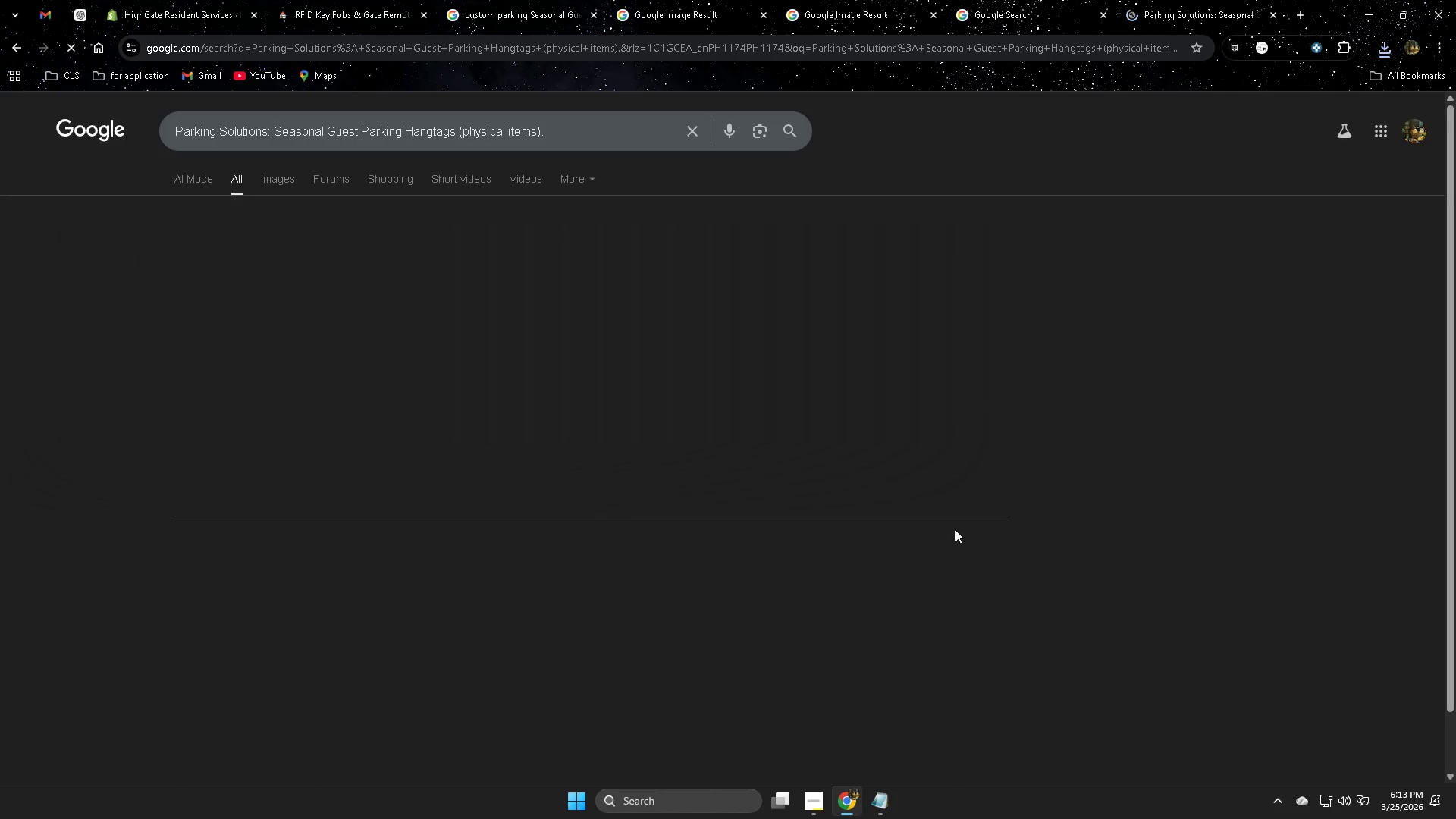 
left_click([276, 184])
 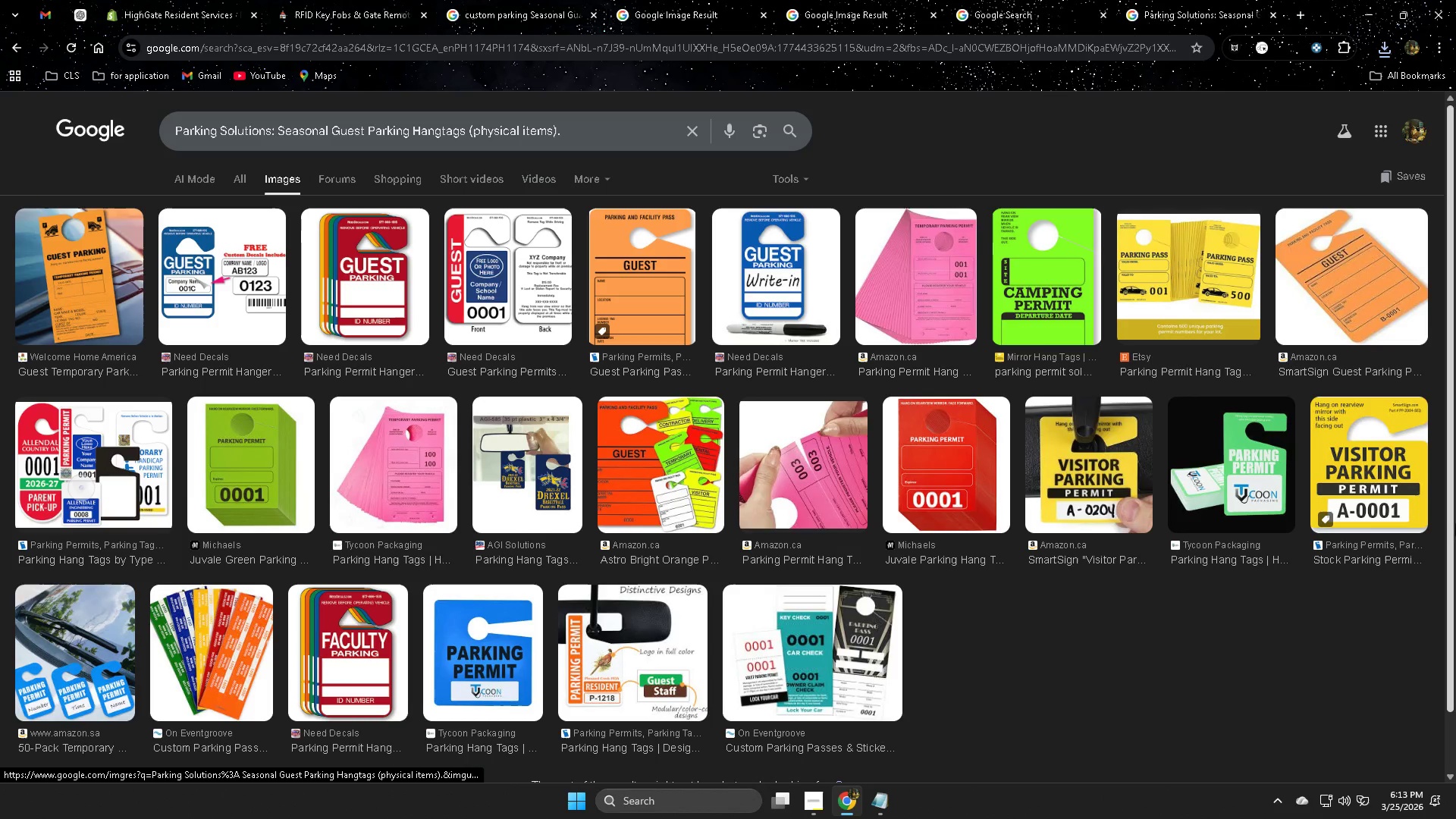 
scroll: coordinate [1188, 513], scroll_direction: down, amount: 3.0
 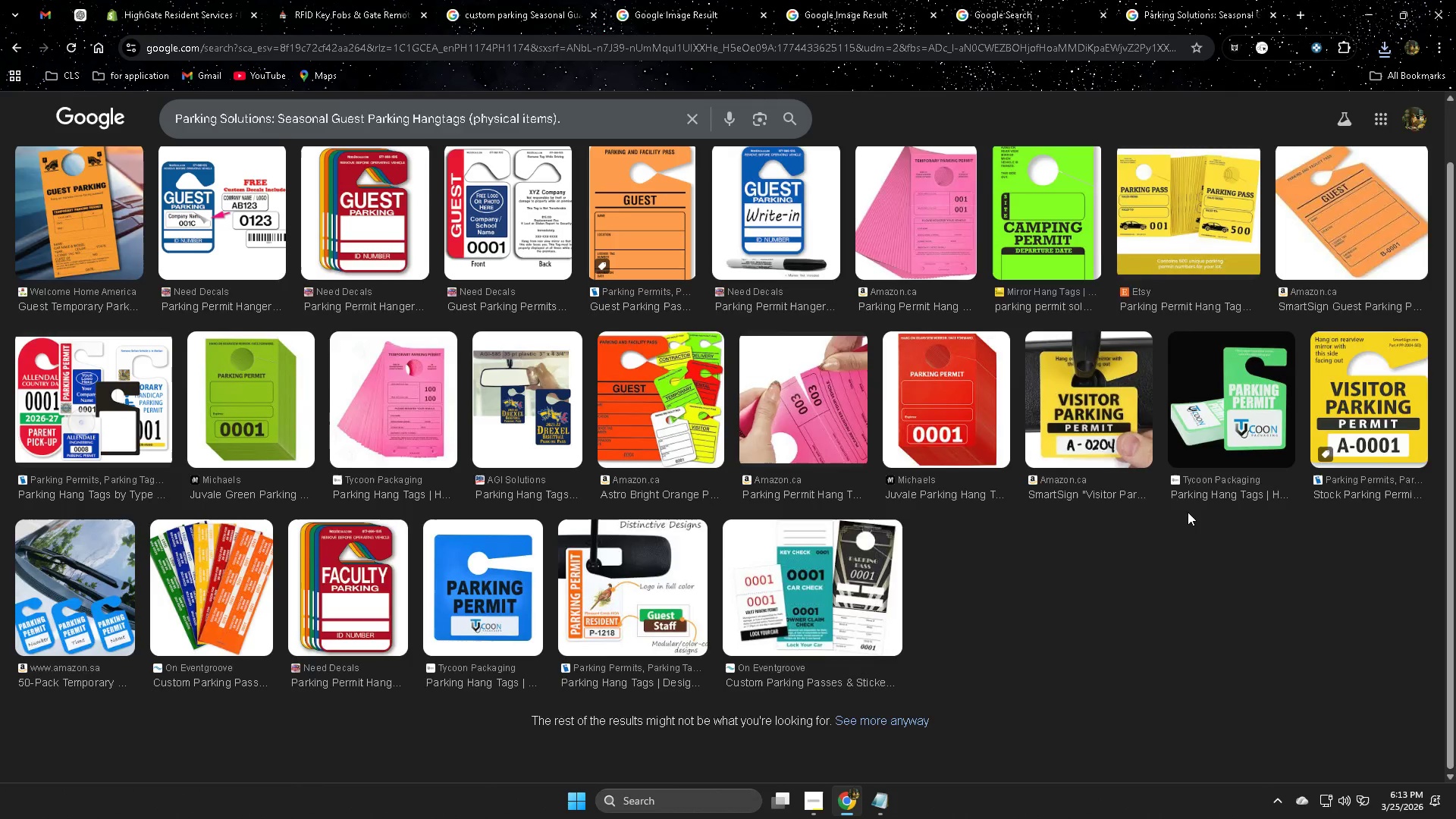 
scroll: coordinate [1188, 510], scroll_direction: up, amount: 3.0
 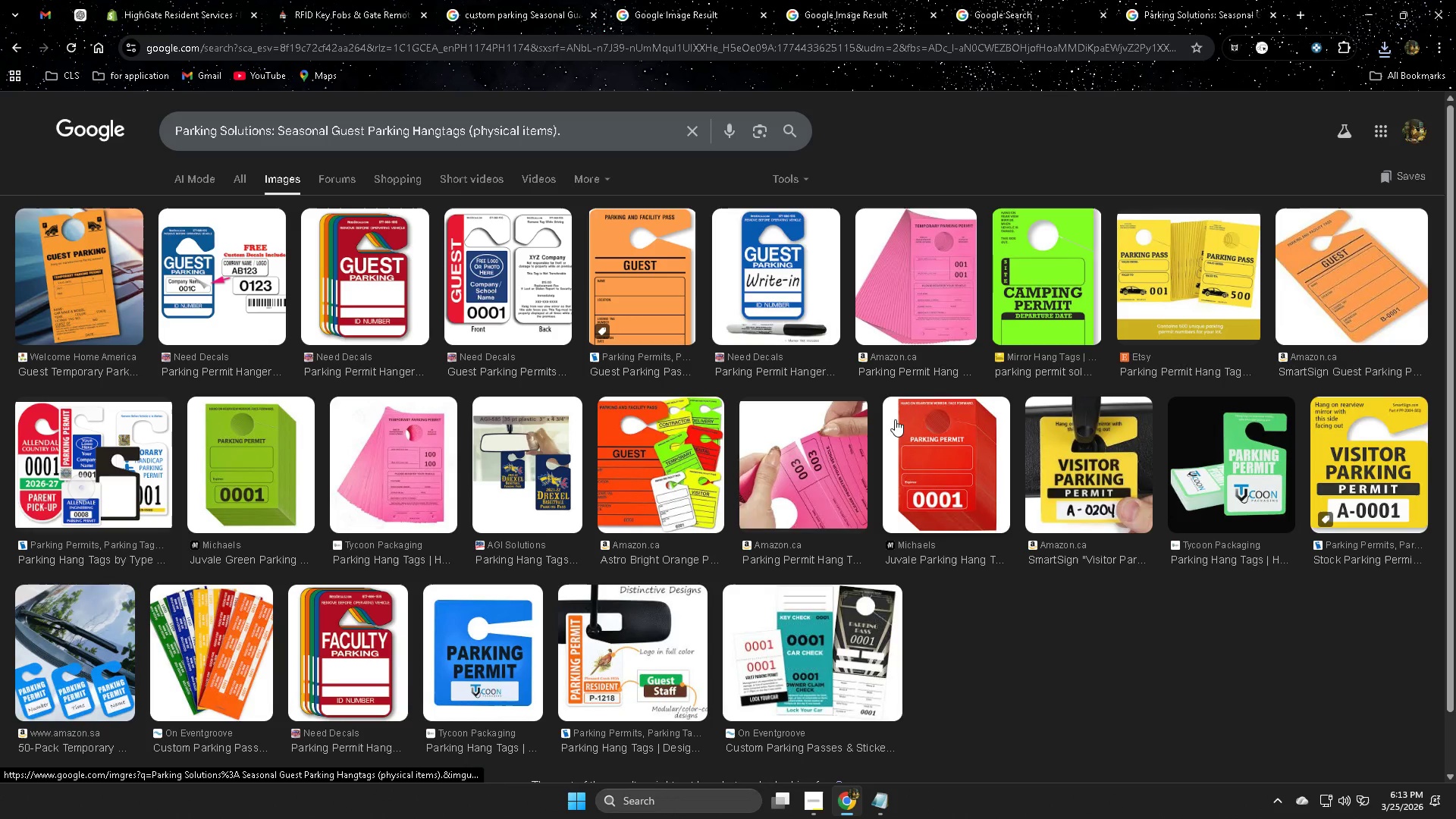 
scroll: coordinate [868, 410], scroll_direction: none, amount: 0.0
 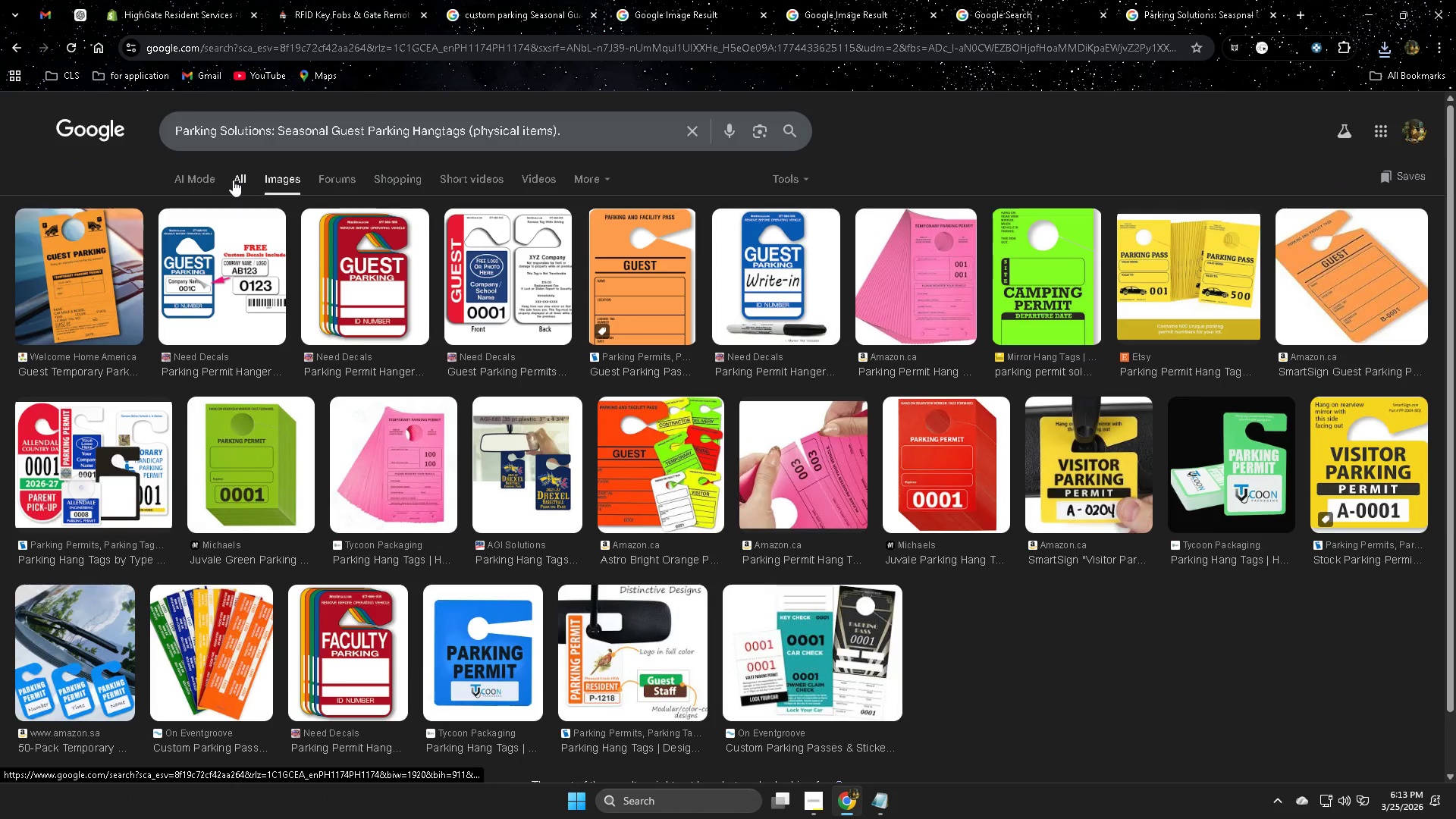 
left_click([233, 180])
 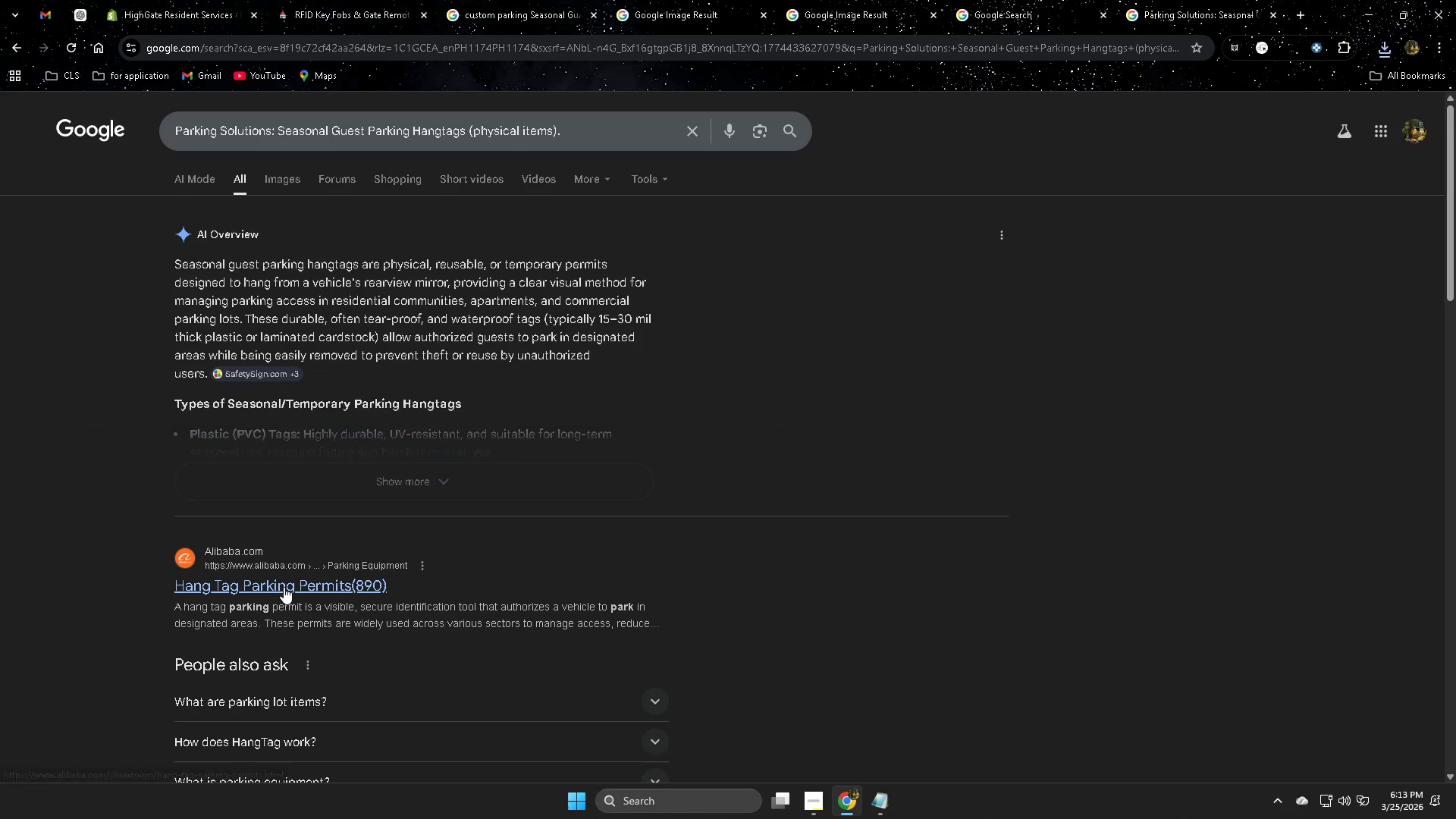 
middle_click([284, 587])
 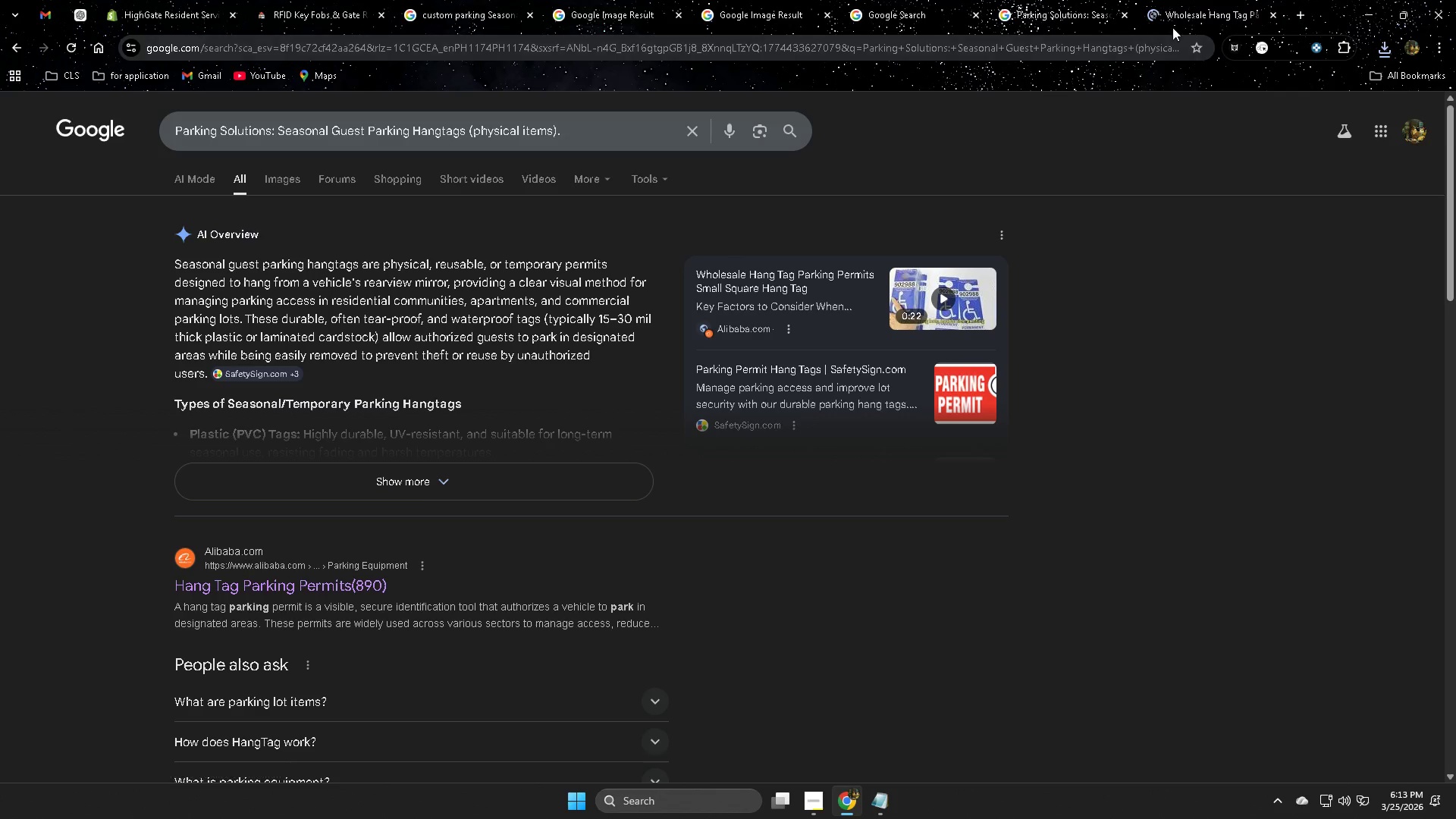 
left_click([1196, 16])
 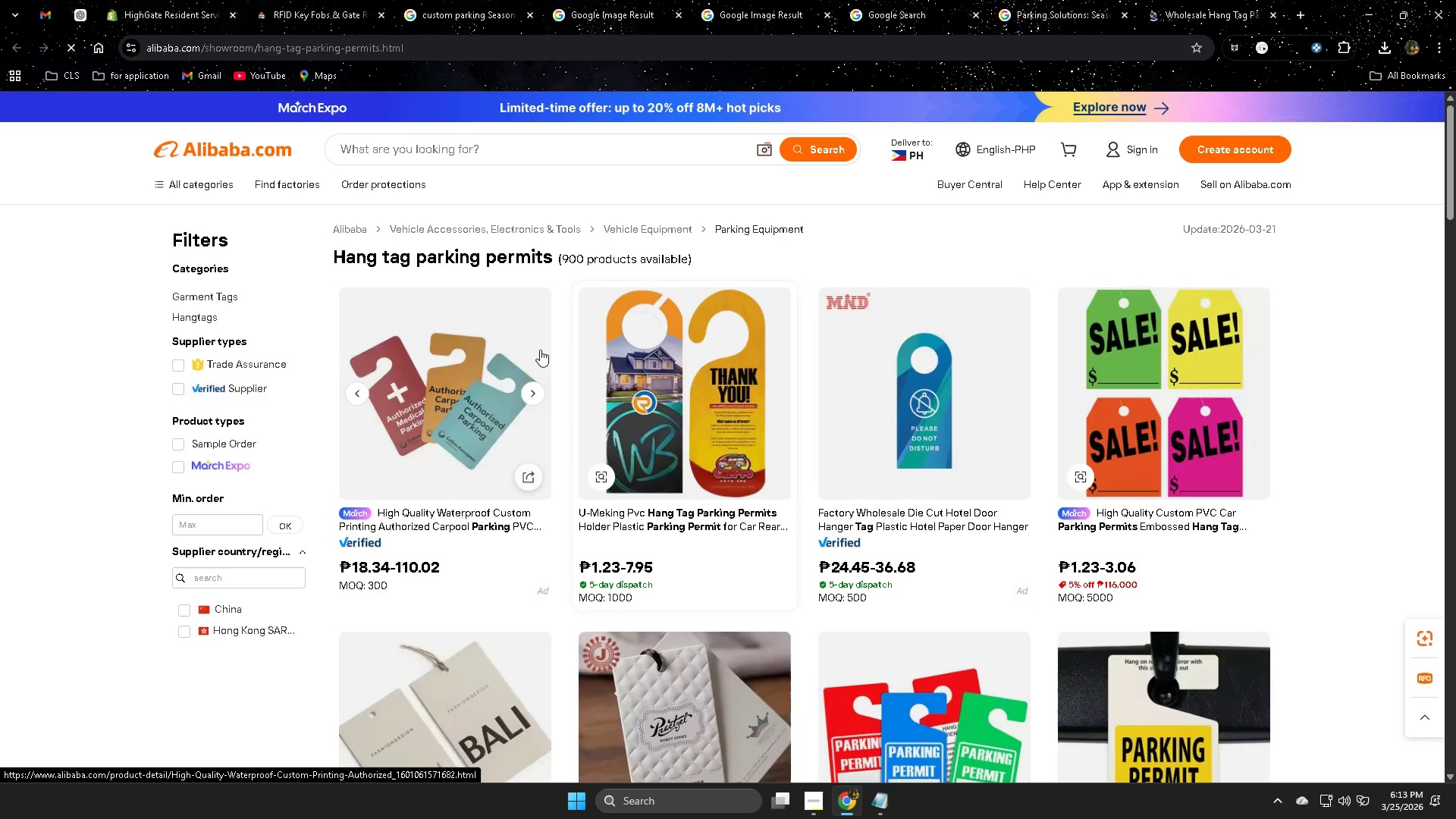 
scroll: coordinate [763, 463], scroll_direction: down, amount: 4.0
 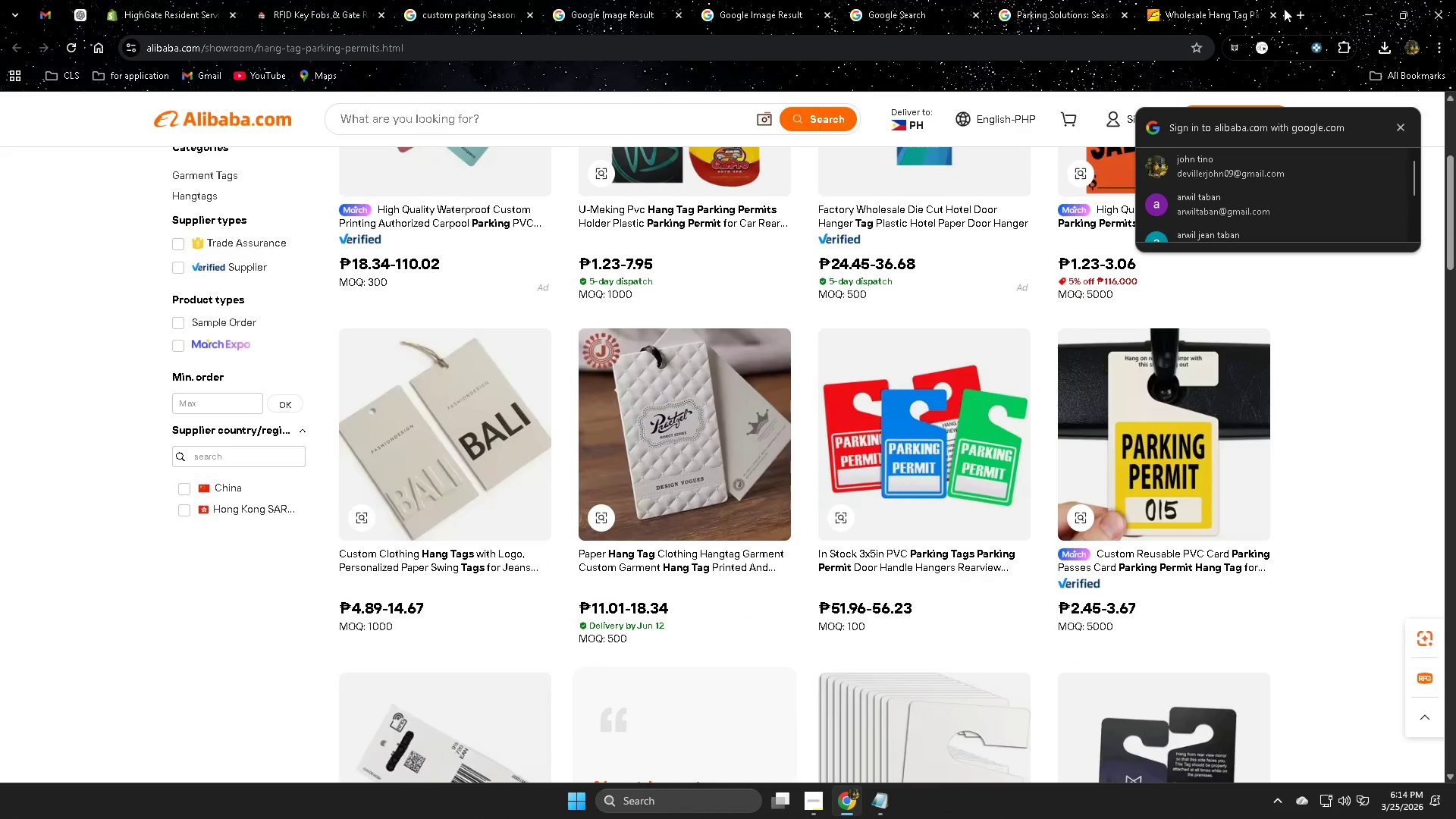 
left_click([1272, 13])
 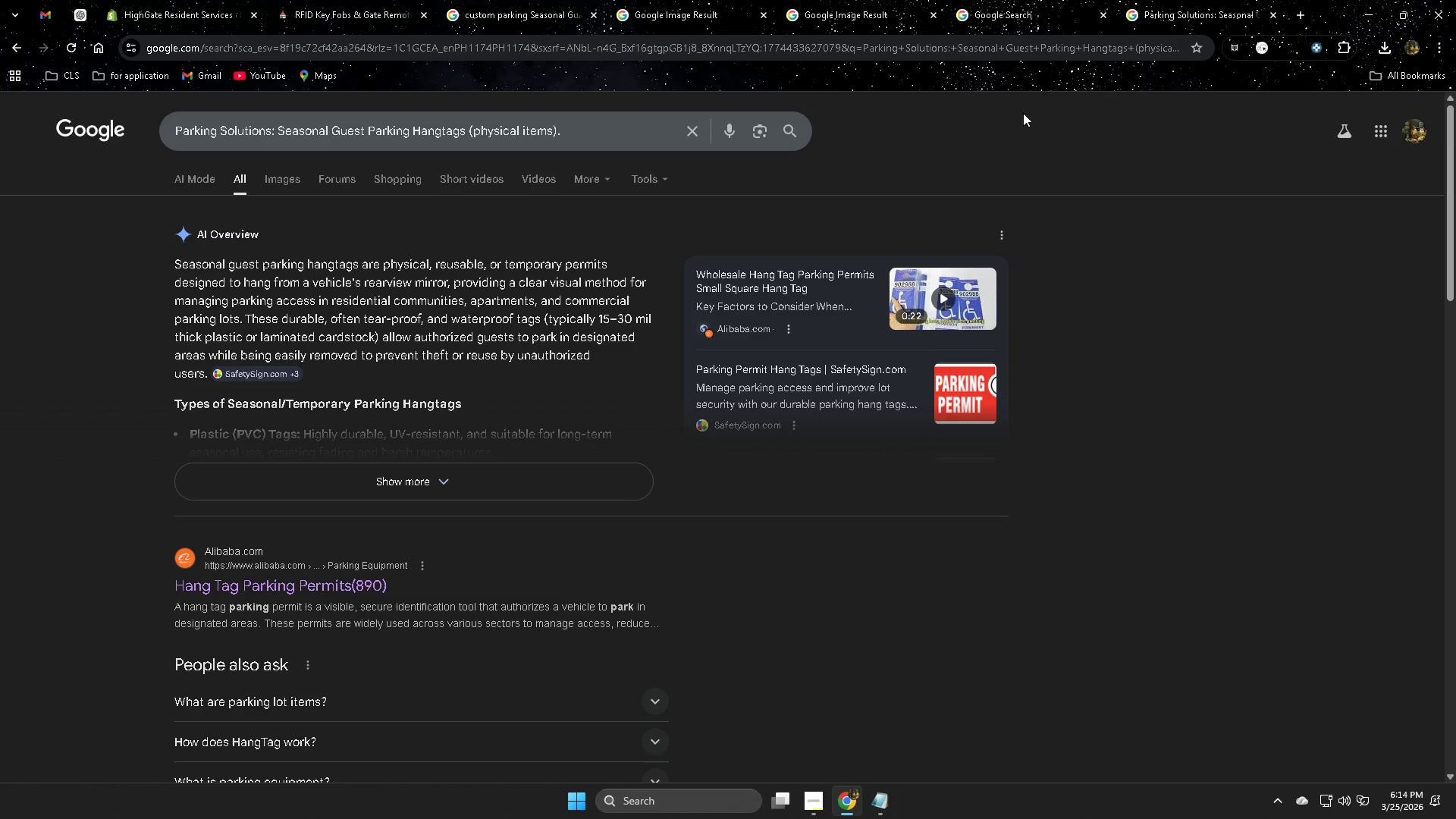 
scroll: coordinate [755, 367], scroll_direction: up, amount: 1.0
 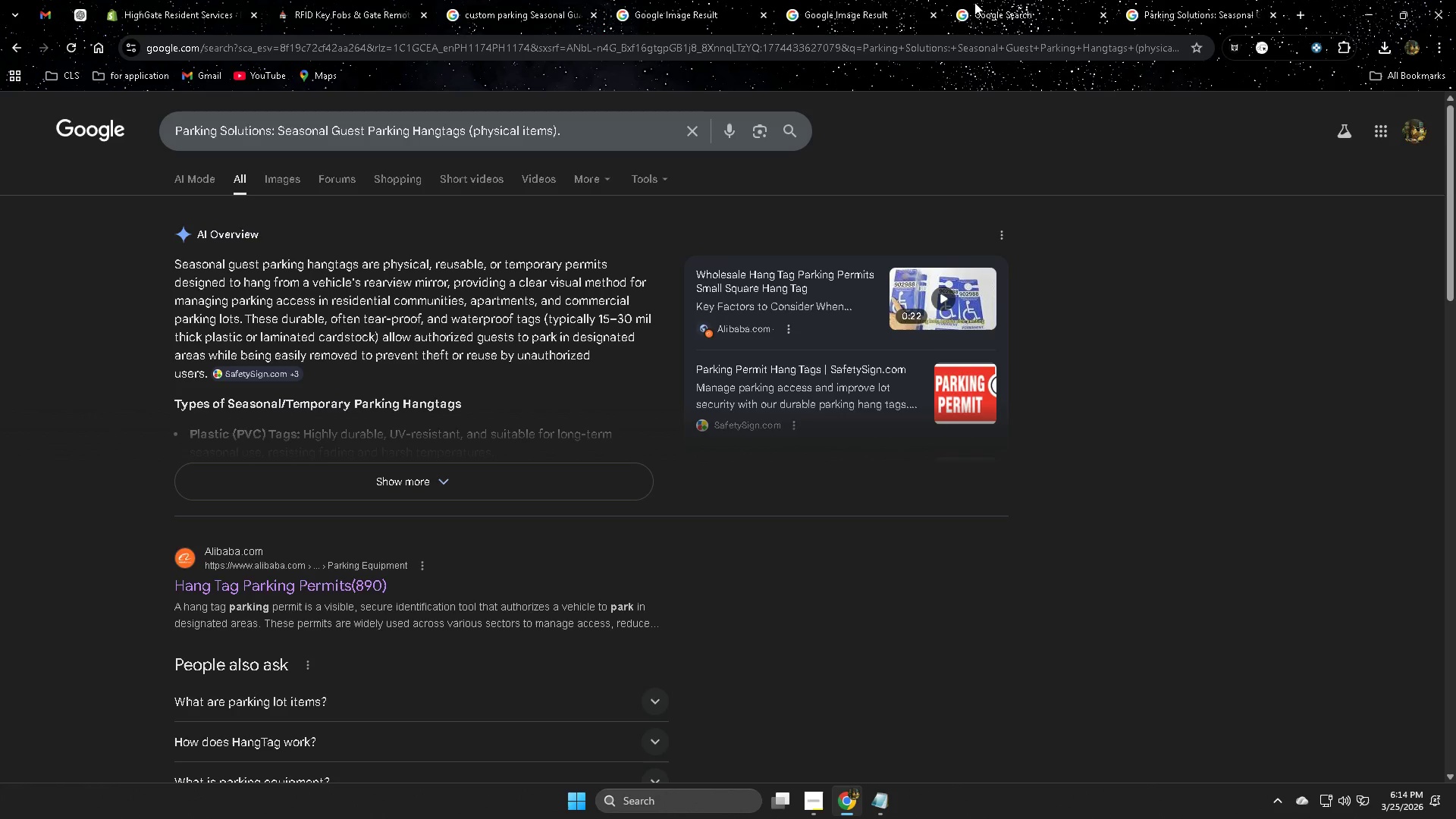 
left_click([1022, 8])
 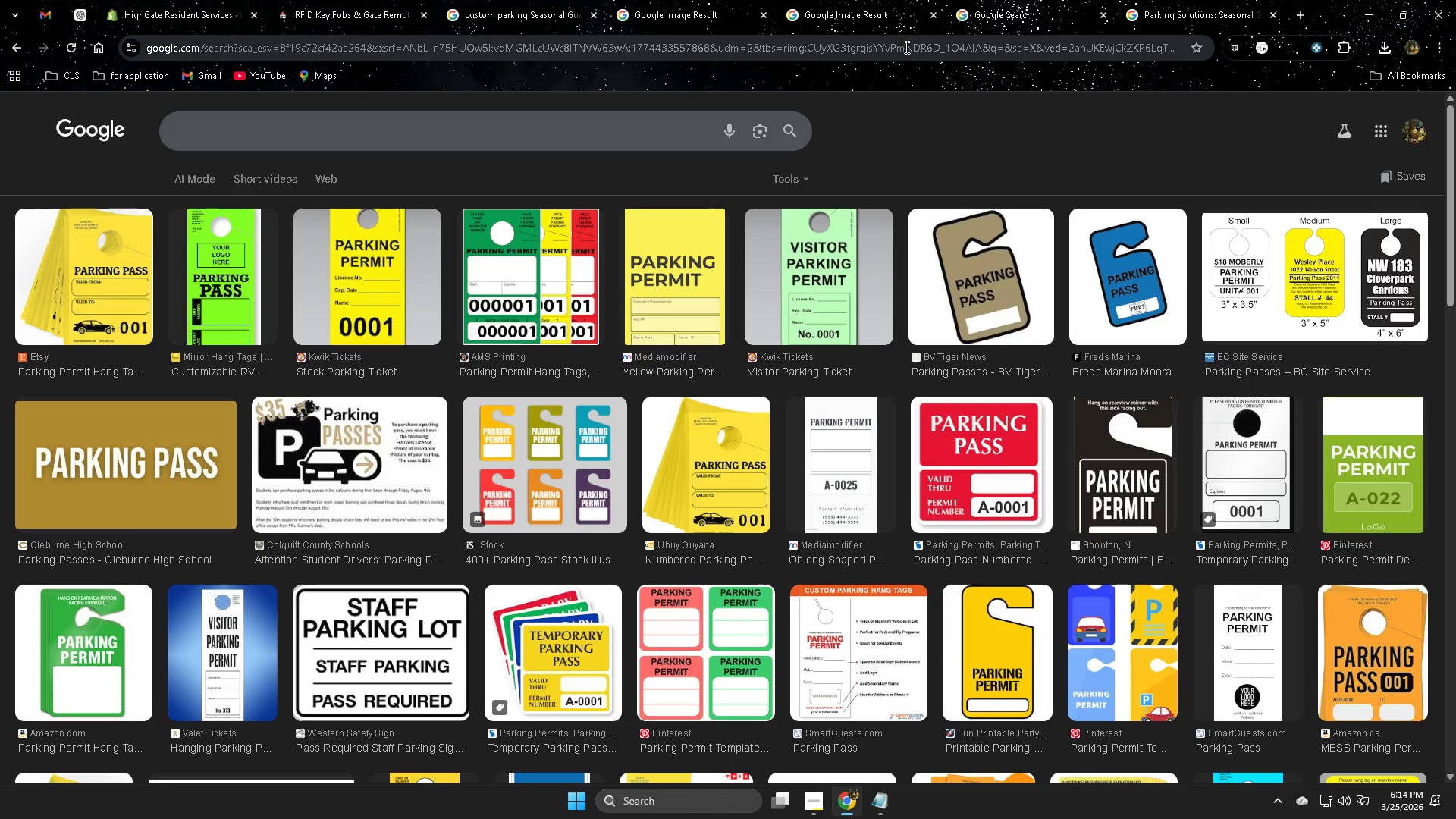 
scroll: coordinate [187, 357], scroll_direction: down, amount: 17.0
 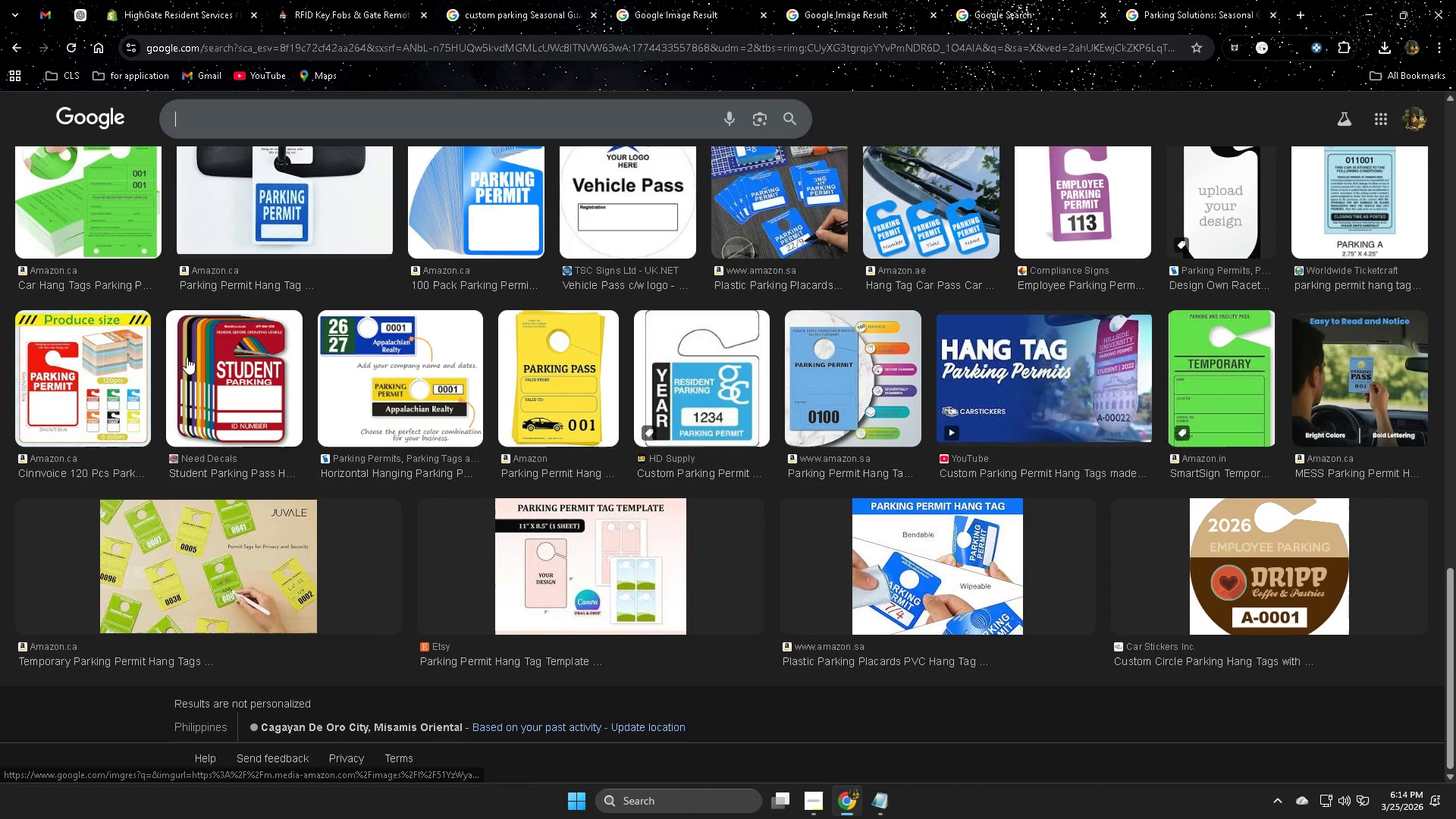 
scroll: coordinate [187, 357], scroll_direction: up, amount: 8.0
 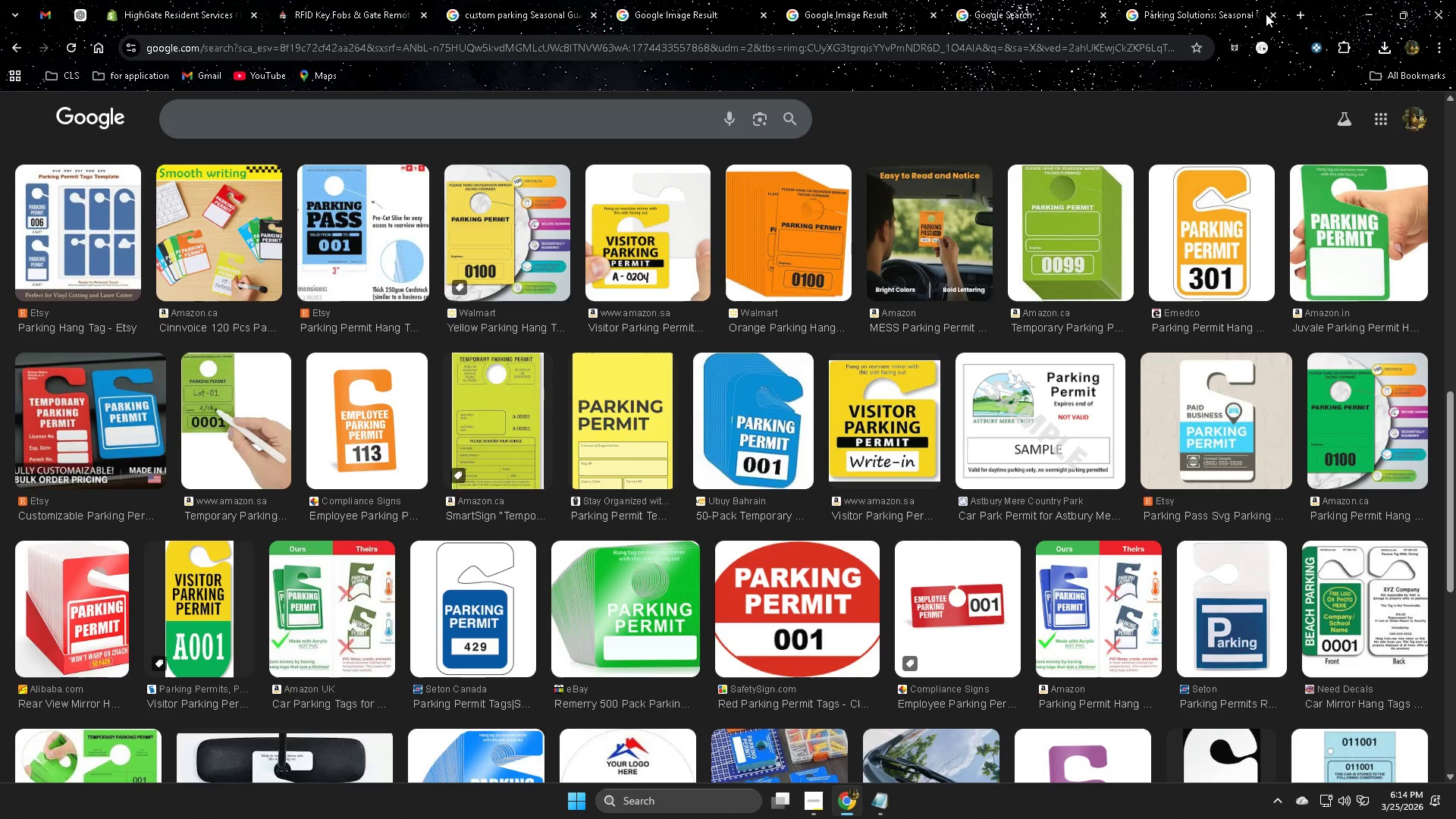 
left_click([1272, 13])
 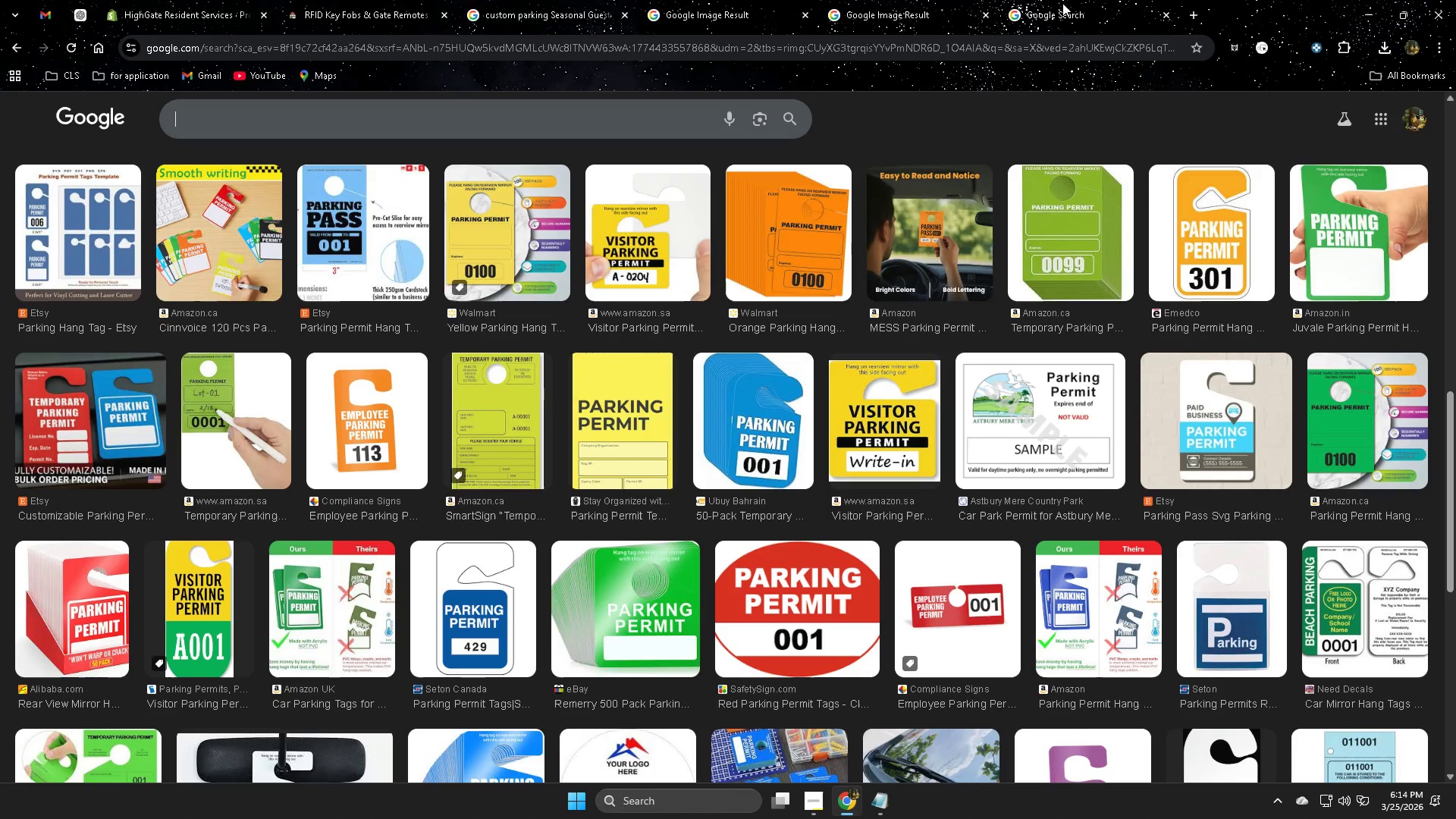 
left_click([1063, 3])
 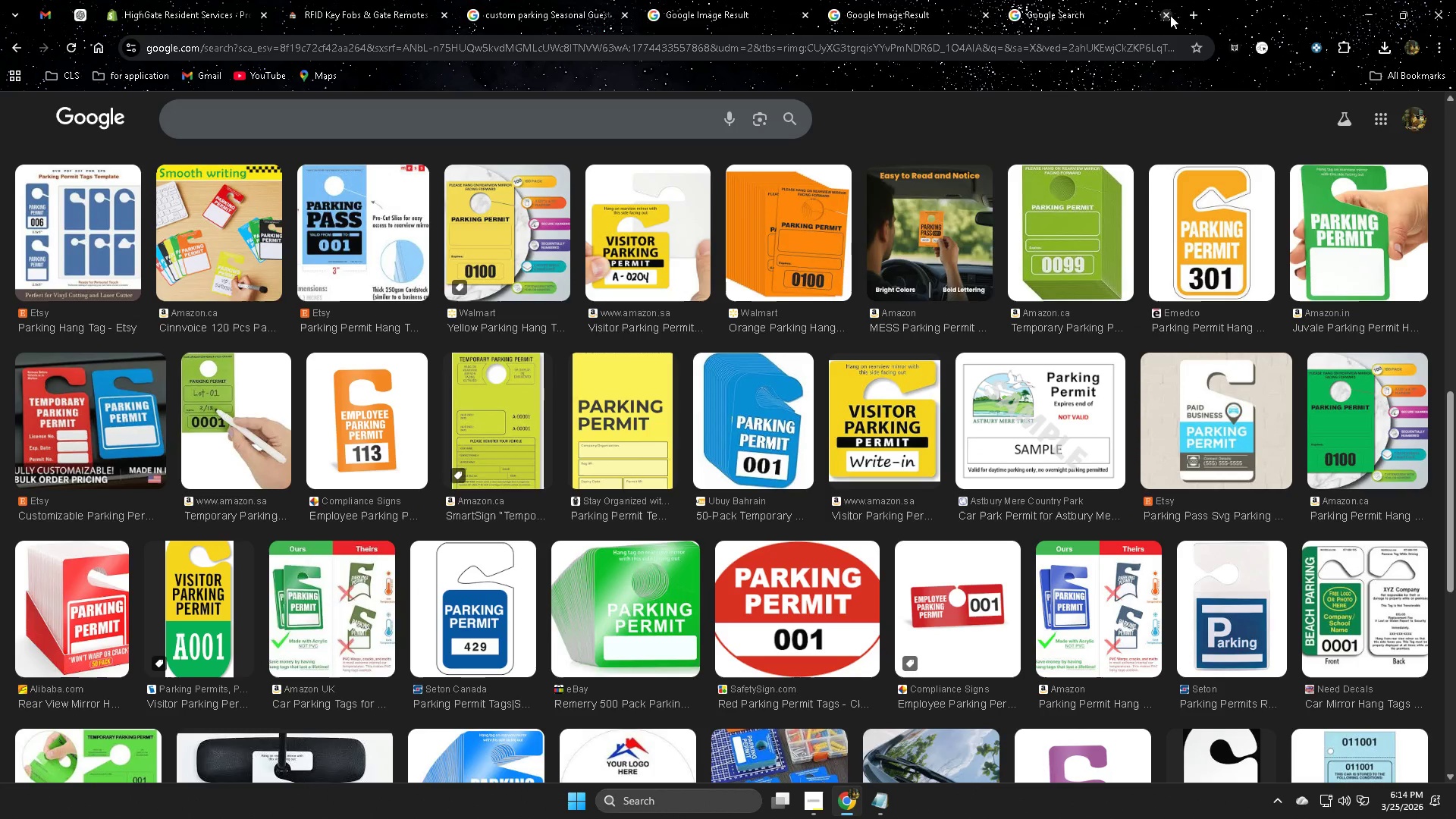 
left_click([1167, 12])
 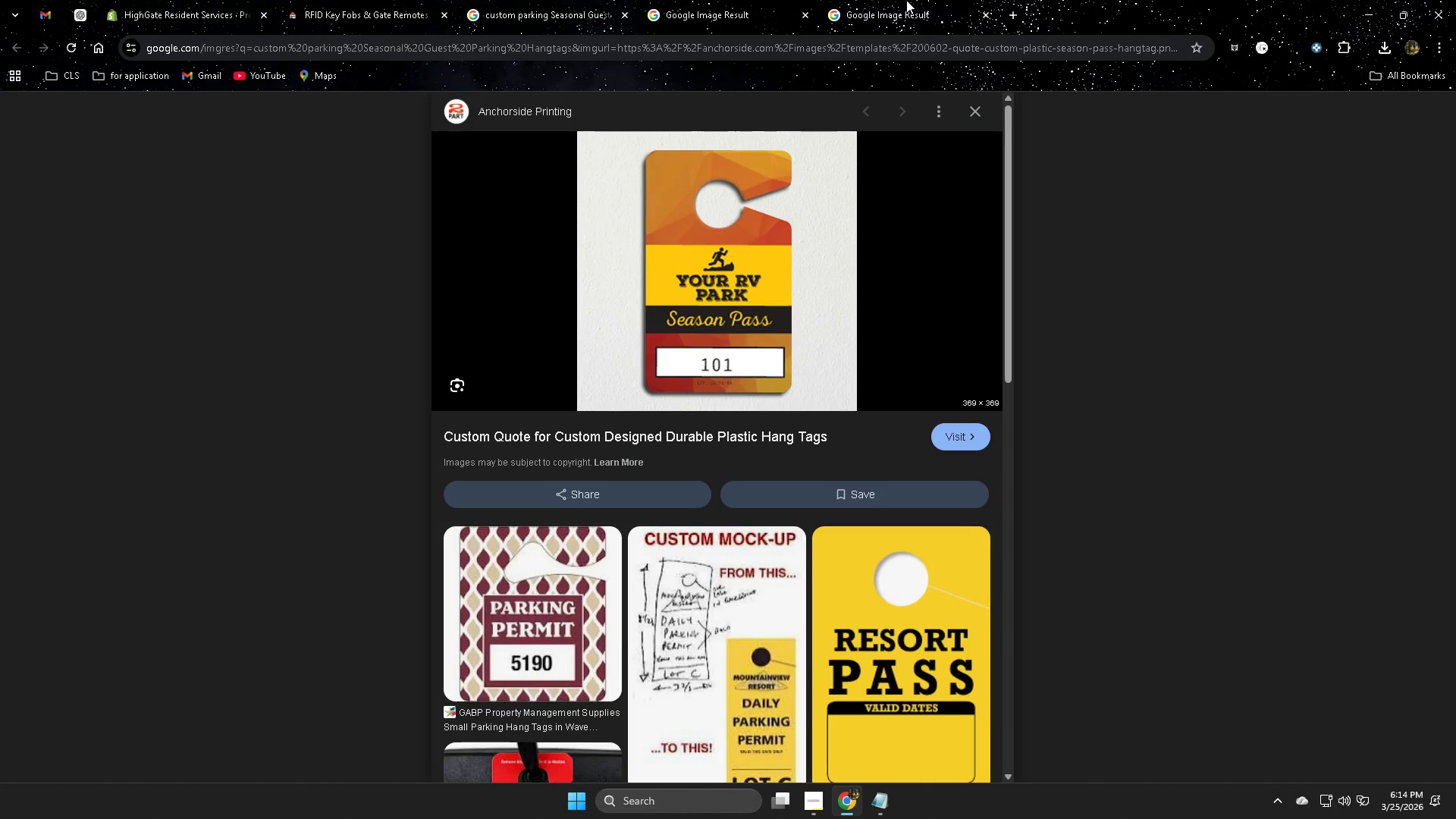 
left_click([906, 0])
 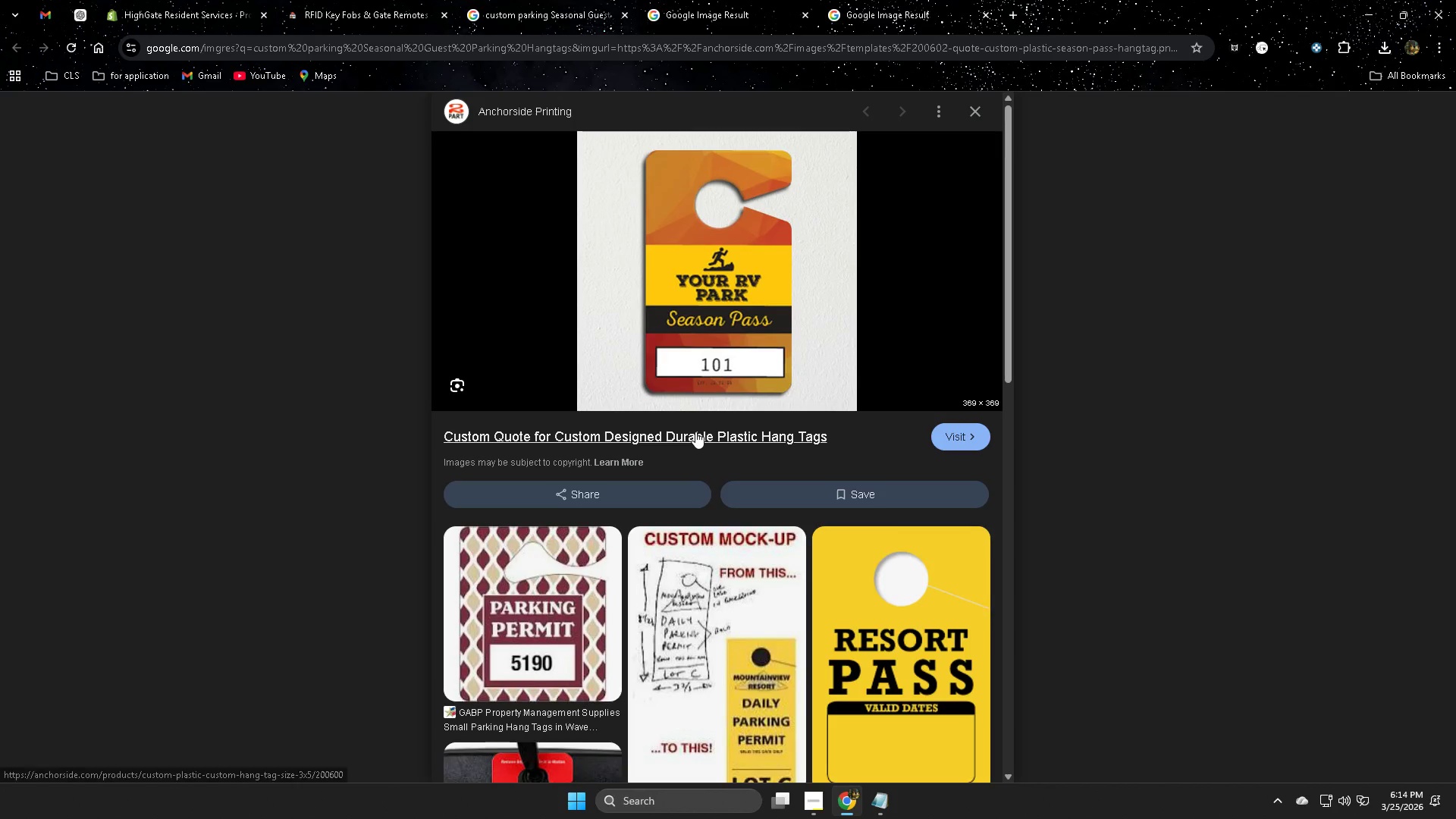 
scroll: coordinate [711, 422], scroll_direction: down, amount: 7.0
 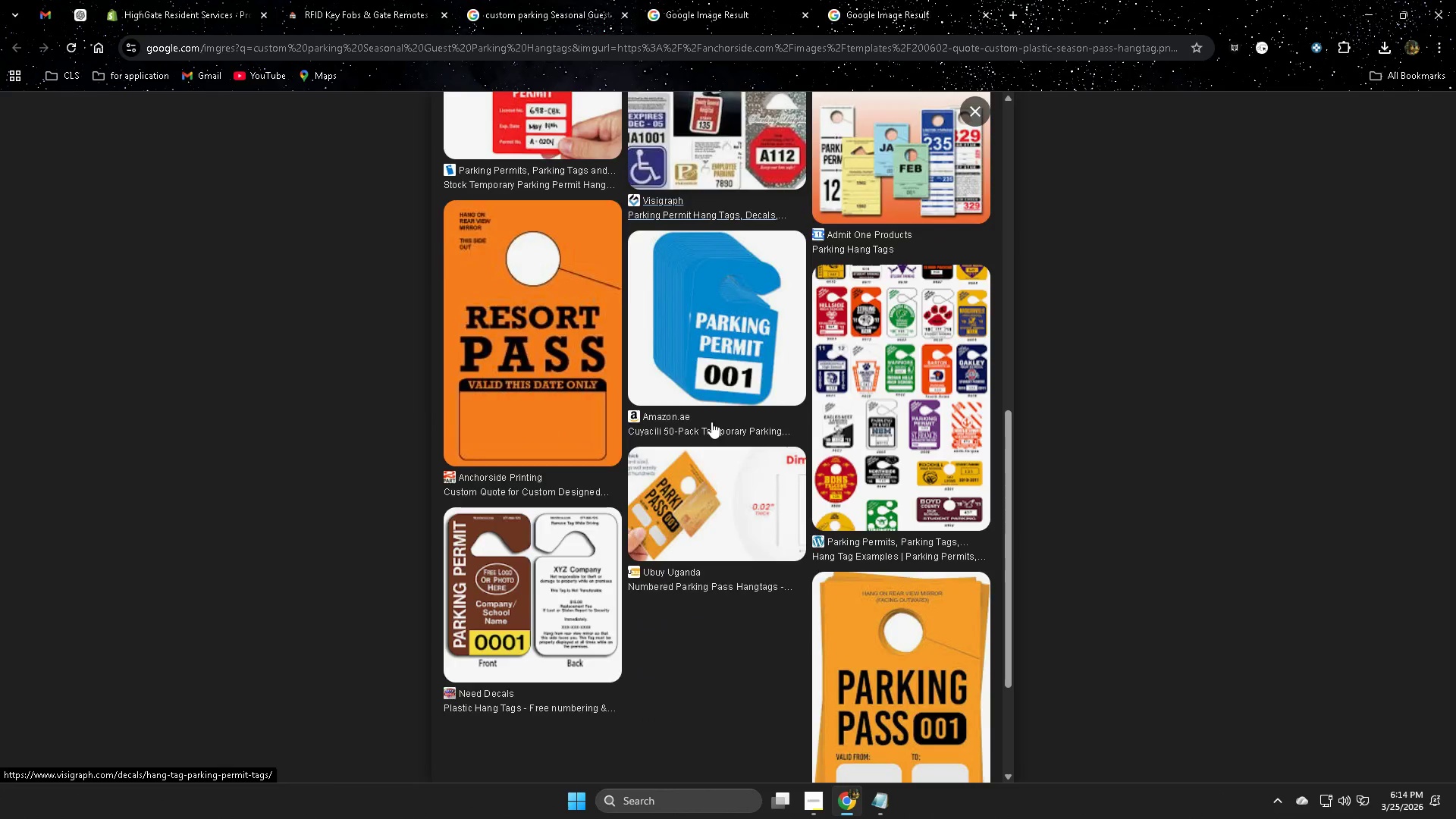 
scroll: coordinate [711, 421], scroll_direction: up, amount: 6.0
 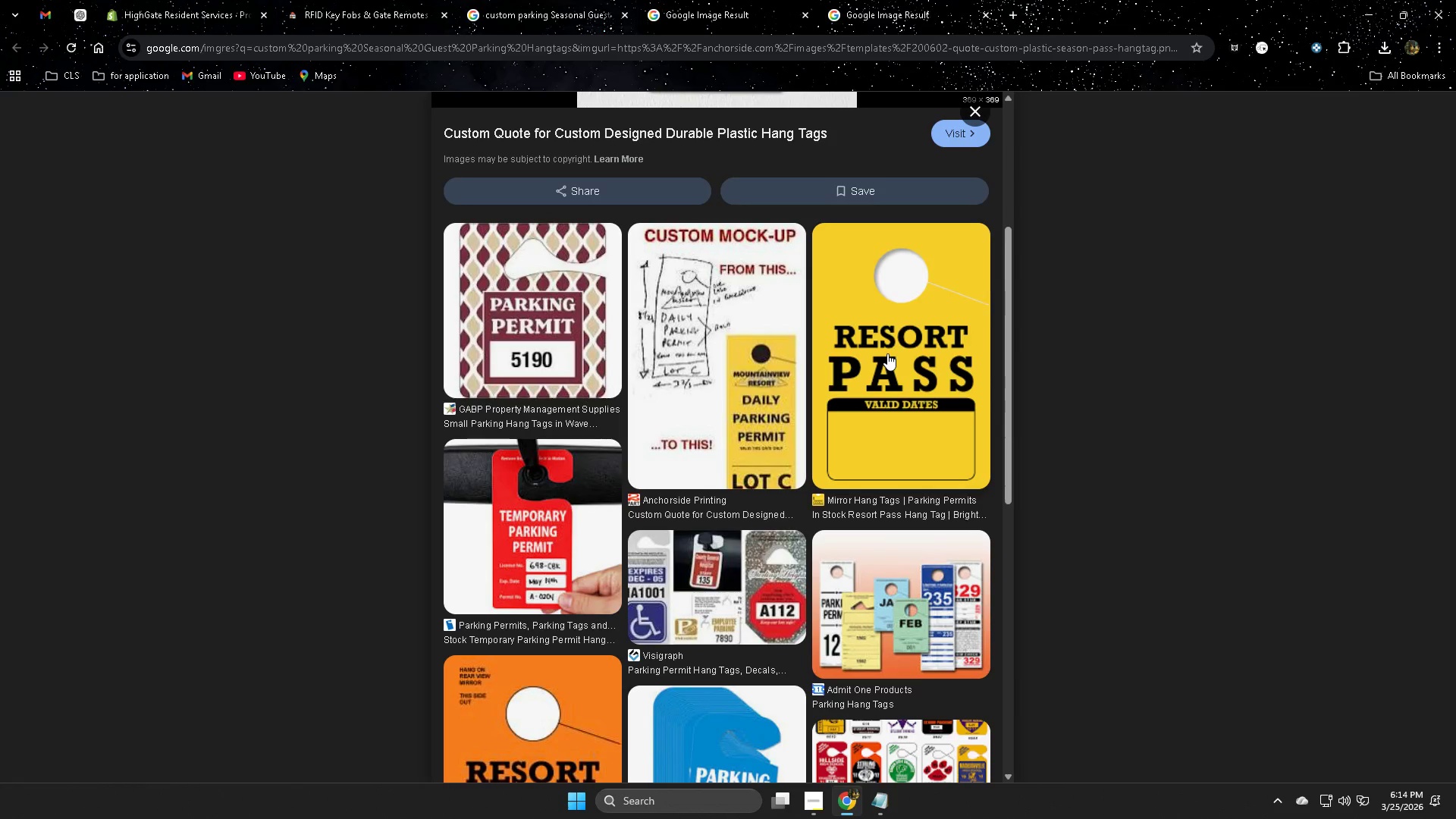 
left_click([887, 353])
 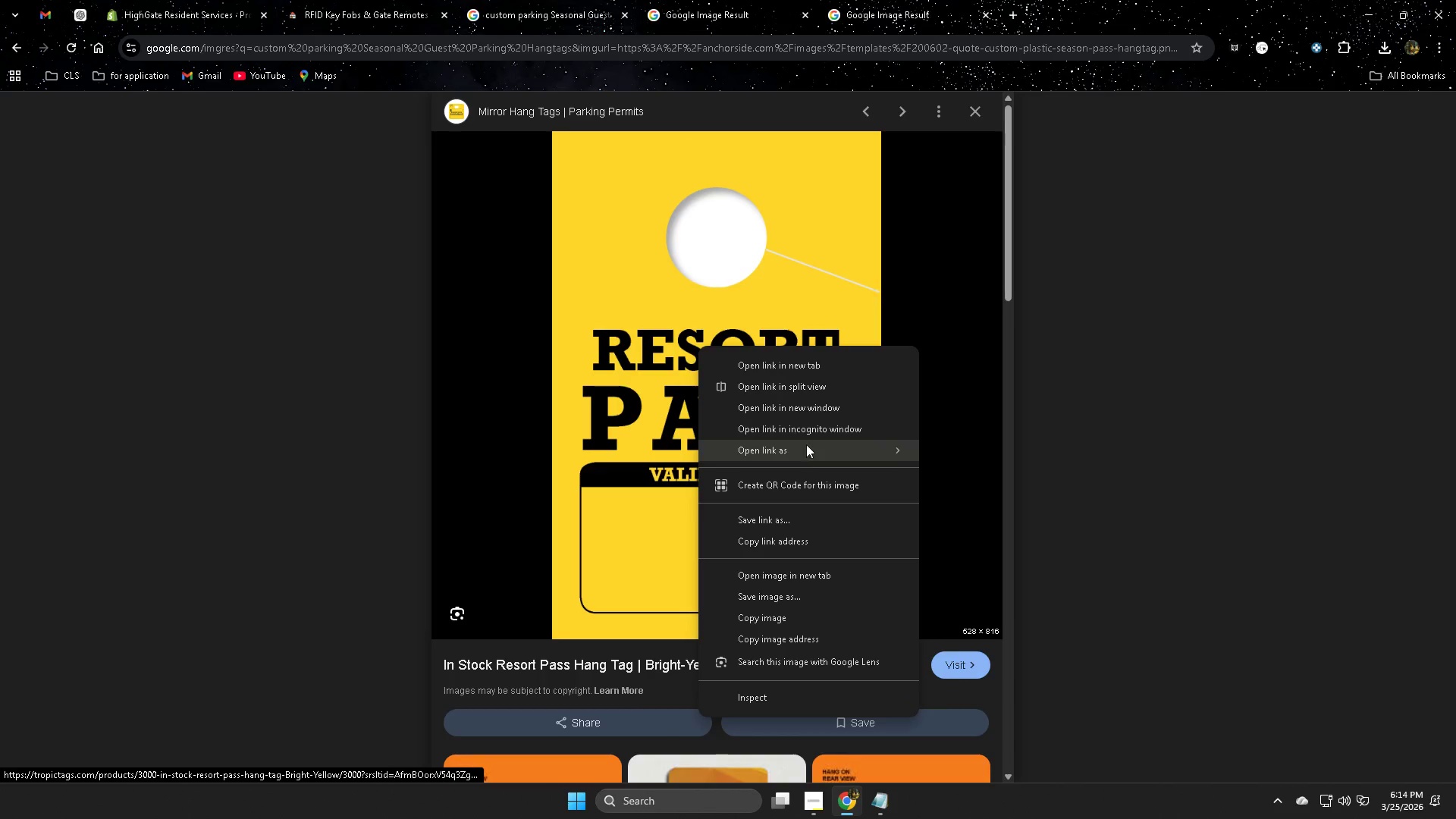 
left_click([804, 367])
 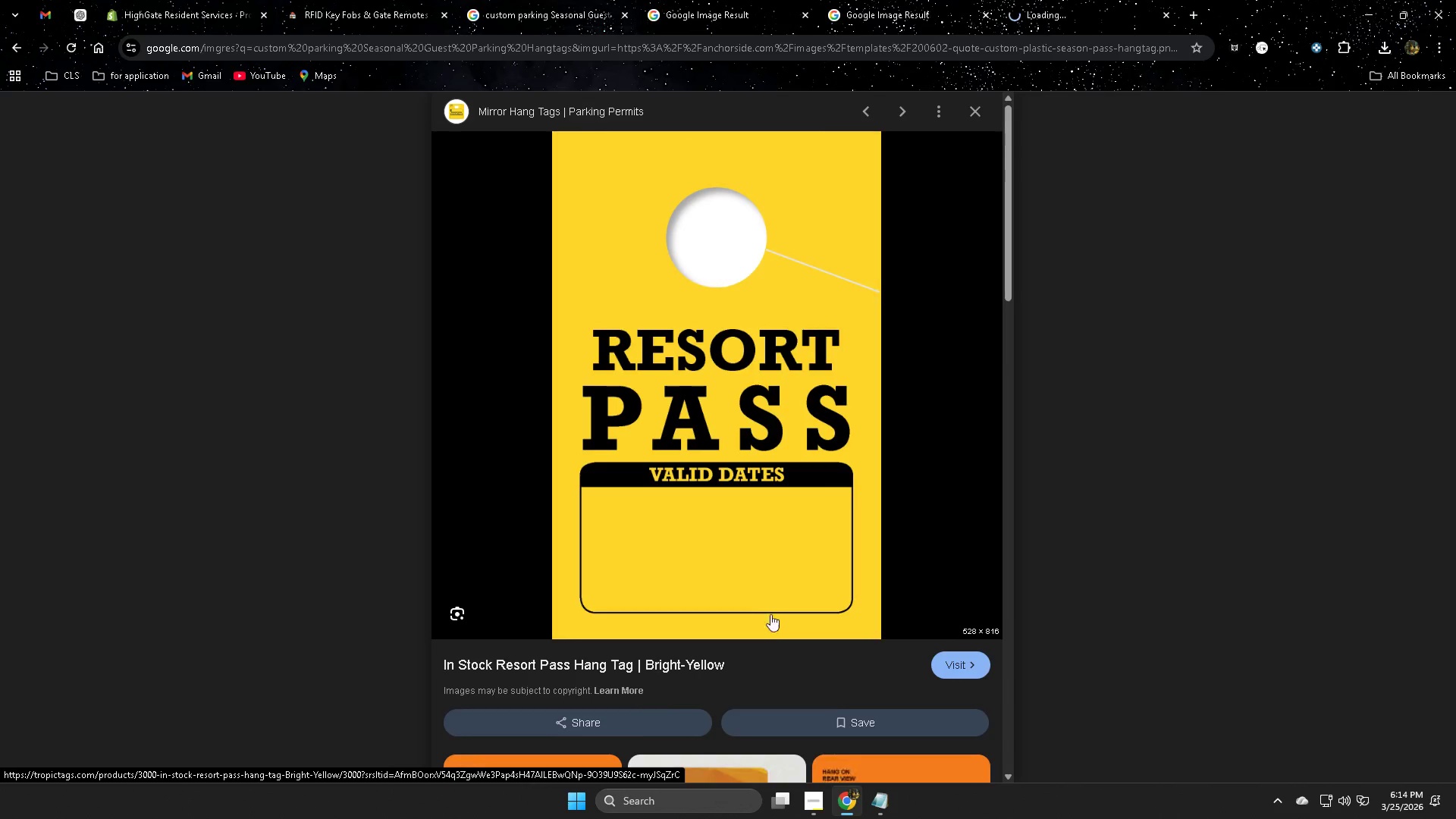 
scroll: coordinate [755, 589], scroll_direction: down, amount: 4.0
 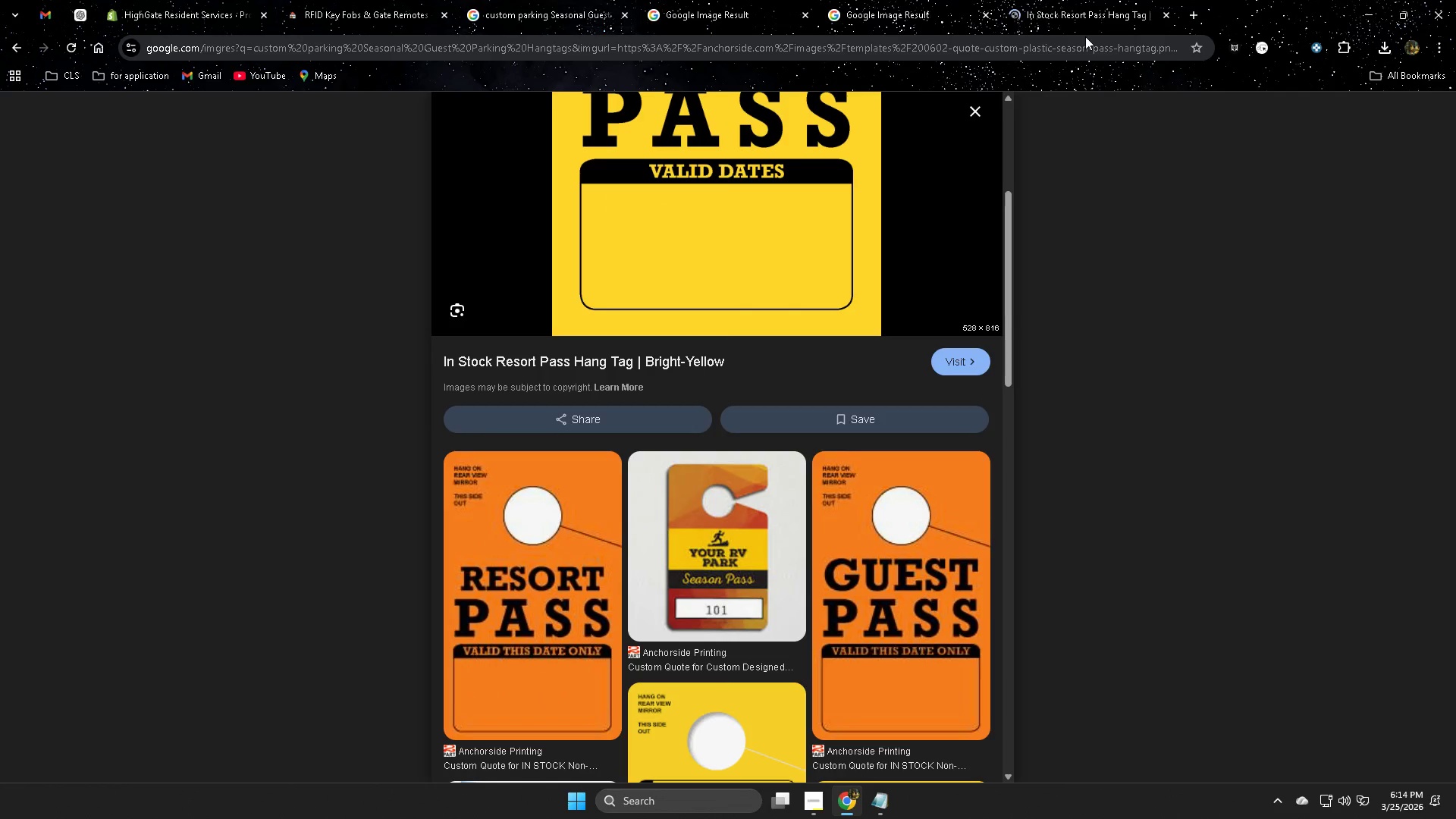 
left_click([1093, 7])
 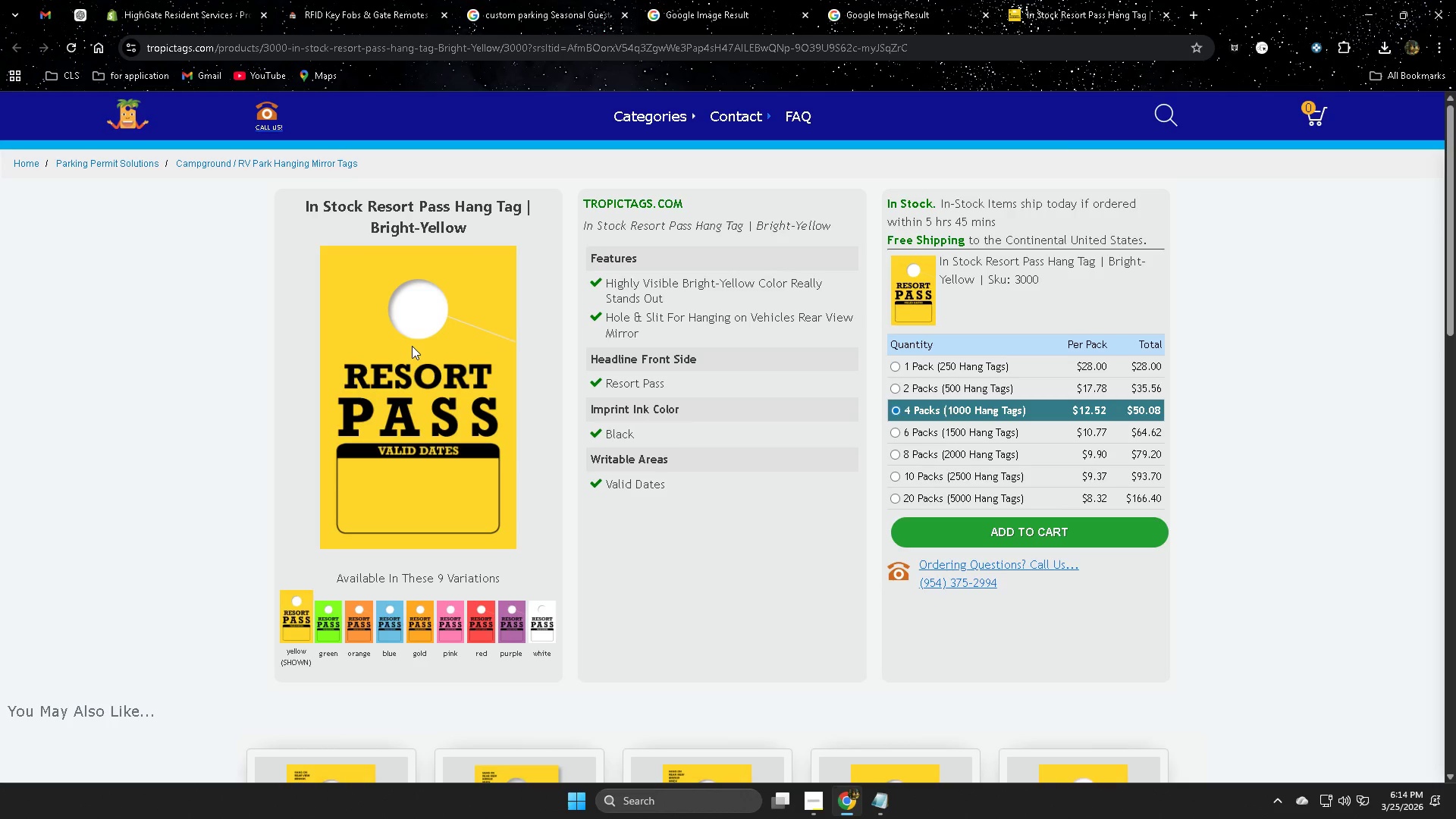 
right_click([412, 346])
 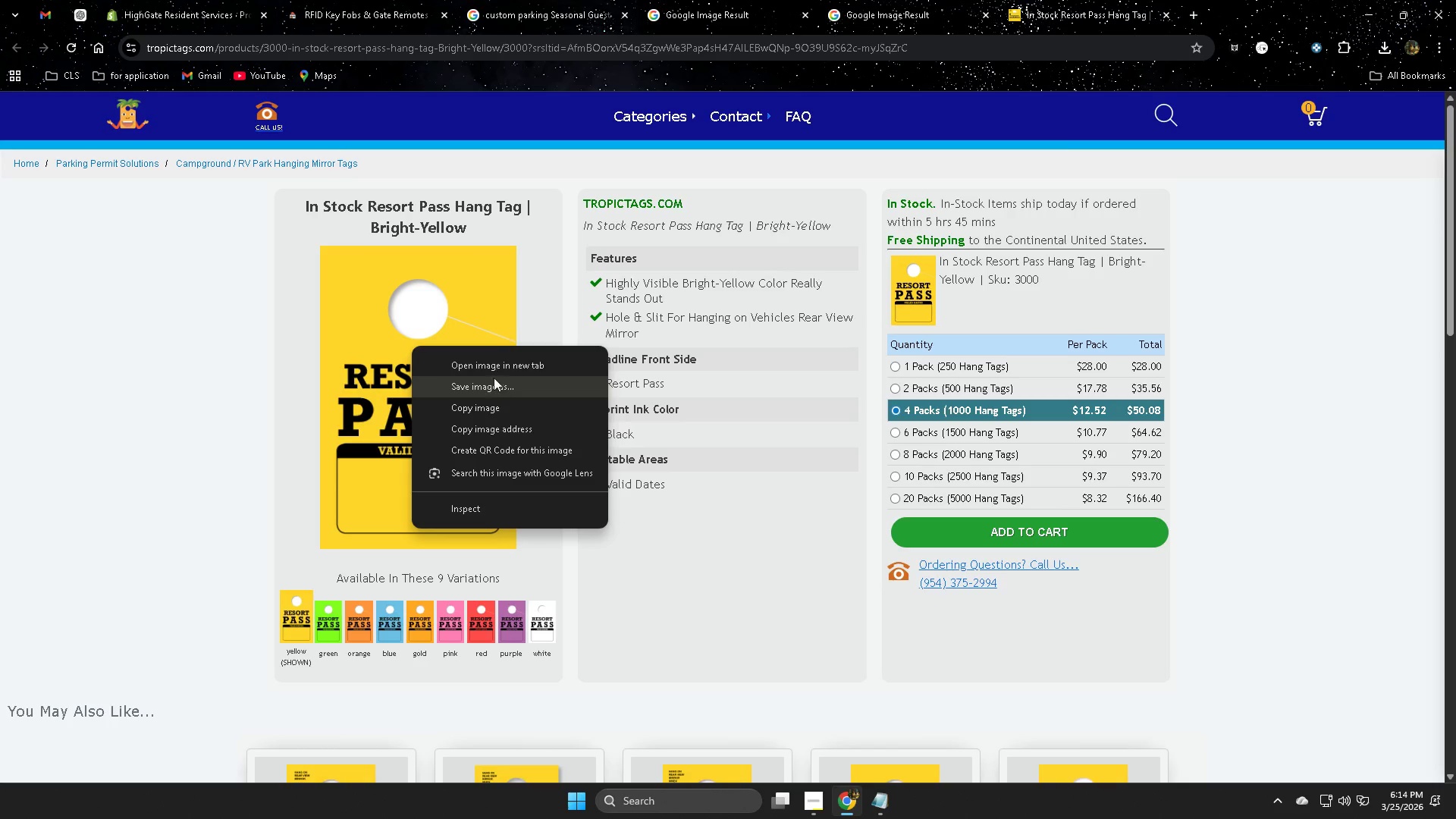 
left_click([494, 372])
 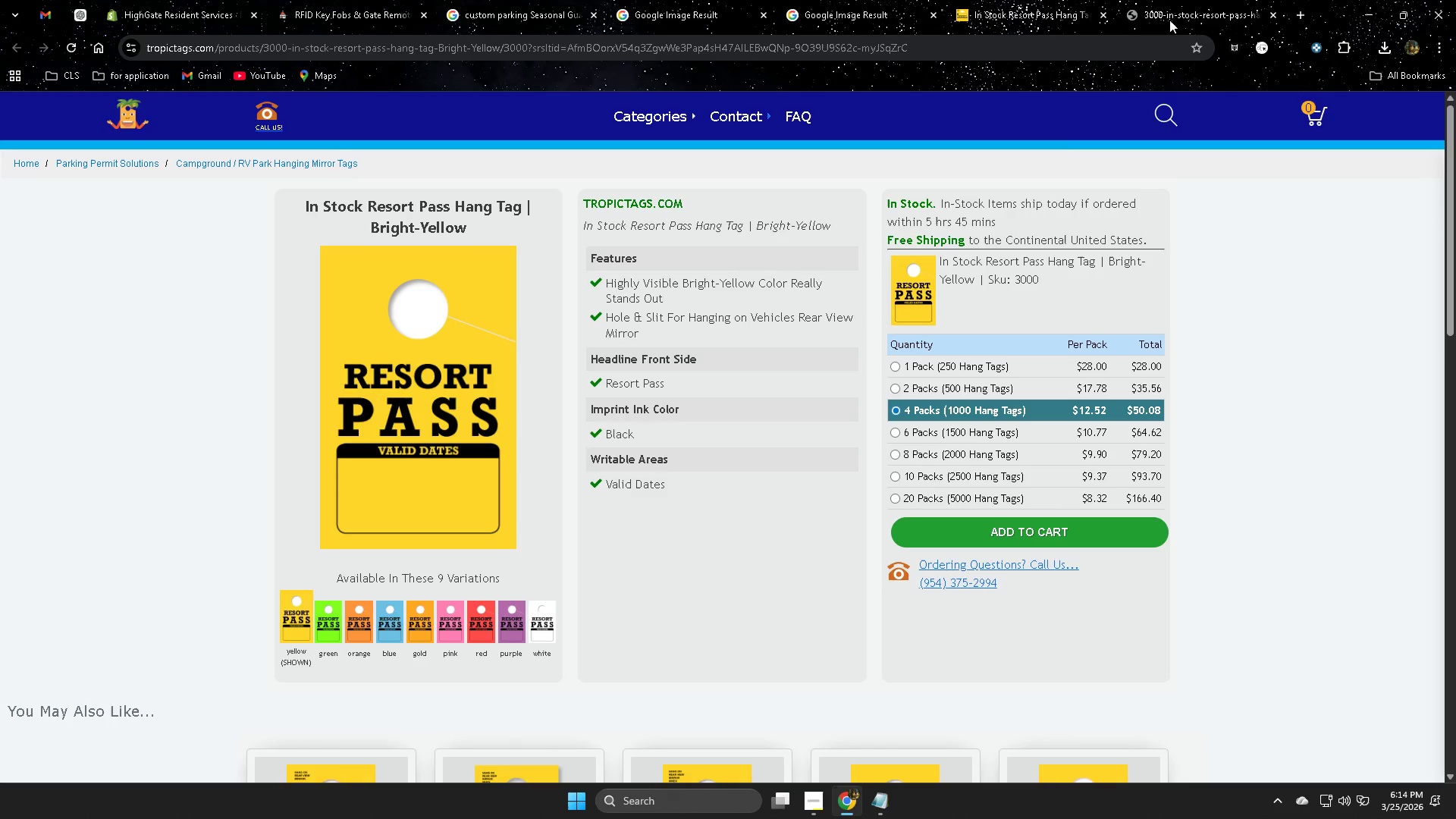 
left_click([1186, 11])
 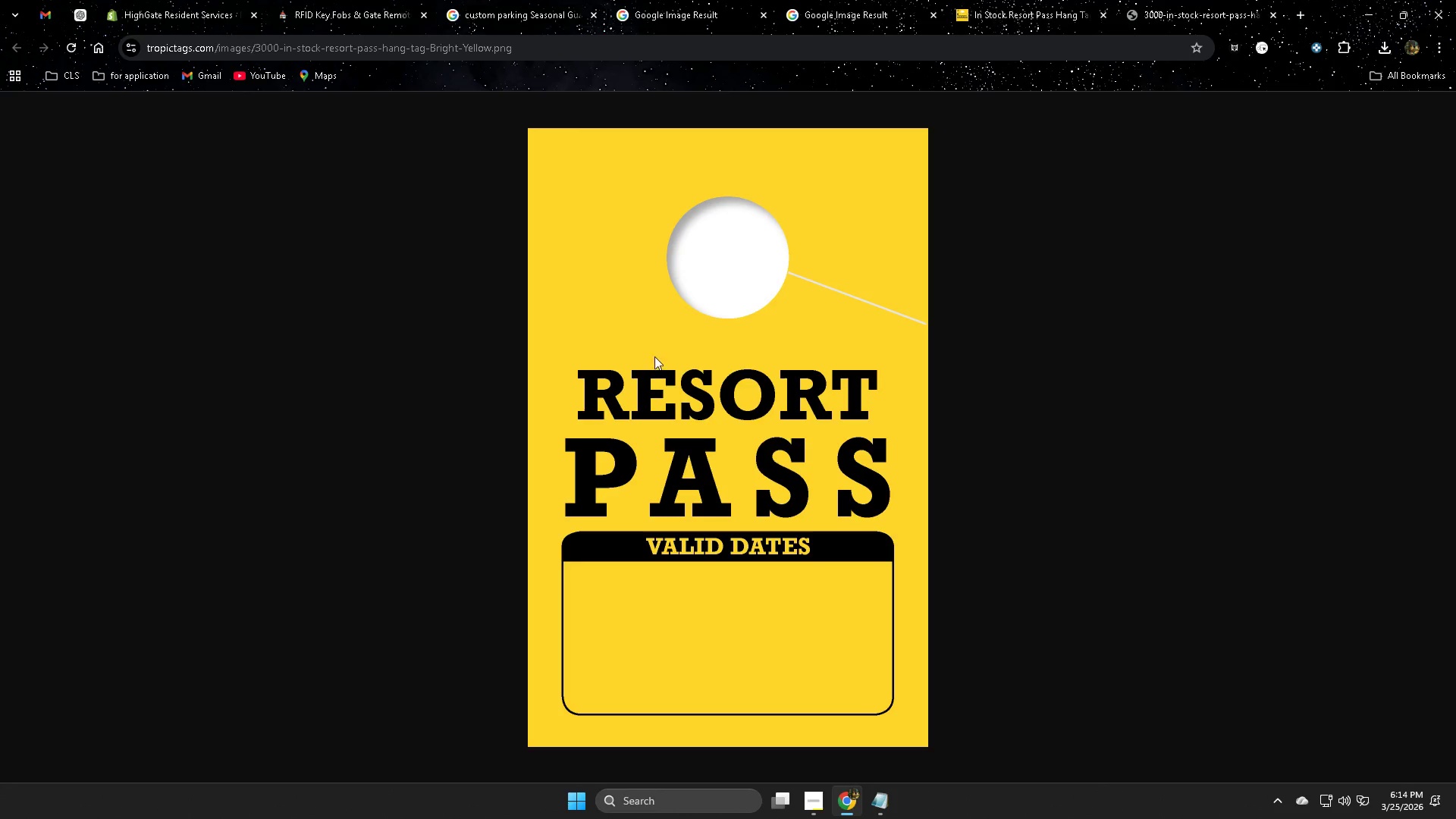 
right_click([635, 363])
 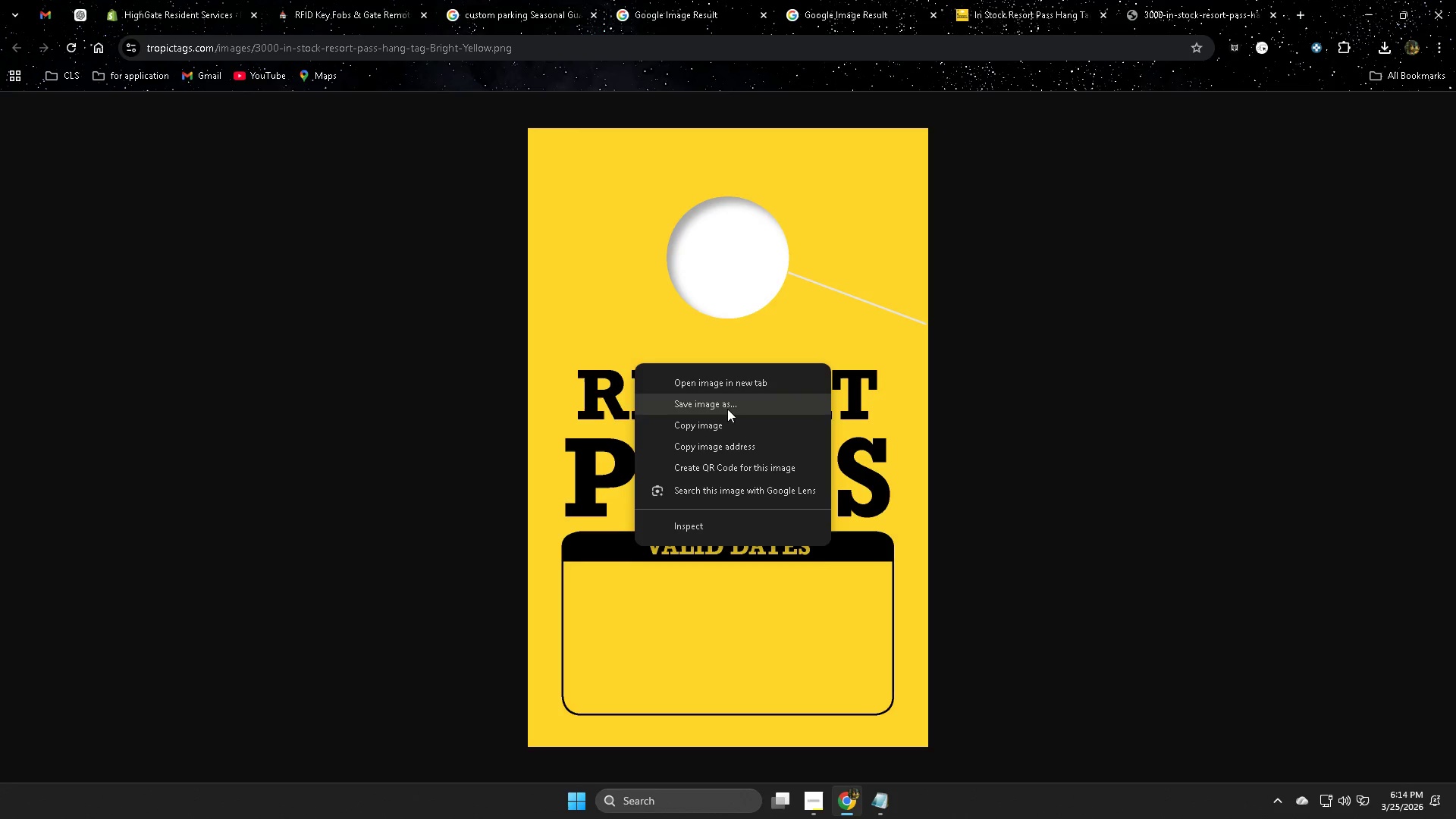 
left_click([727, 409])
 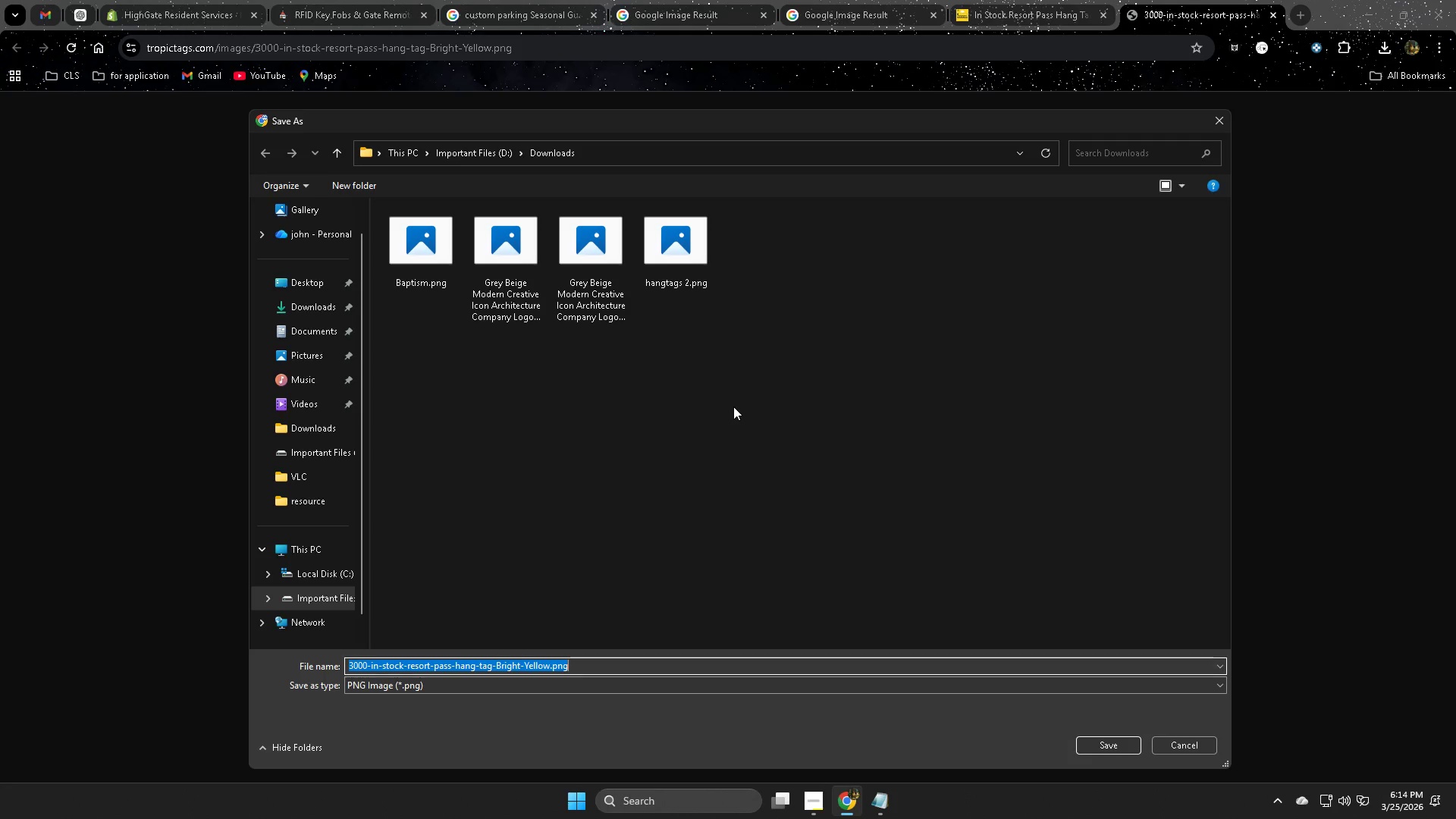 
type(hang )
key(Backspace)
type(tag 3)
 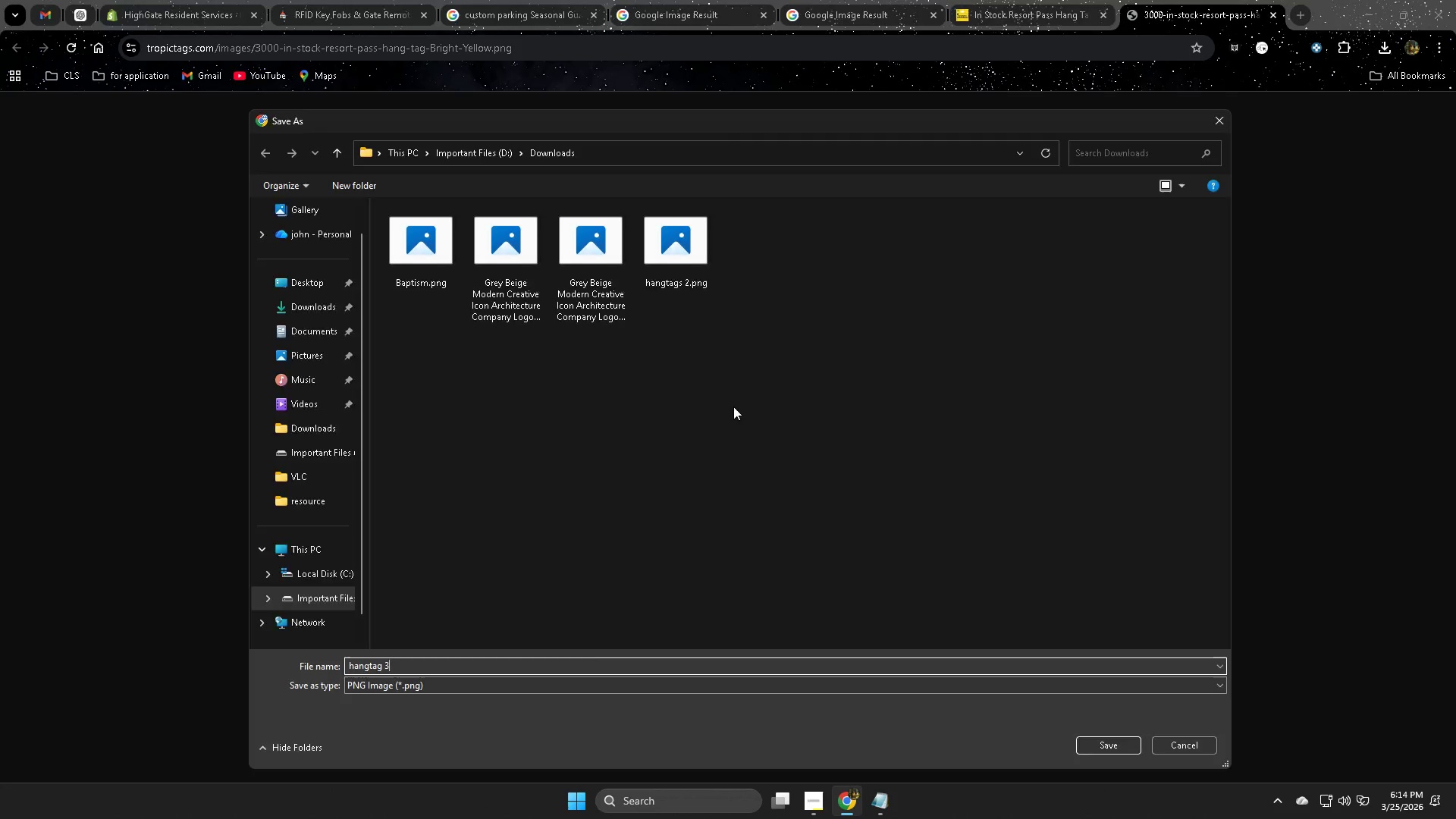 
key(Enter)
 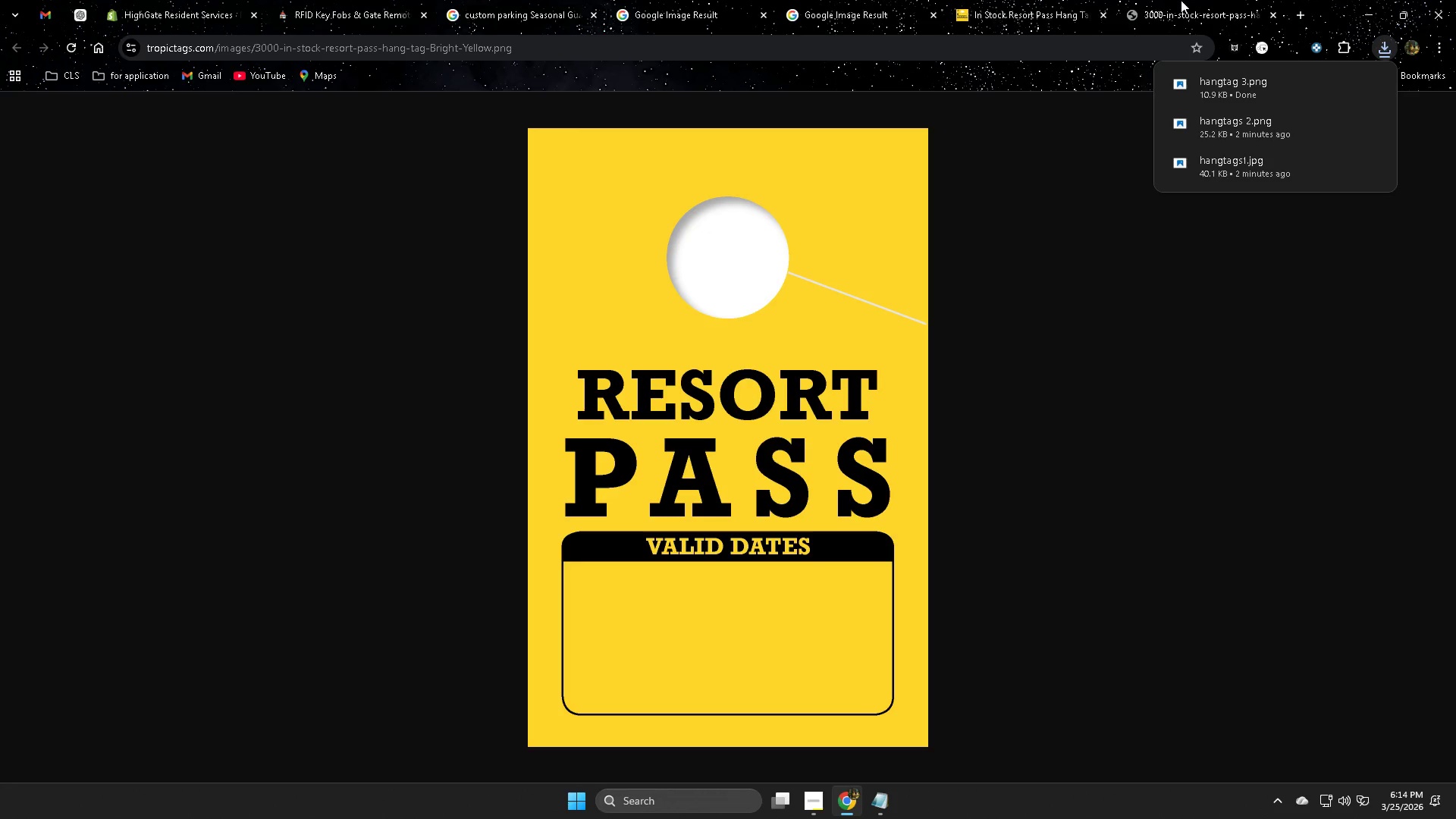 
left_click([1174, 8])
 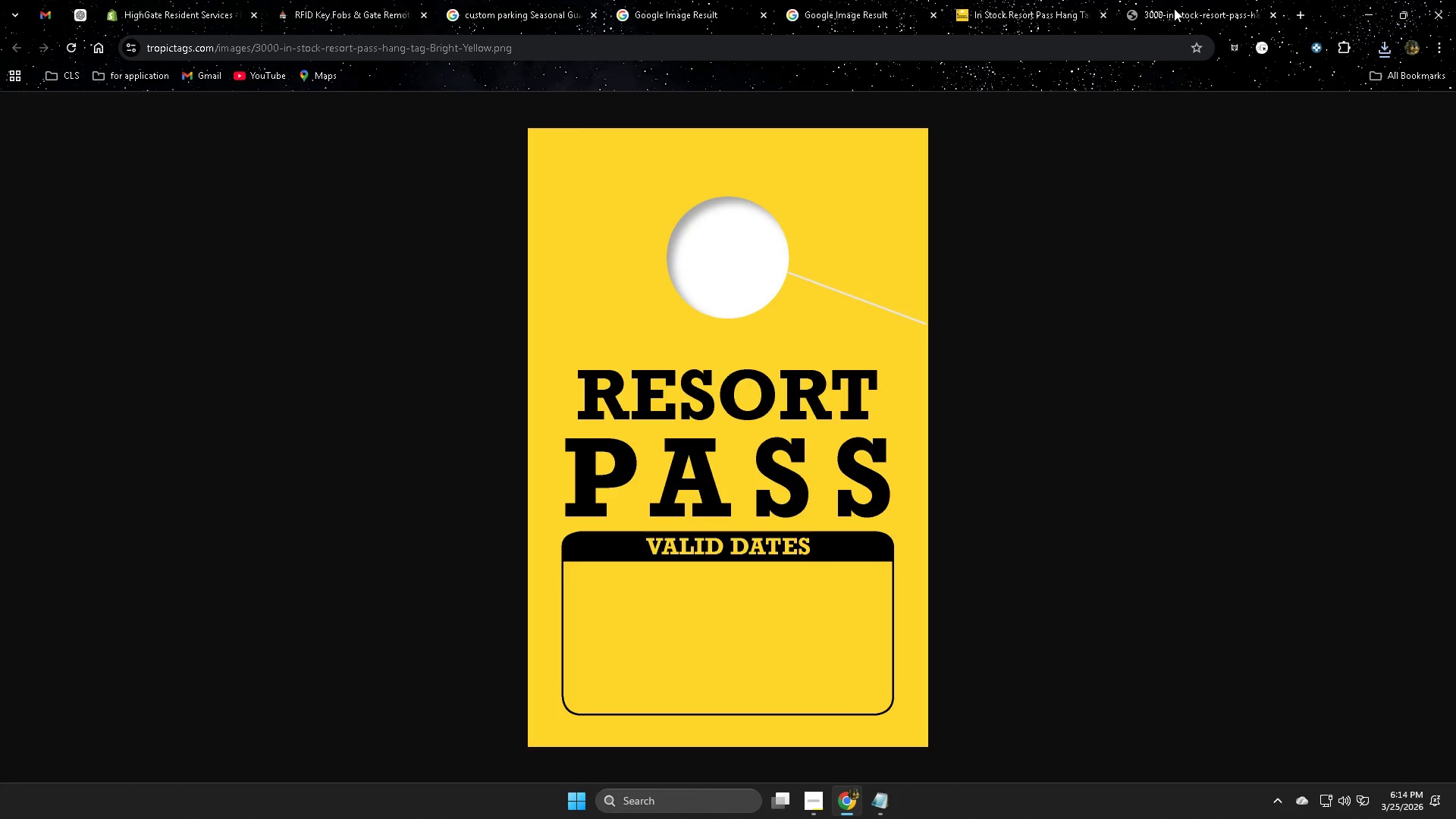 
key(Control+ControlLeft)
 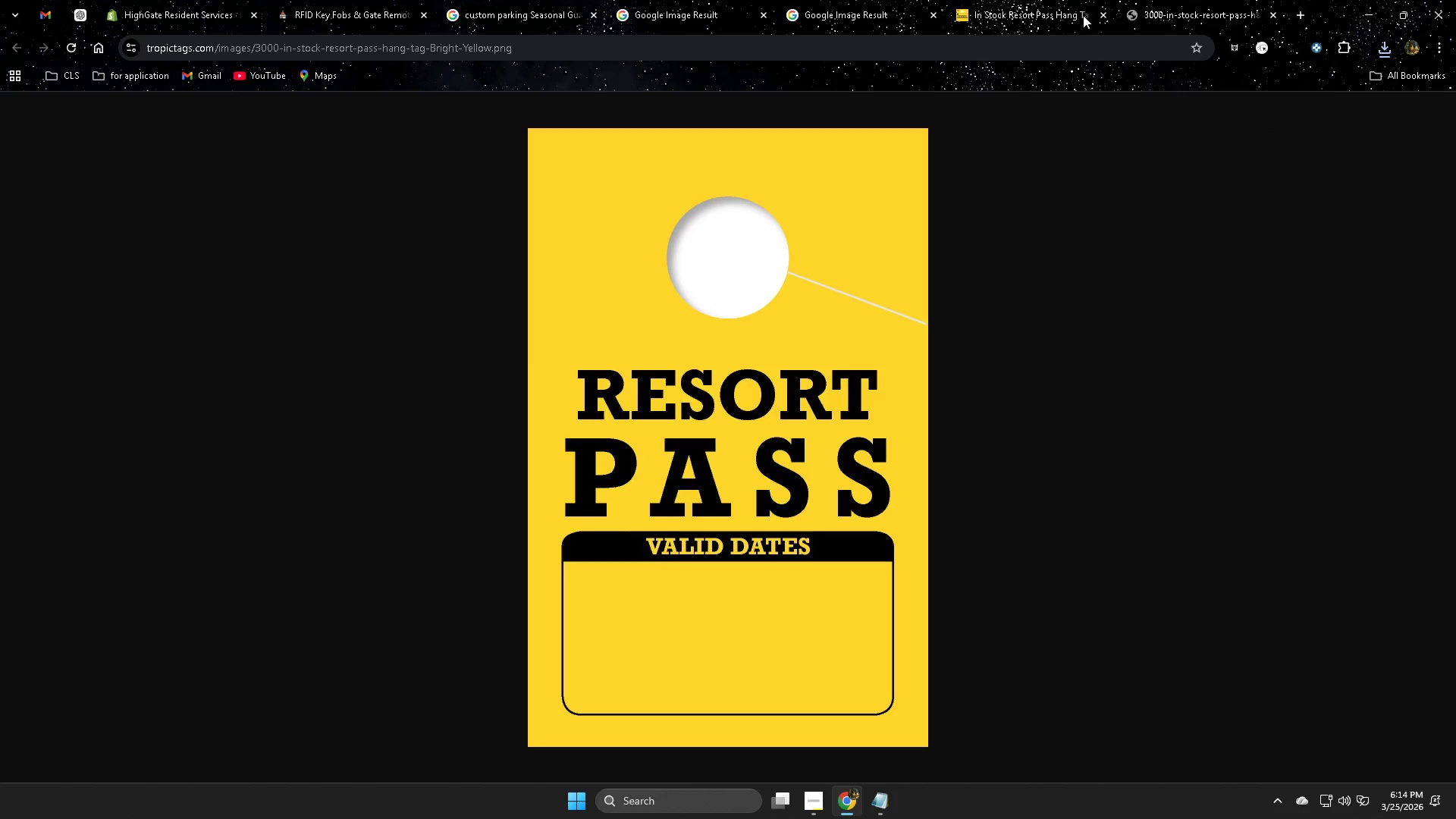 
key(Control+W)
 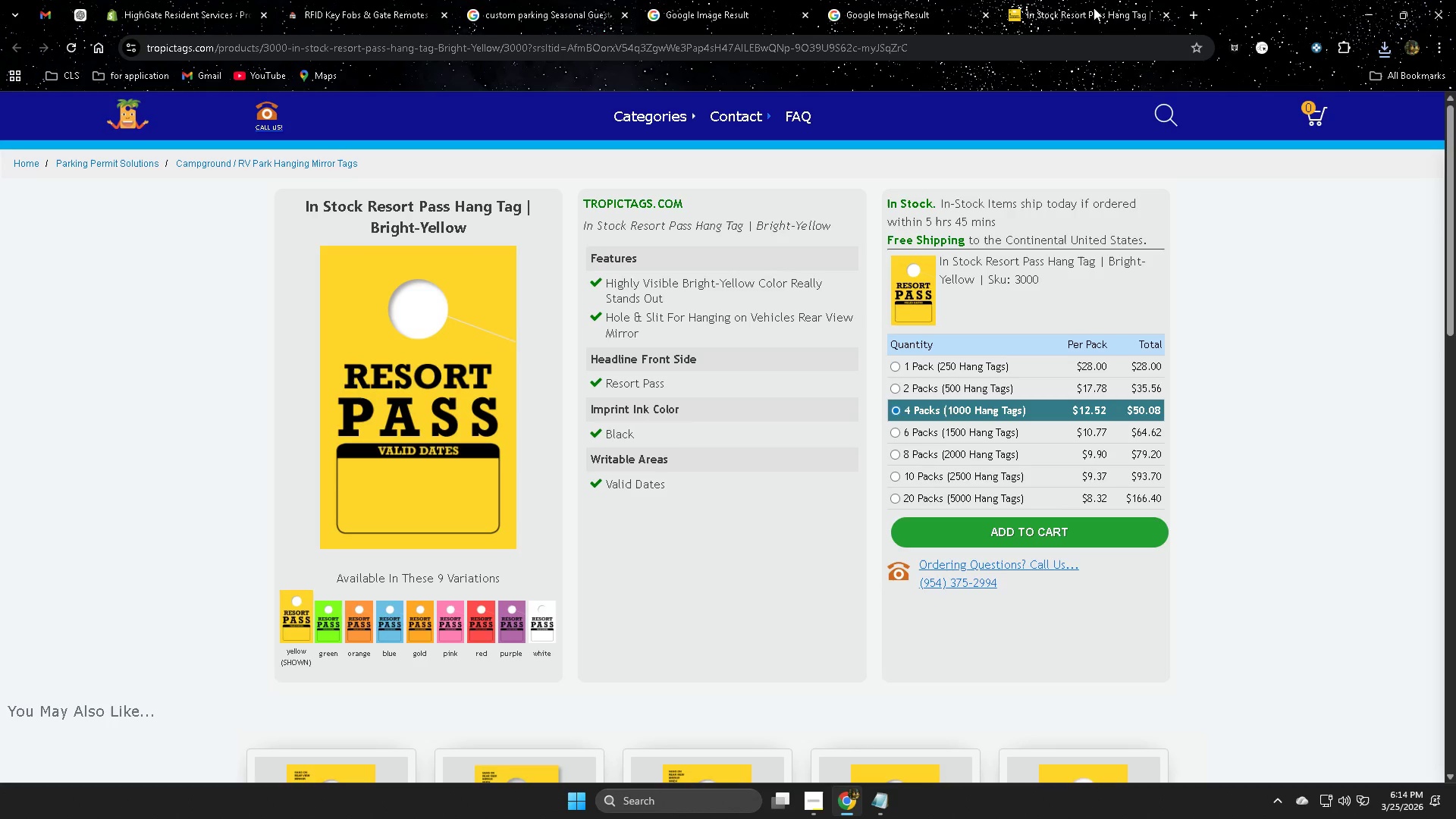 
left_click([1091, 7])
 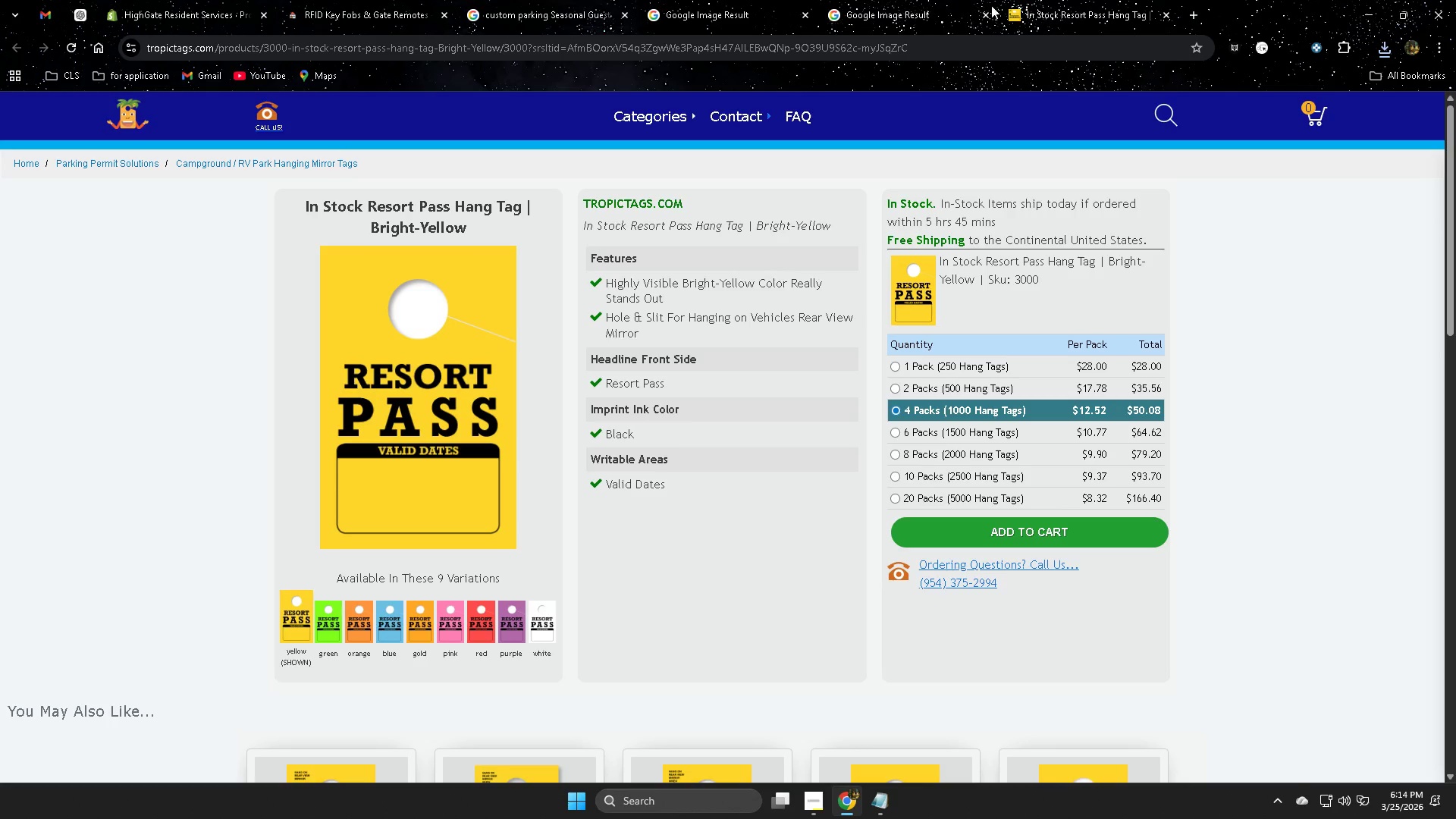 
key(Control+W)
 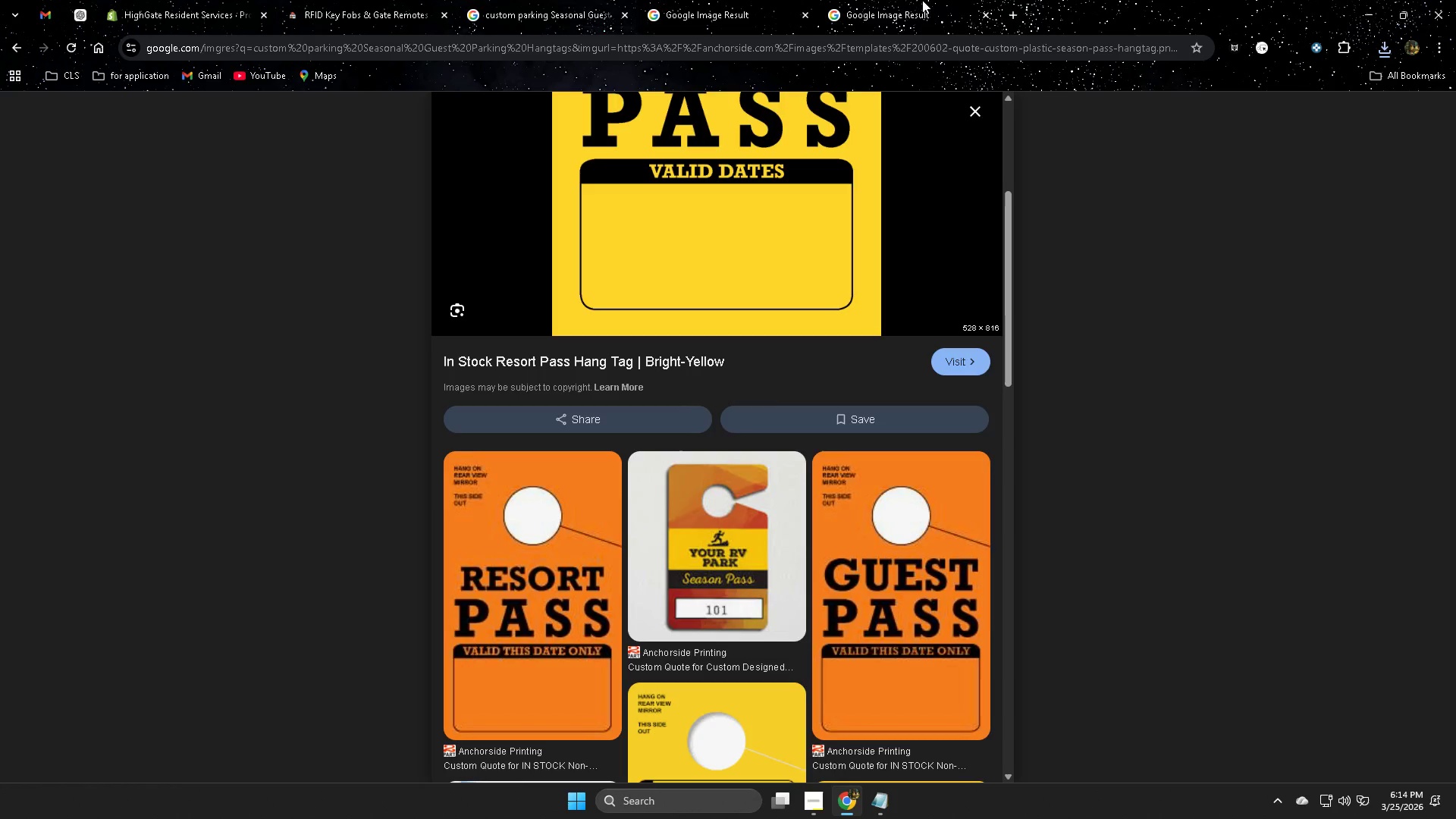 
key(Control+ControlLeft)
 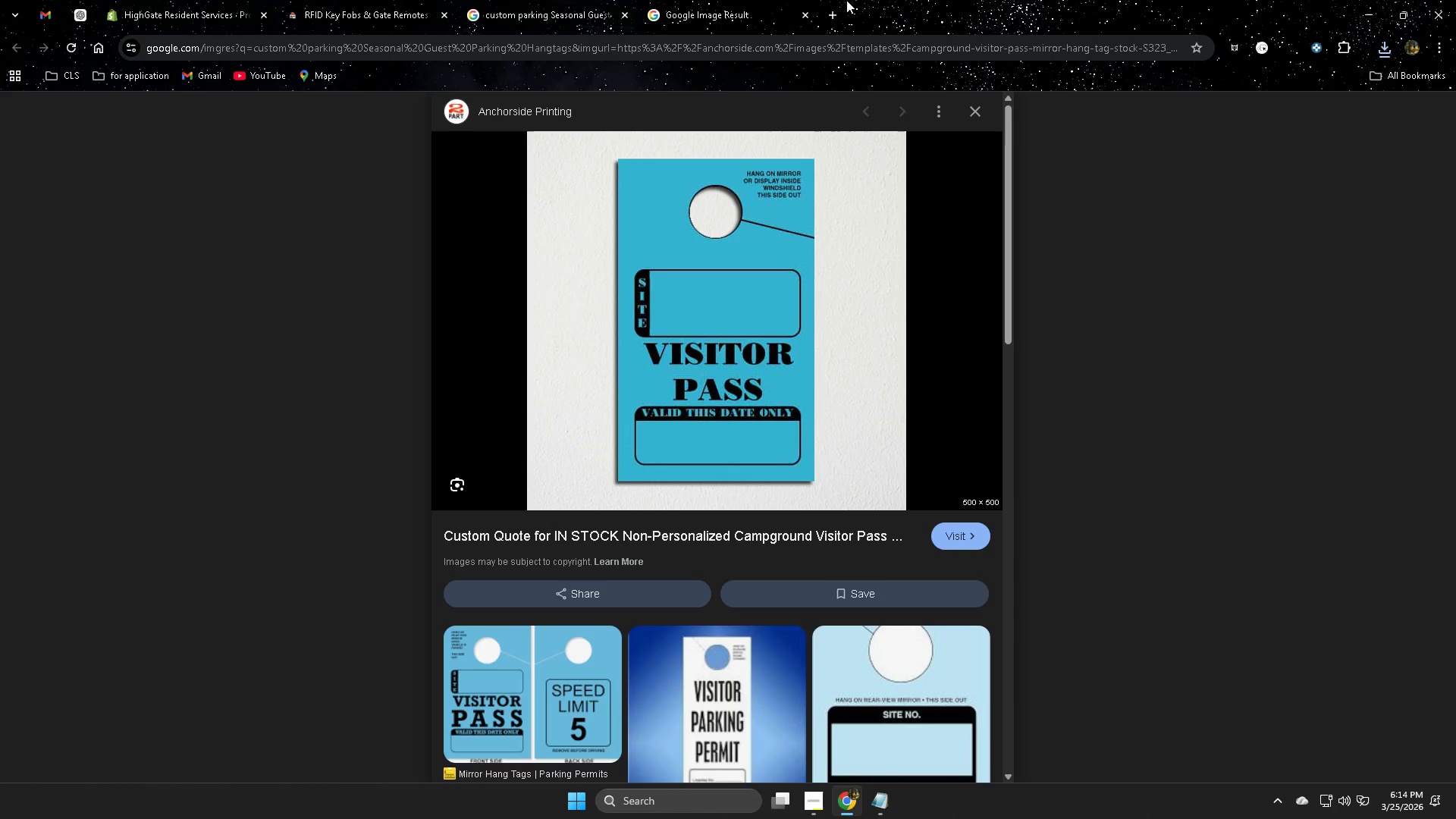 
key(Control+W)
 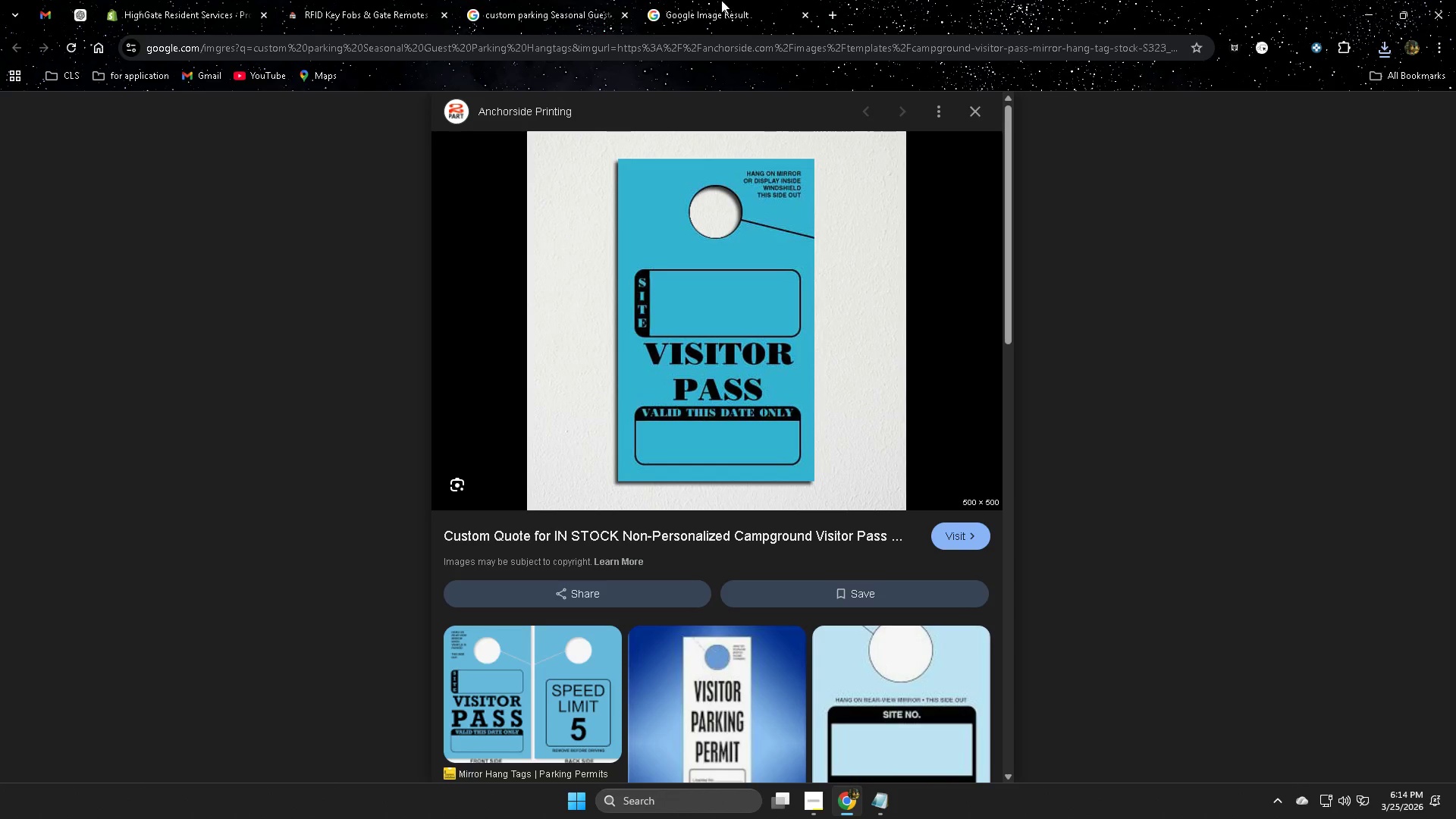 
key(Control+ControlLeft)
 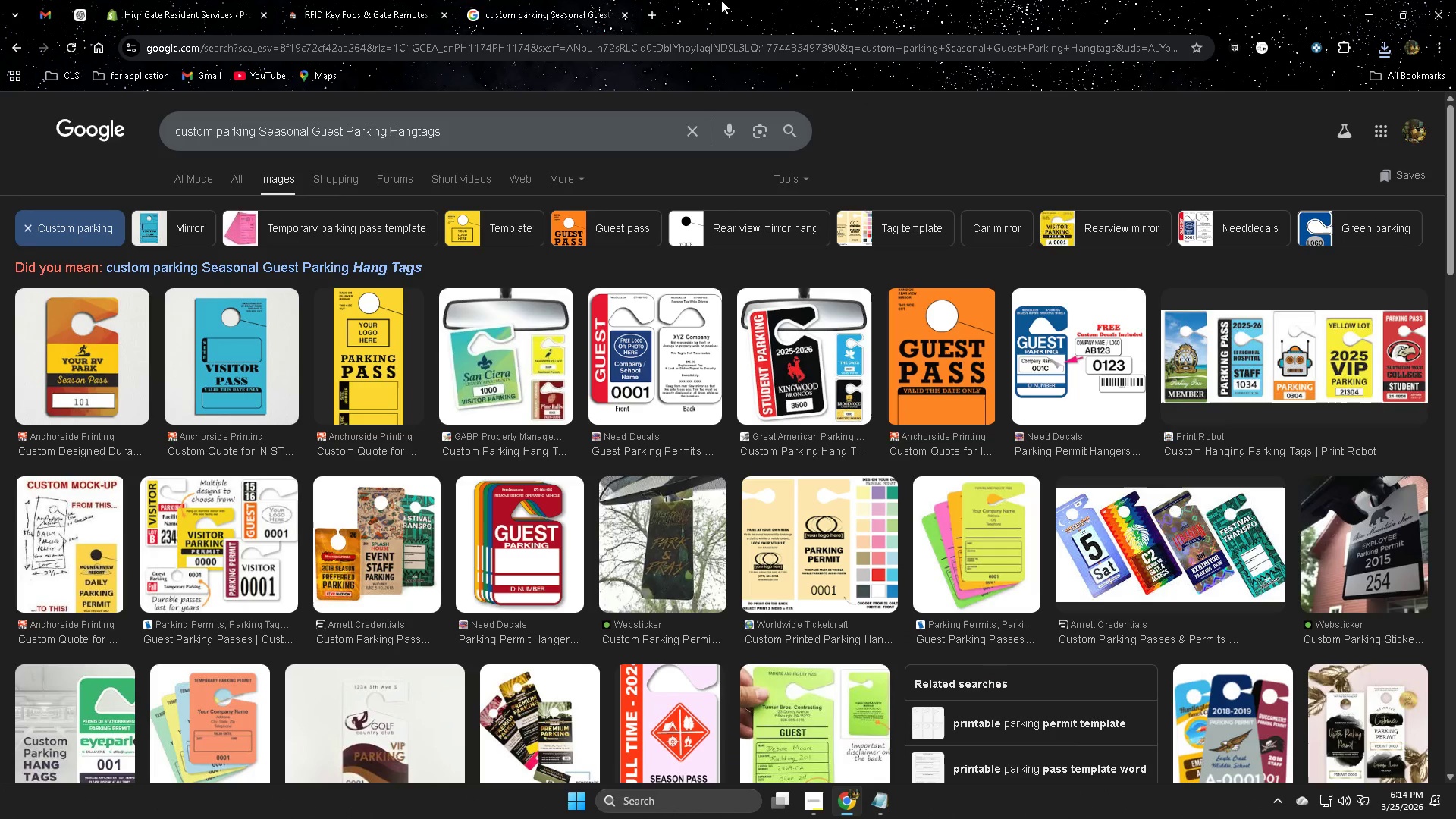 
key(Control+W)
 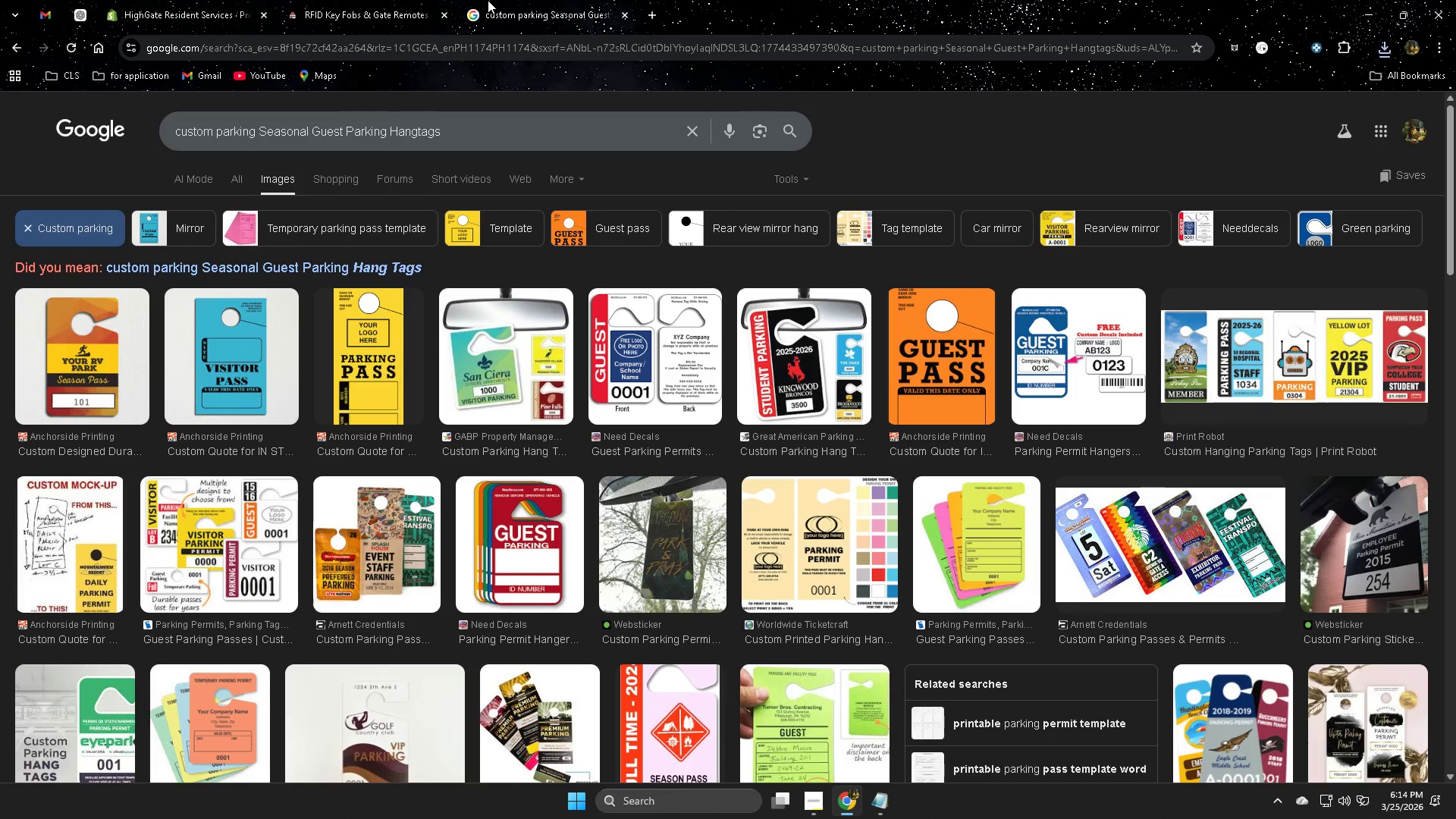 
key(Control+ControlLeft)
 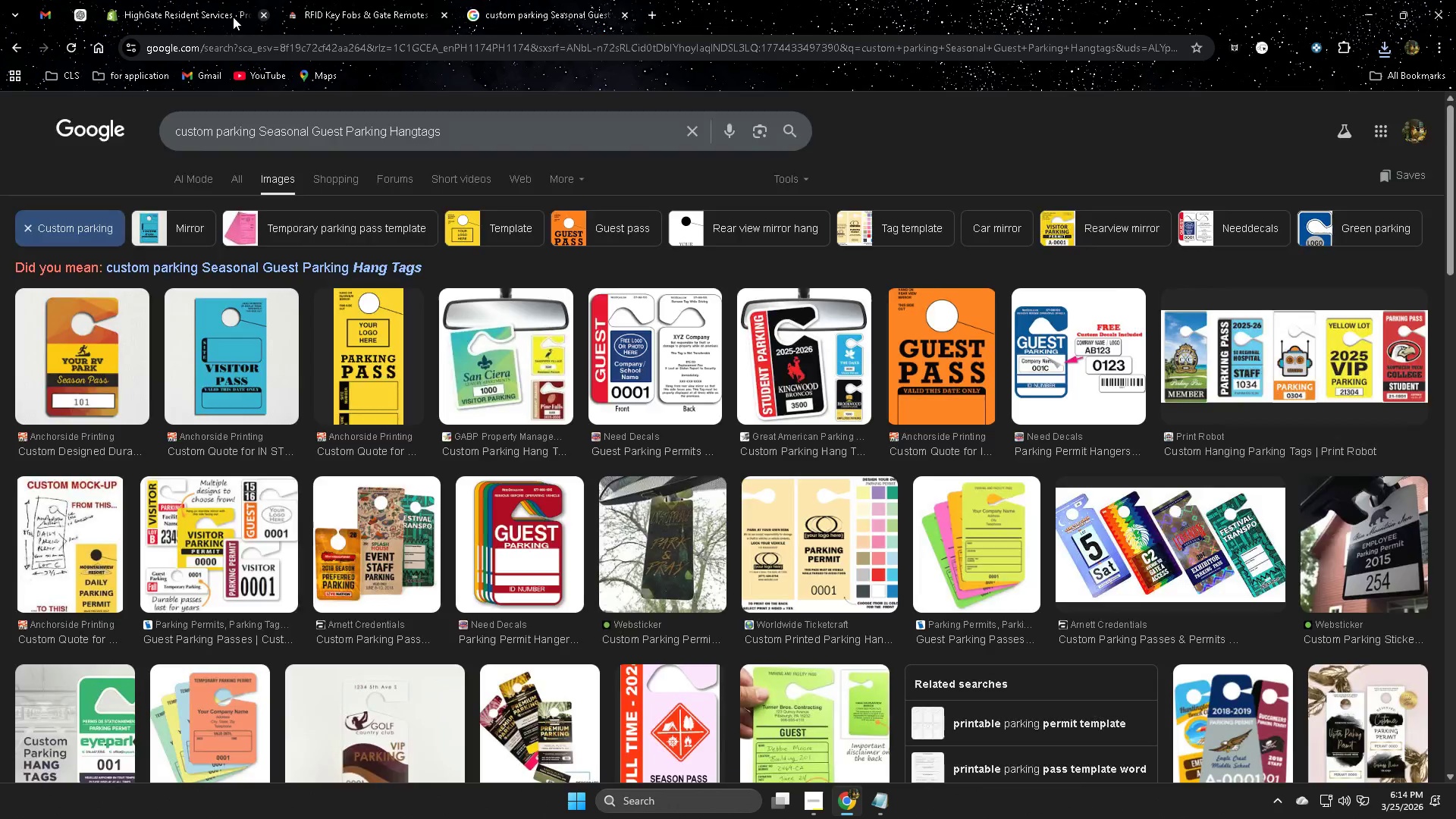 
key(Control+W)
 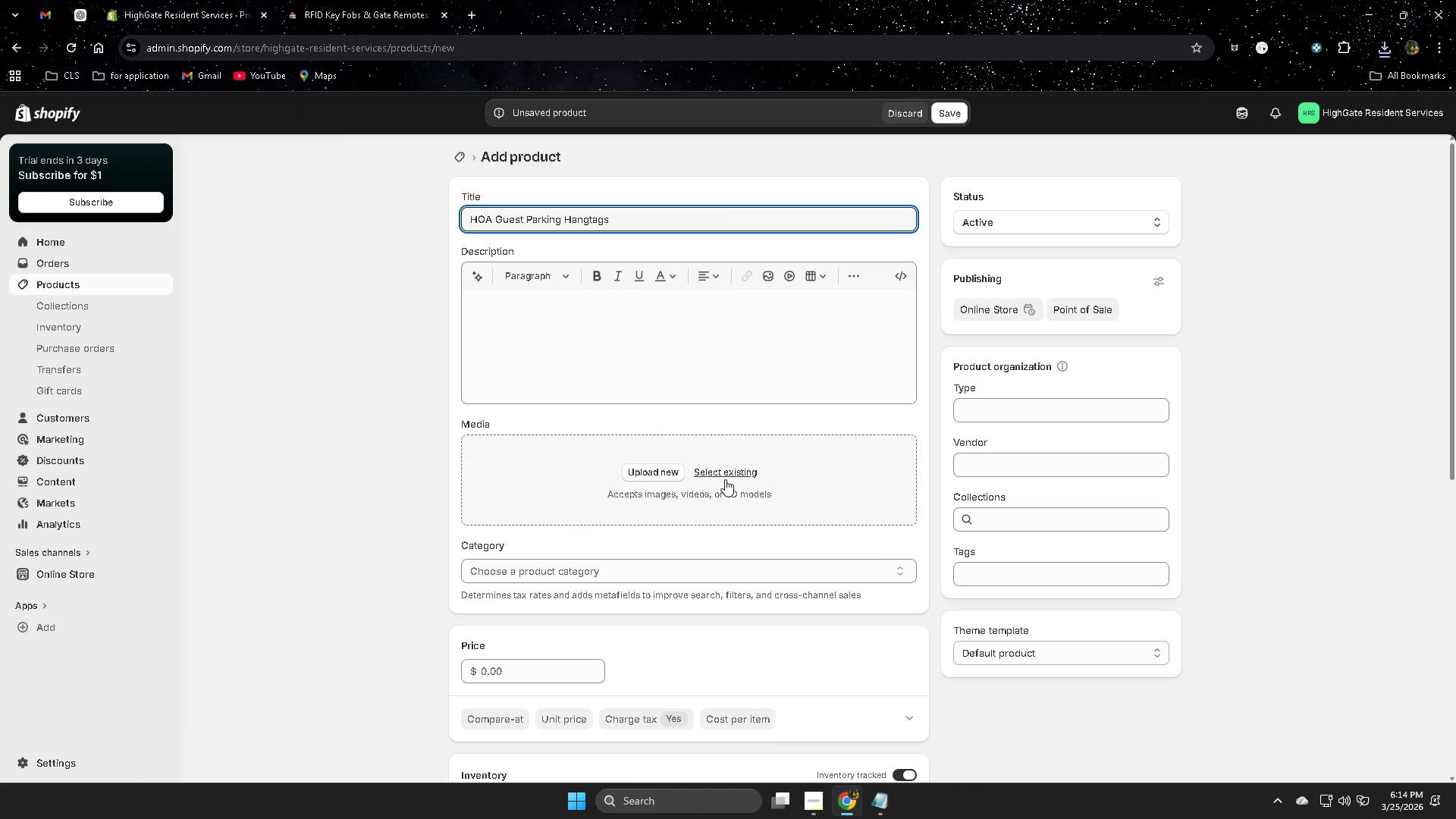 
left_click([759, 450])
 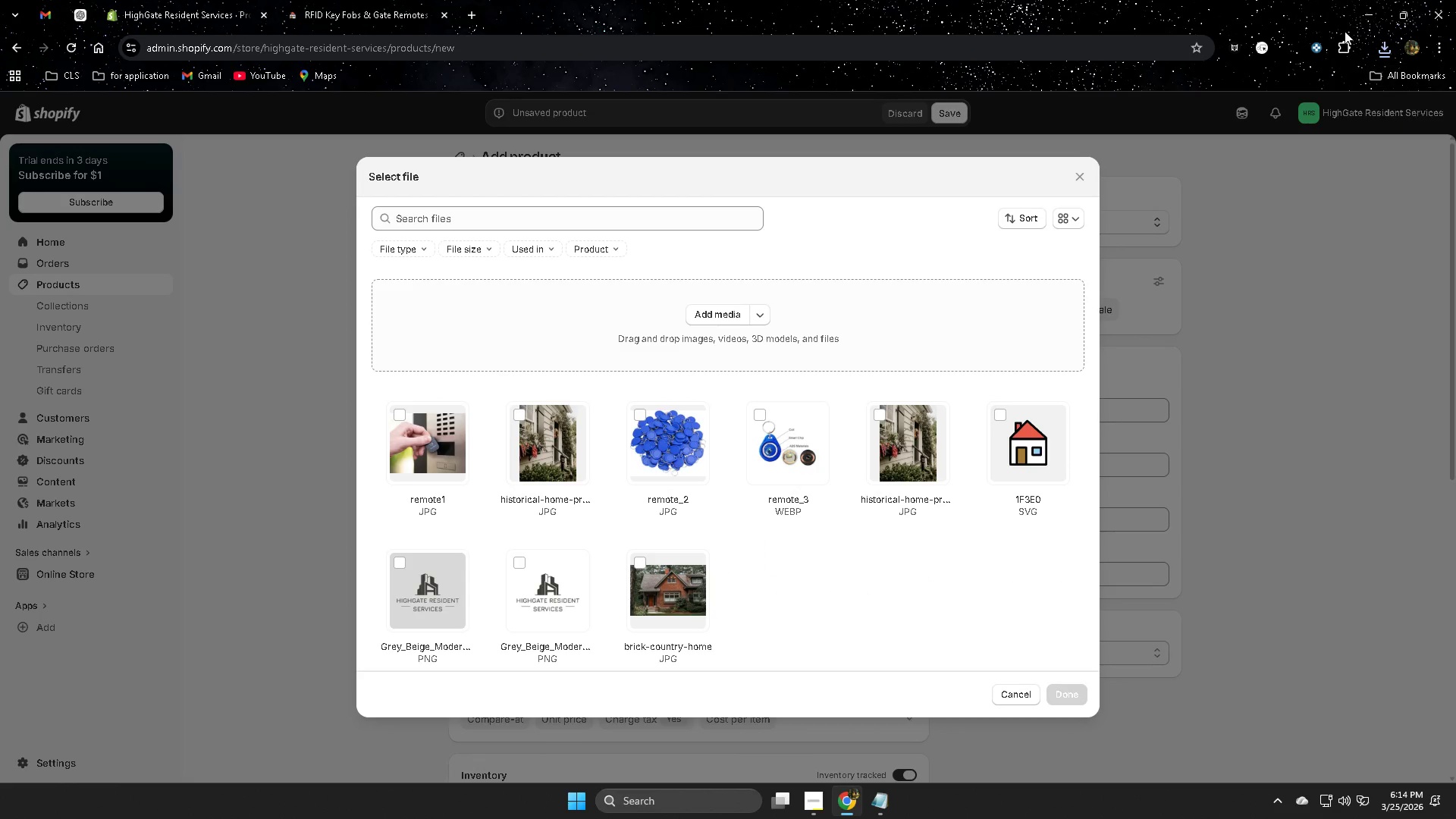 
left_click([1393, 49])
 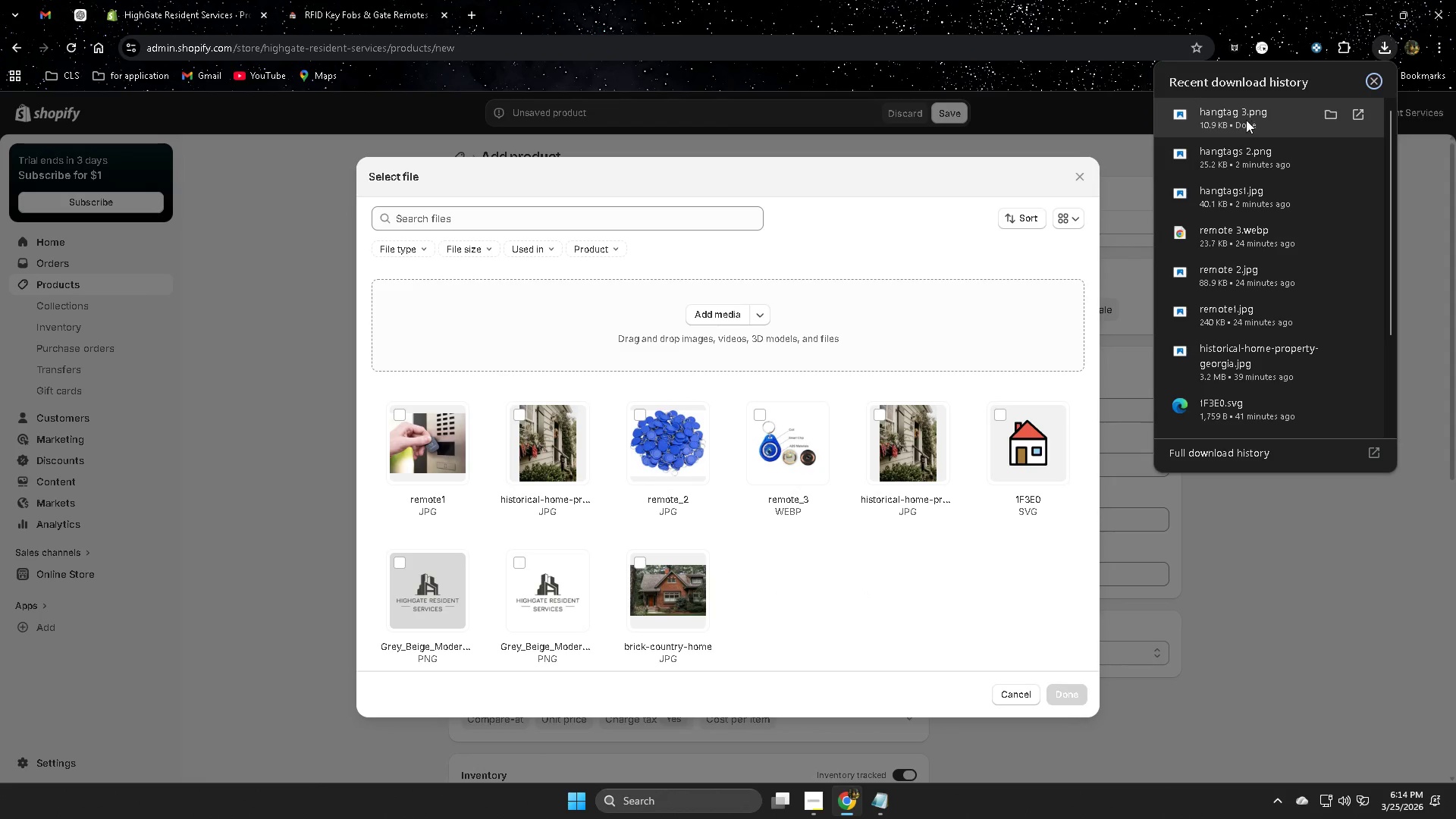 
left_click_drag(start_coordinate=[1245, 118], to_coordinate=[726, 335])
 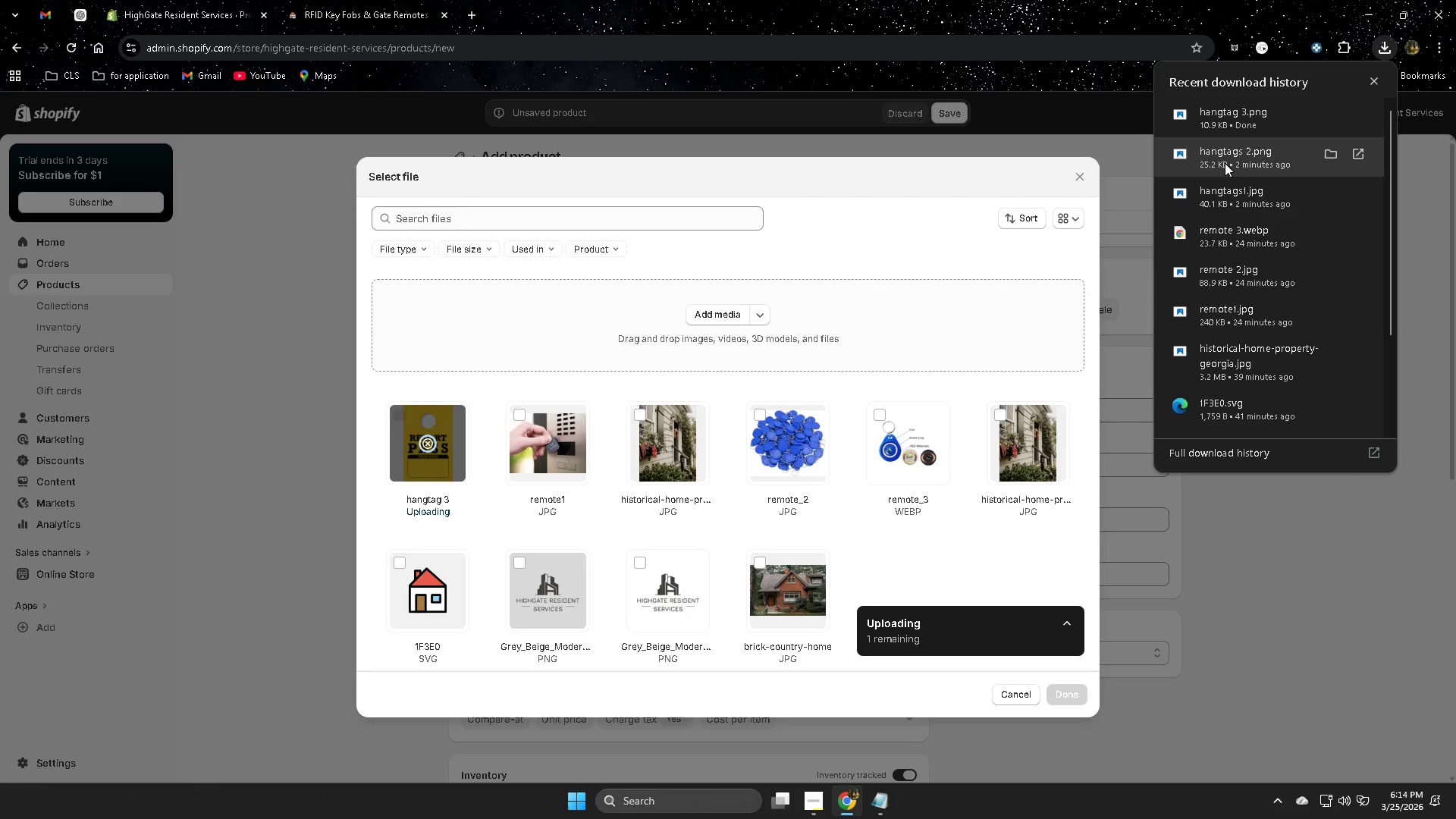 
left_click_drag(start_coordinate=[1225, 163], to_coordinate=[745, 353])
 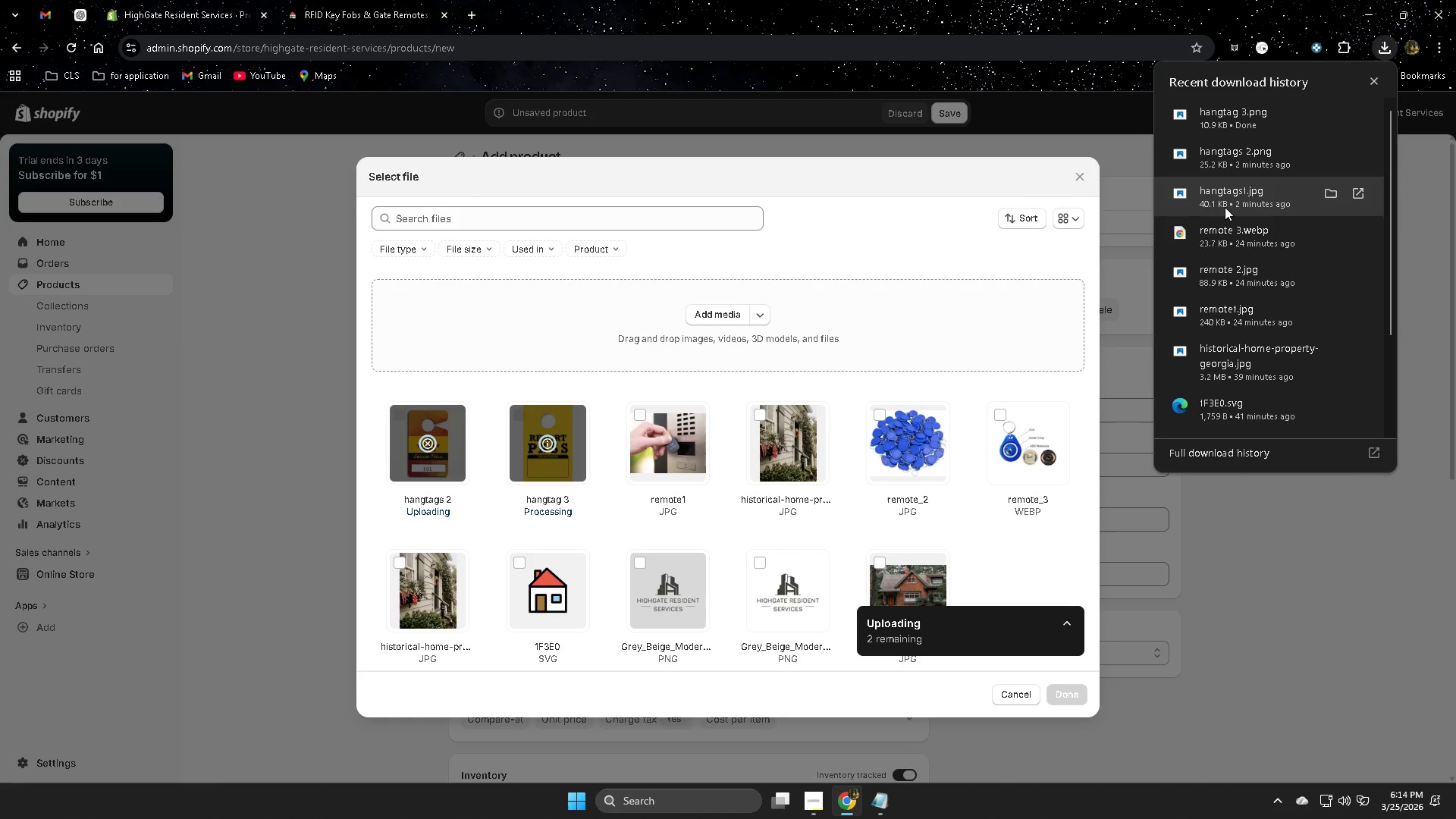 
left_click_drag(start_coordinate=[1228, 204], to_coordinate=[736, 389])
 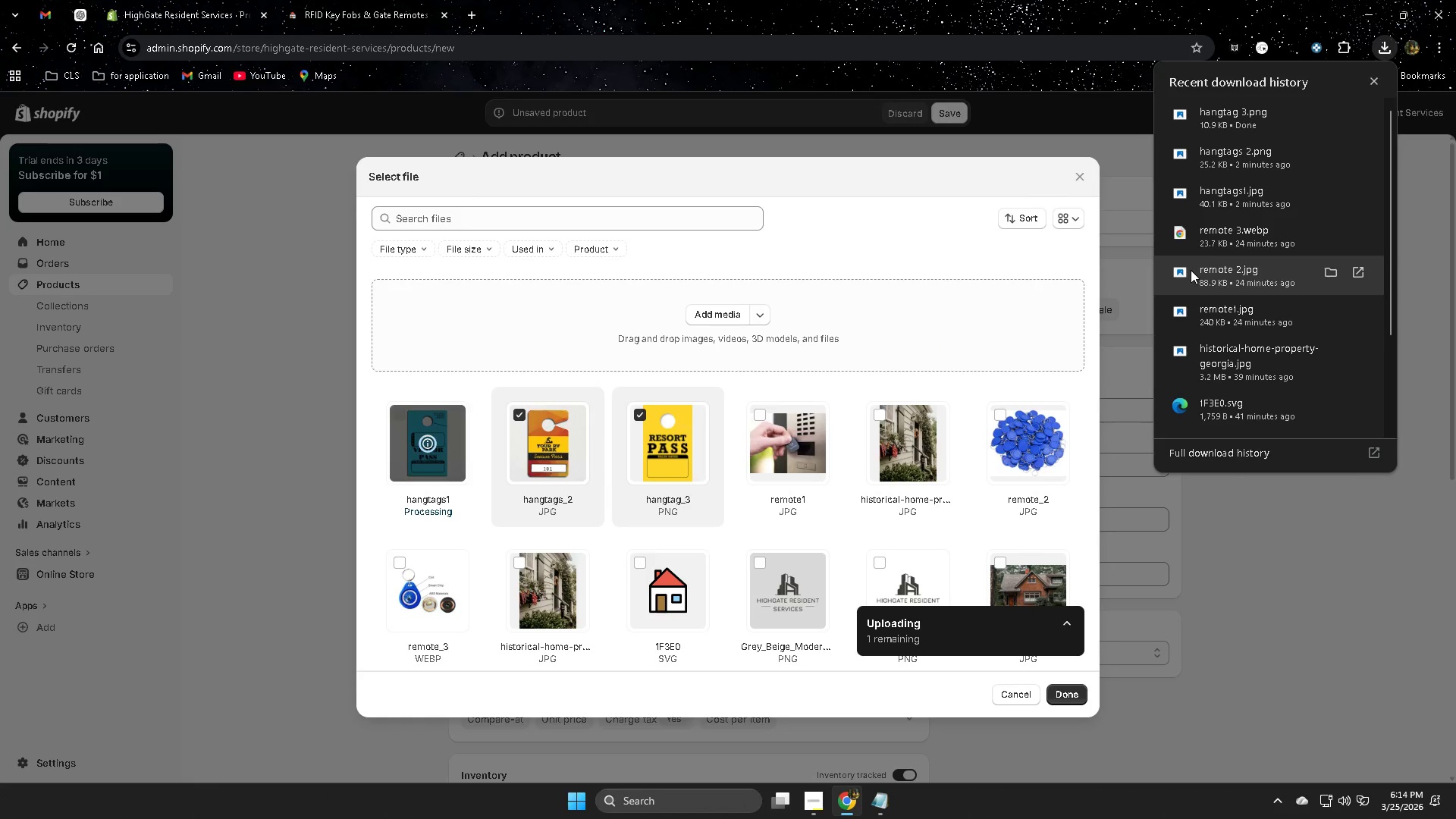 
left_click([1372, 82])
 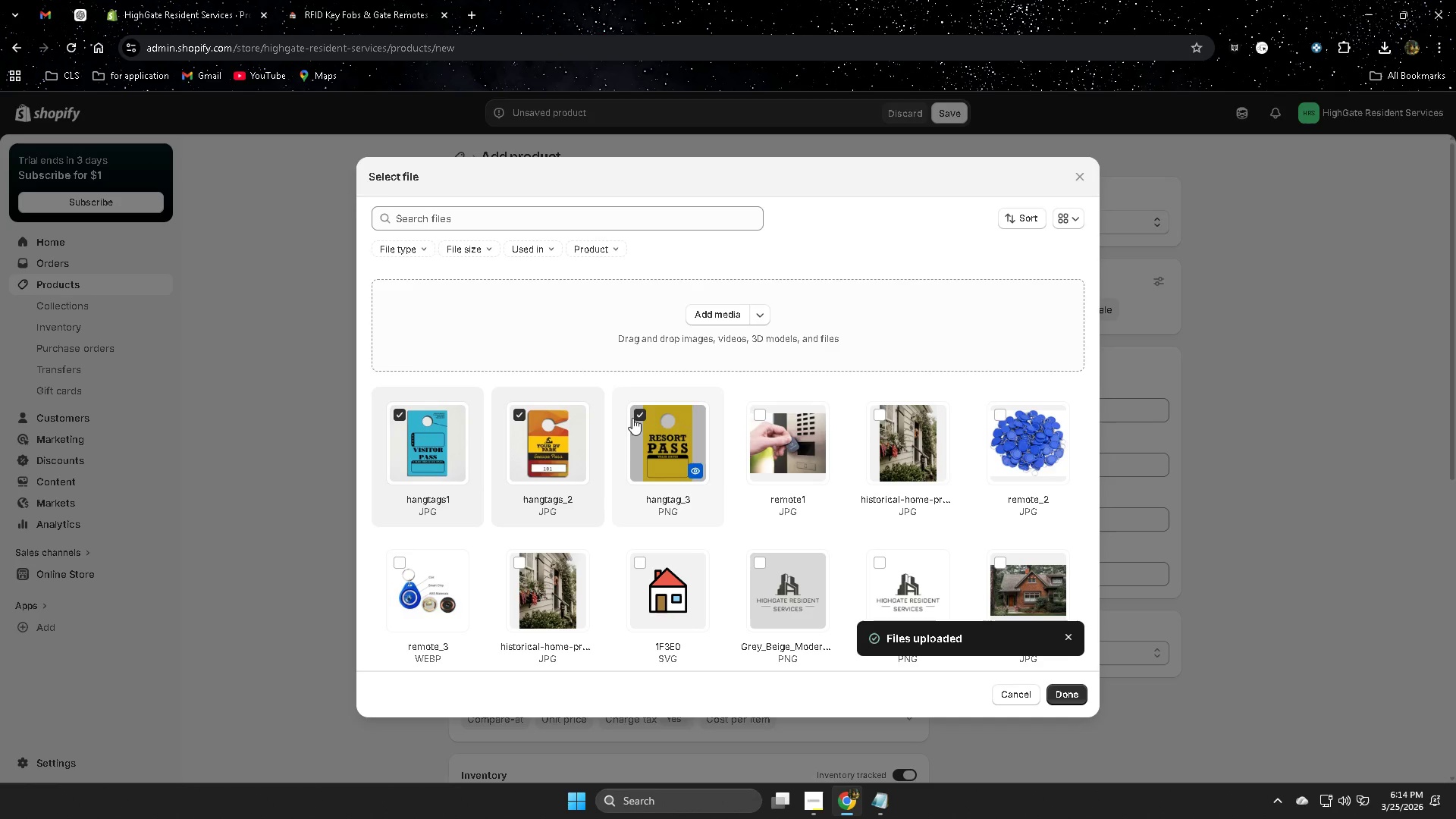 
left_click([1066, 697])
 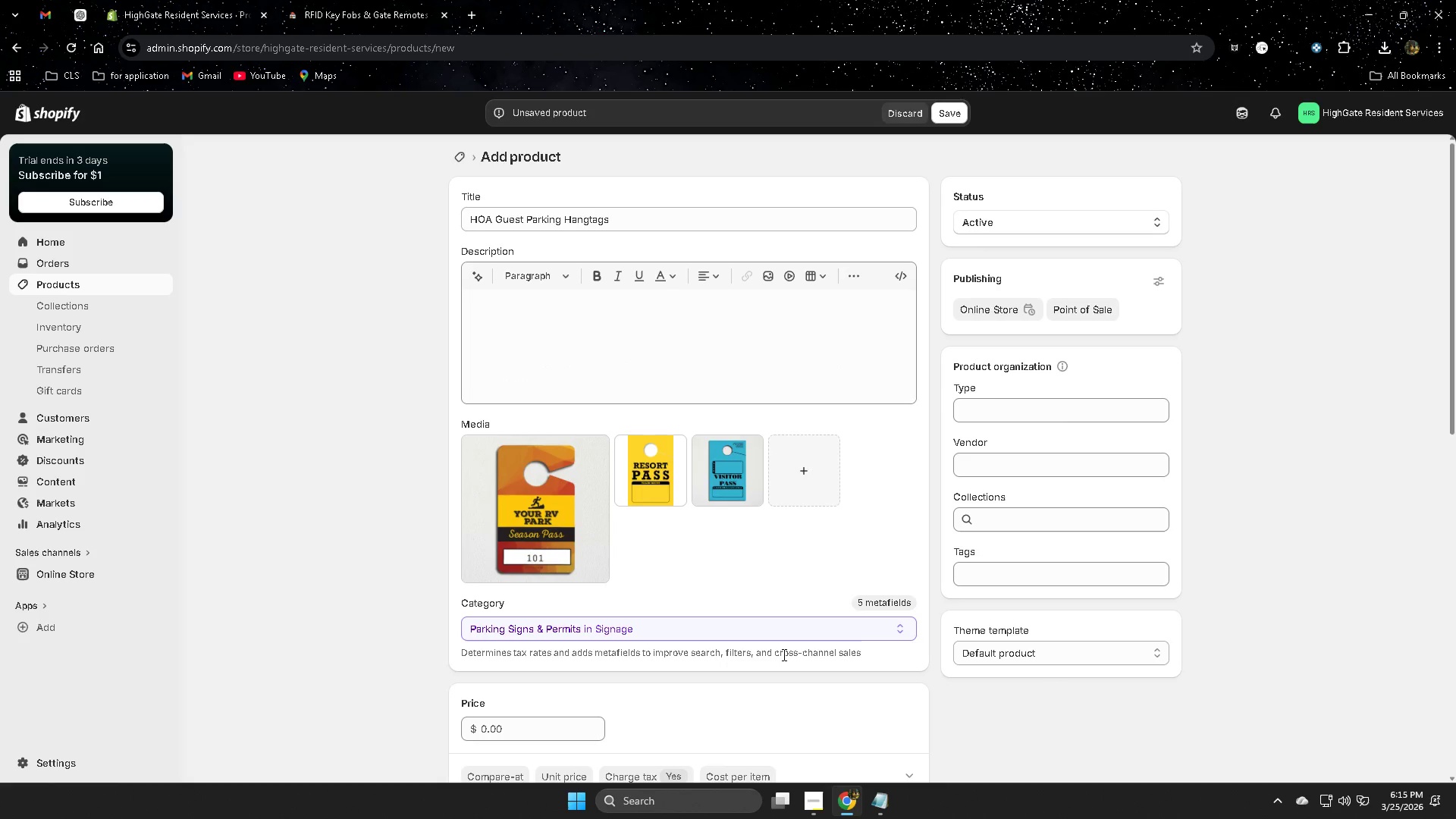 
scroll: coordinate [783, 654], scroll_direction: down, amount: 2.0
 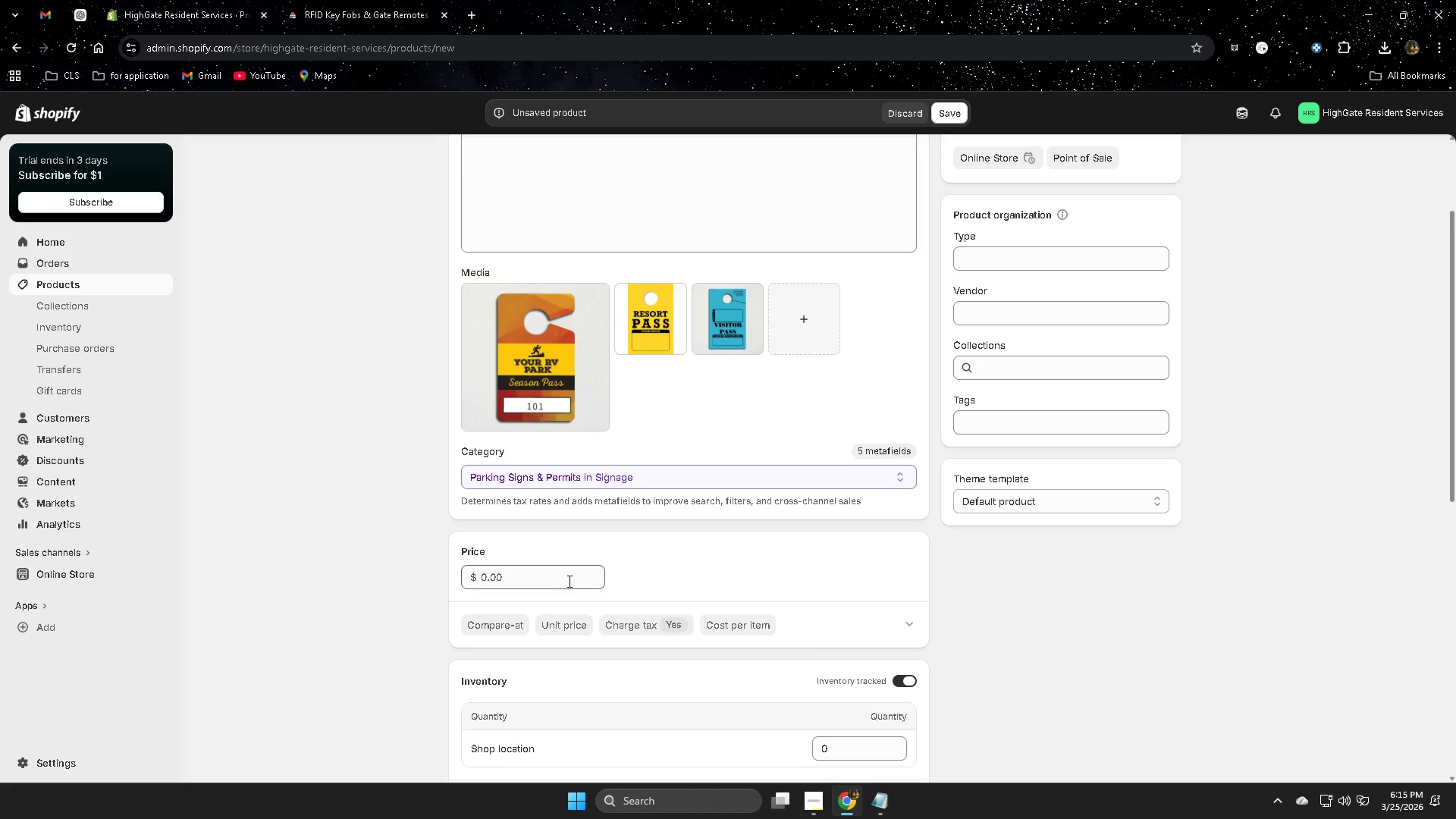 
left_click([568, 581])
 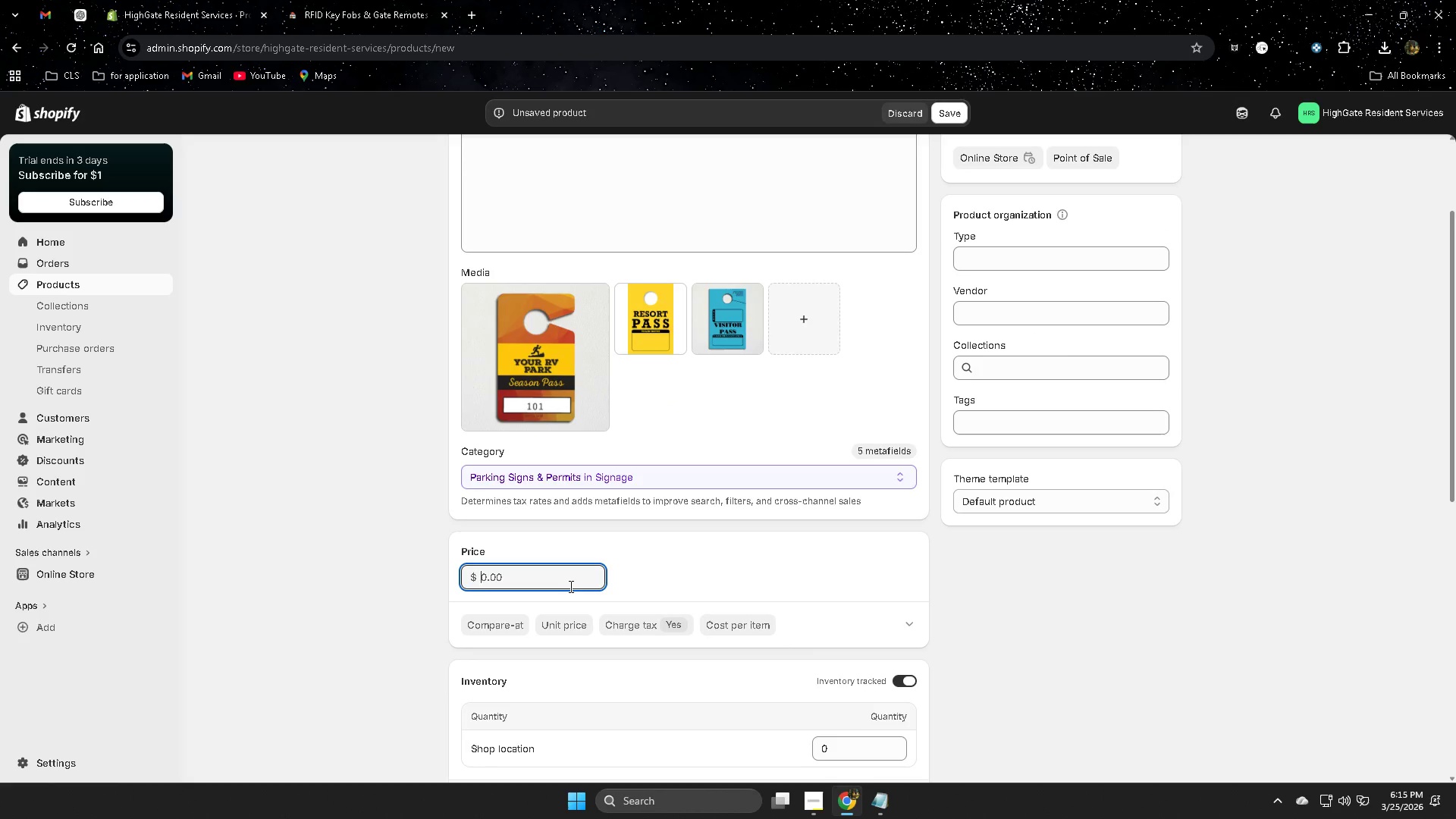 
type(30)
 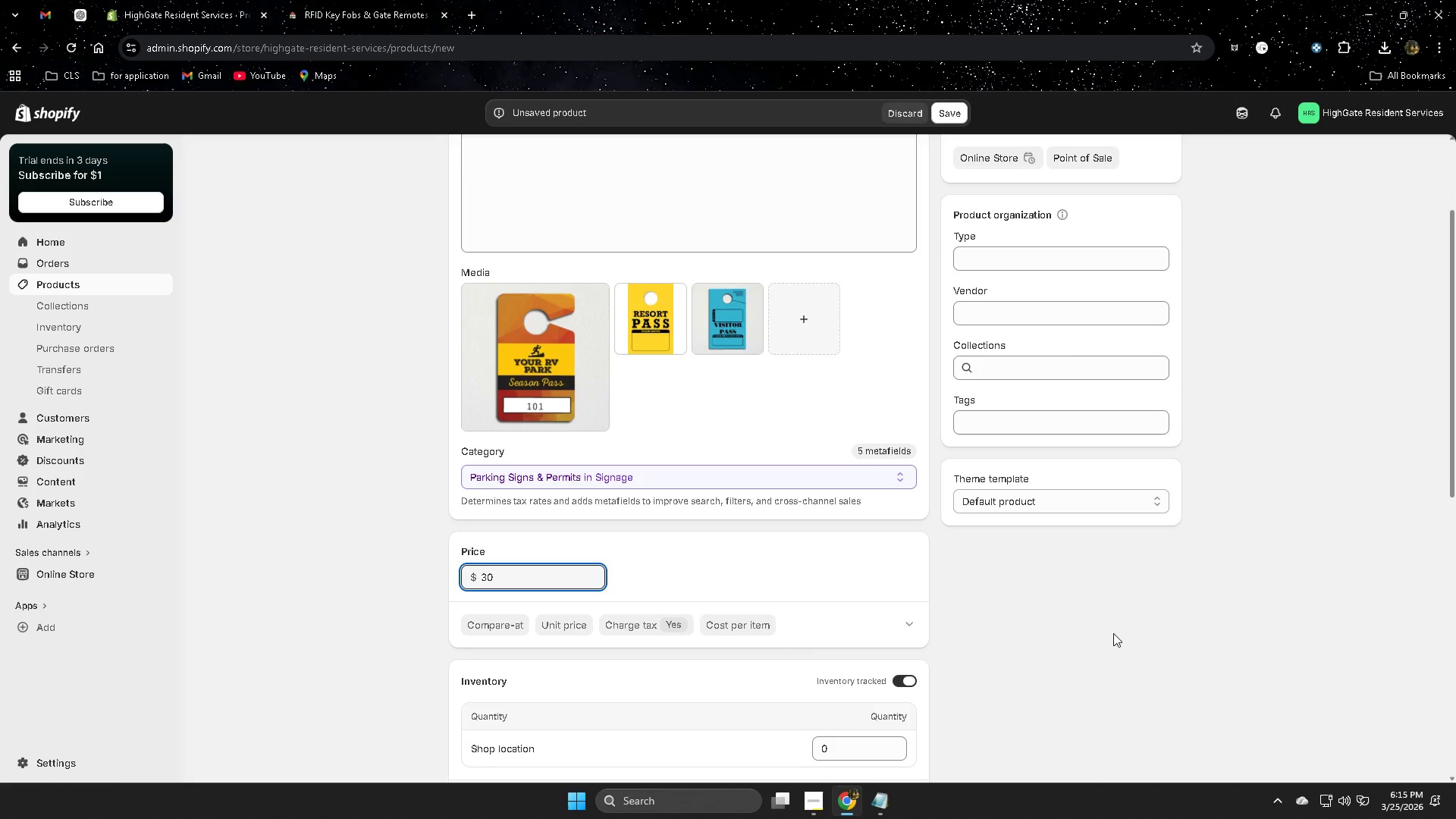 
left_click([1115, 633])
 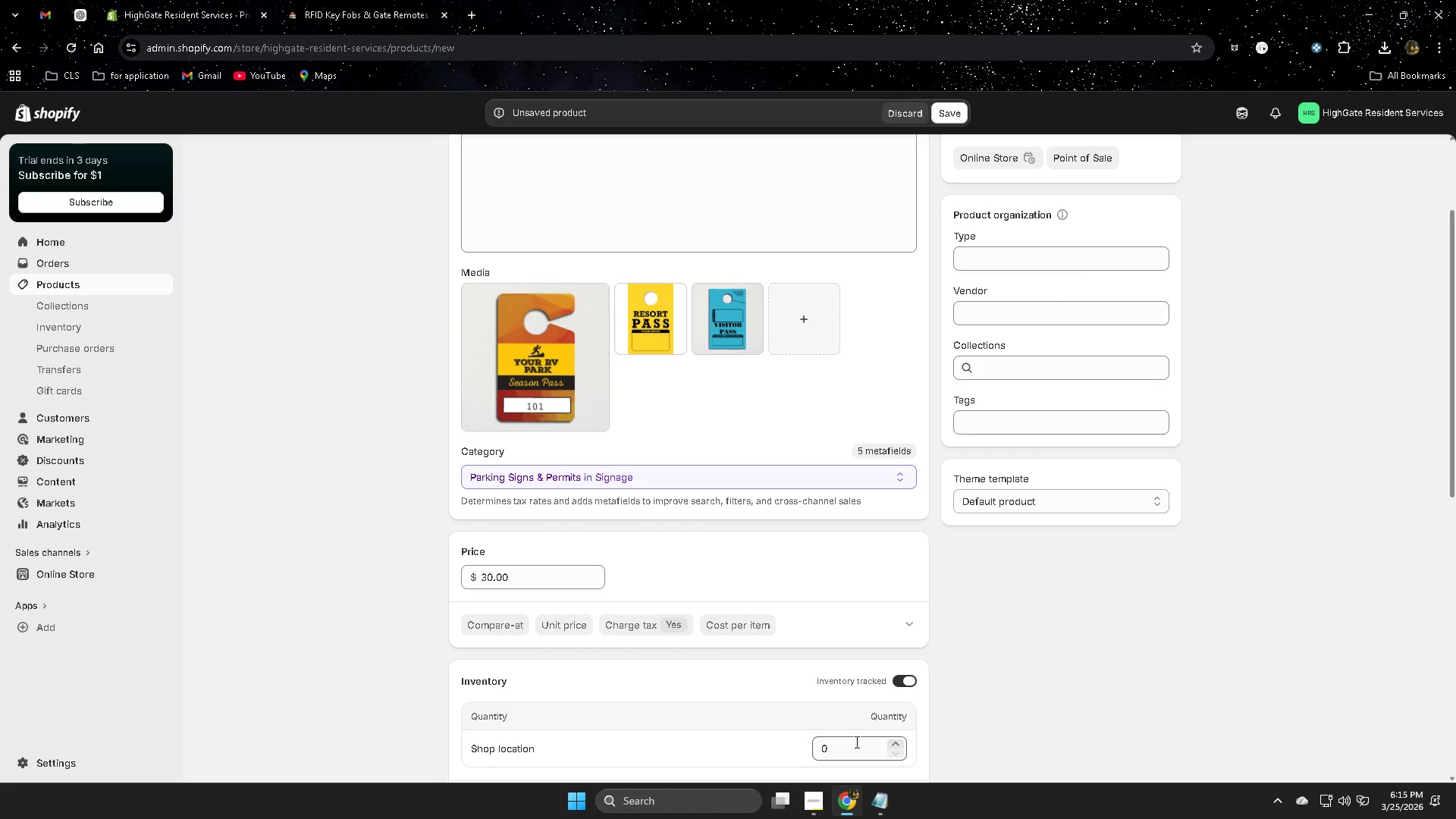 
left_click_drag(start_coordinate=[853, 747], to_coordinate=[776, 744])
 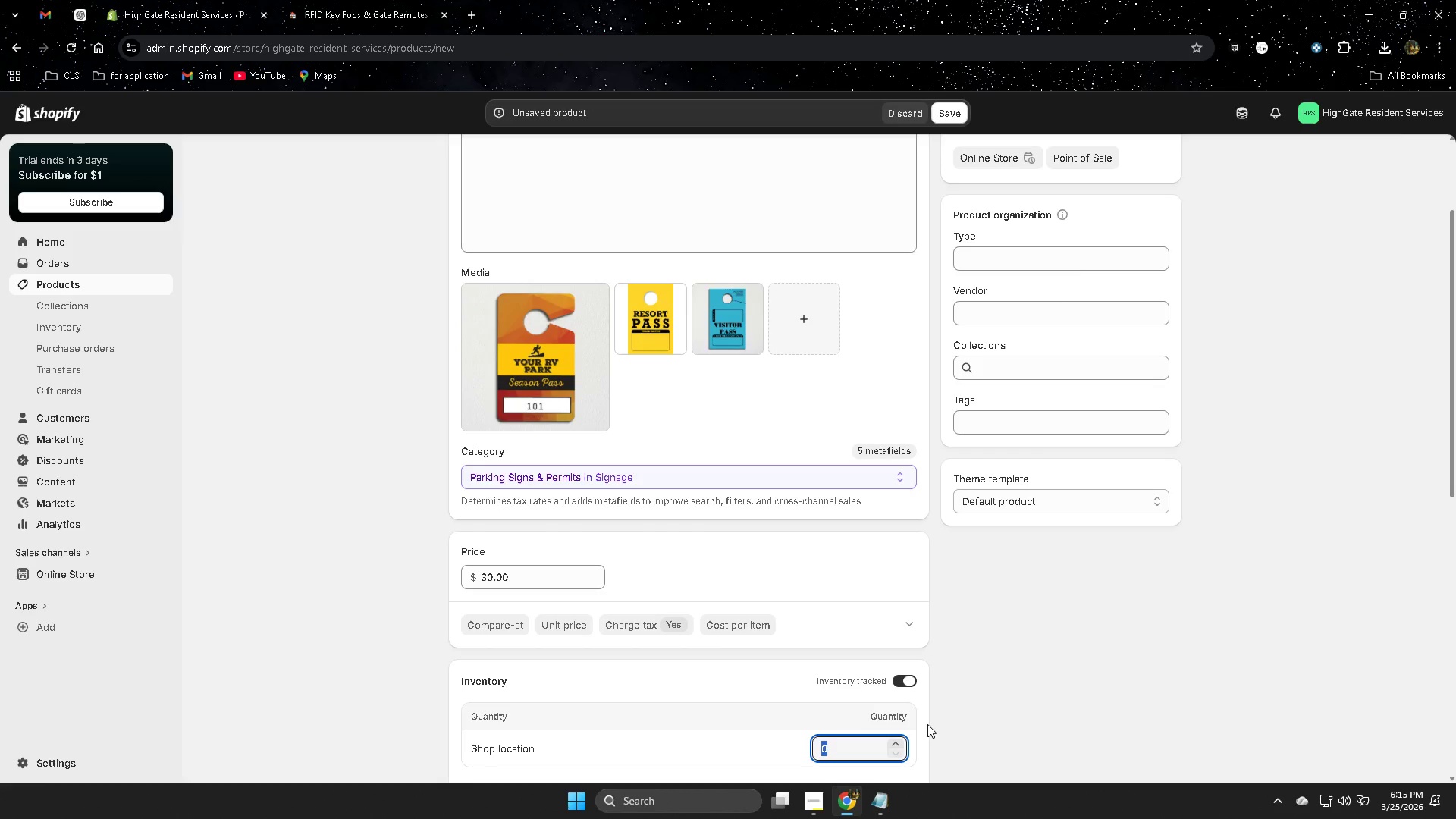 
type(59)
 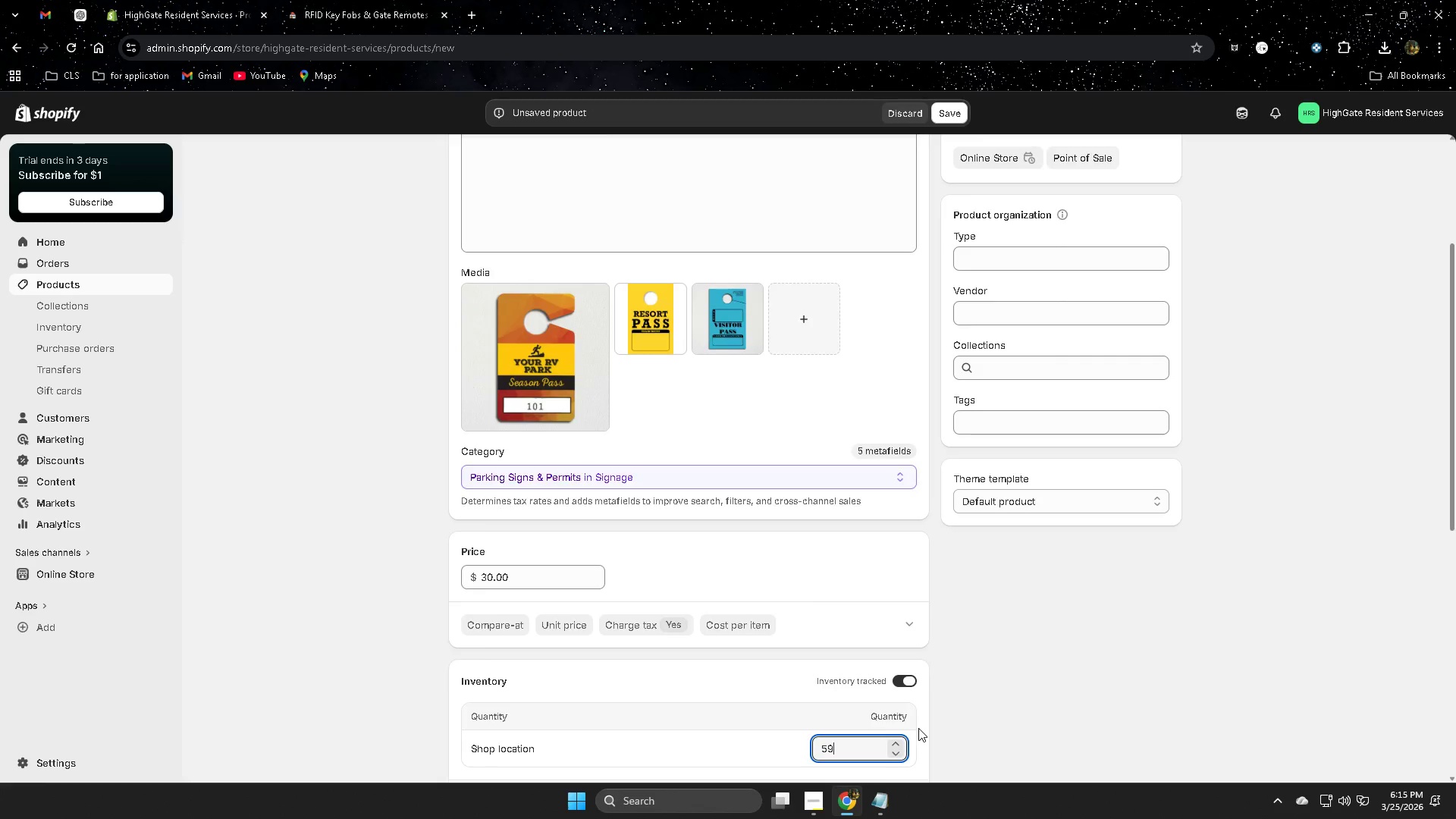 
scroll: coordinate [410, 642], scroll_direction: down, amount: 6.0
 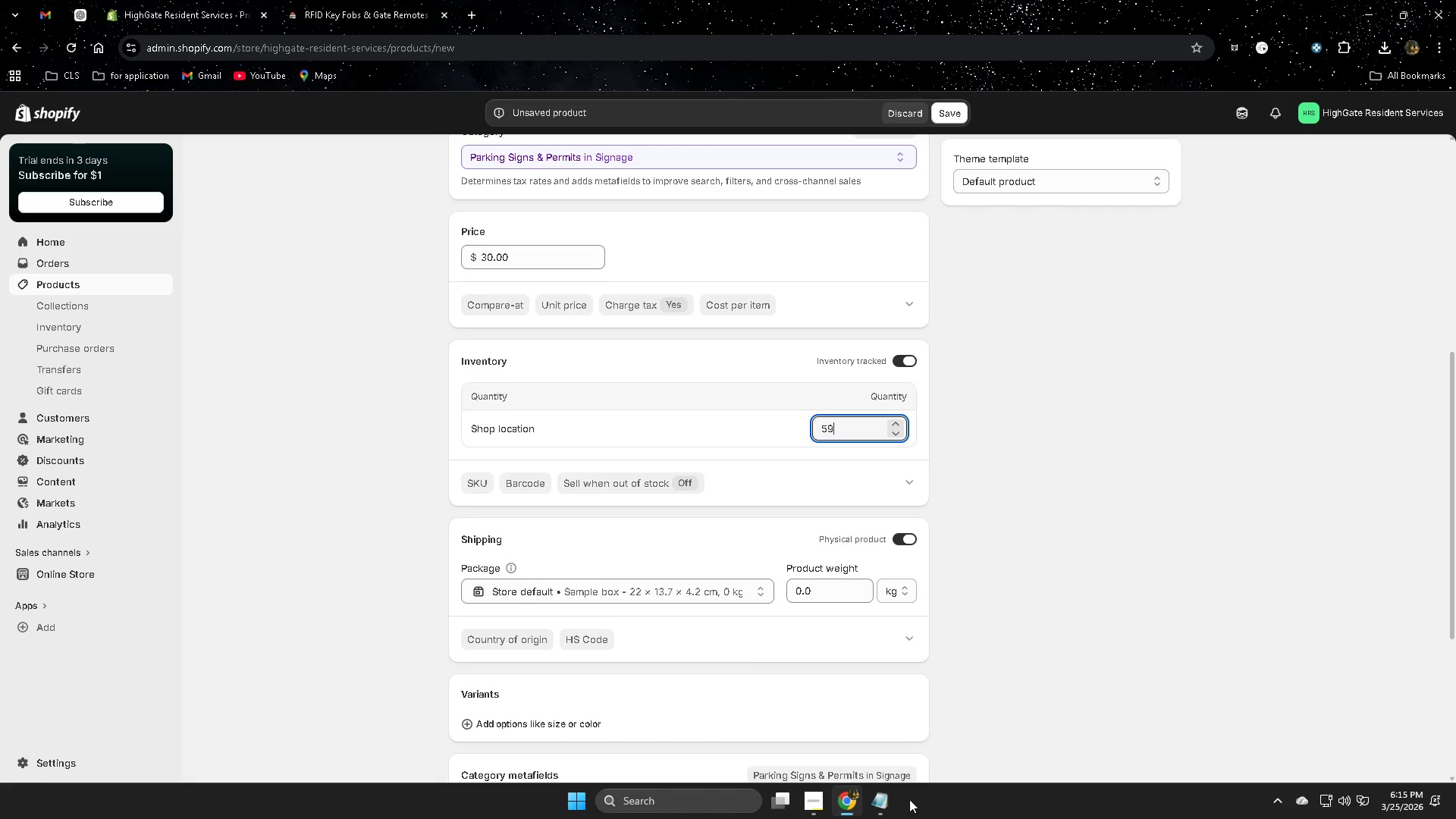 
left_click([884, 804])
 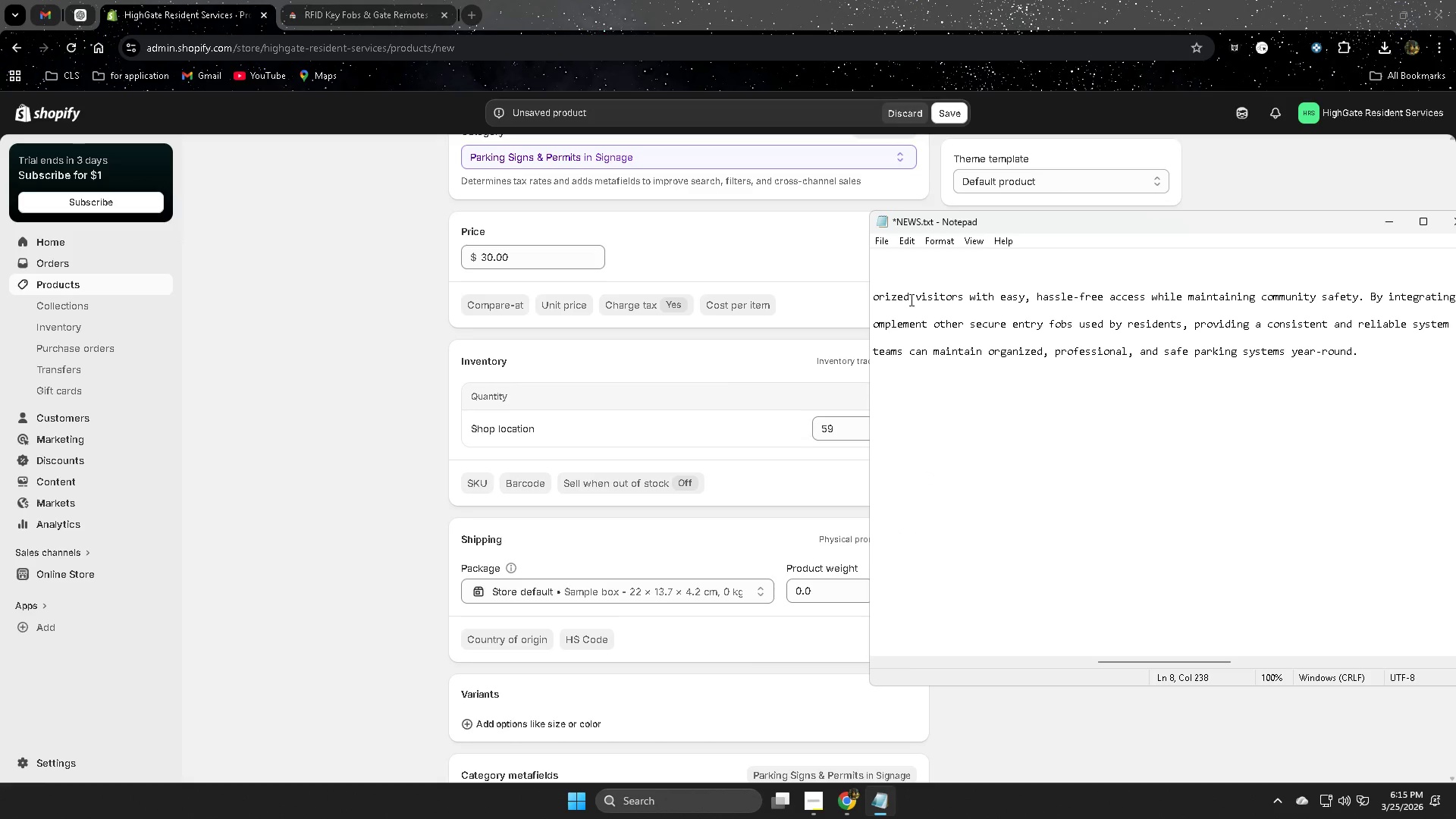 
double_click([910, 300])
 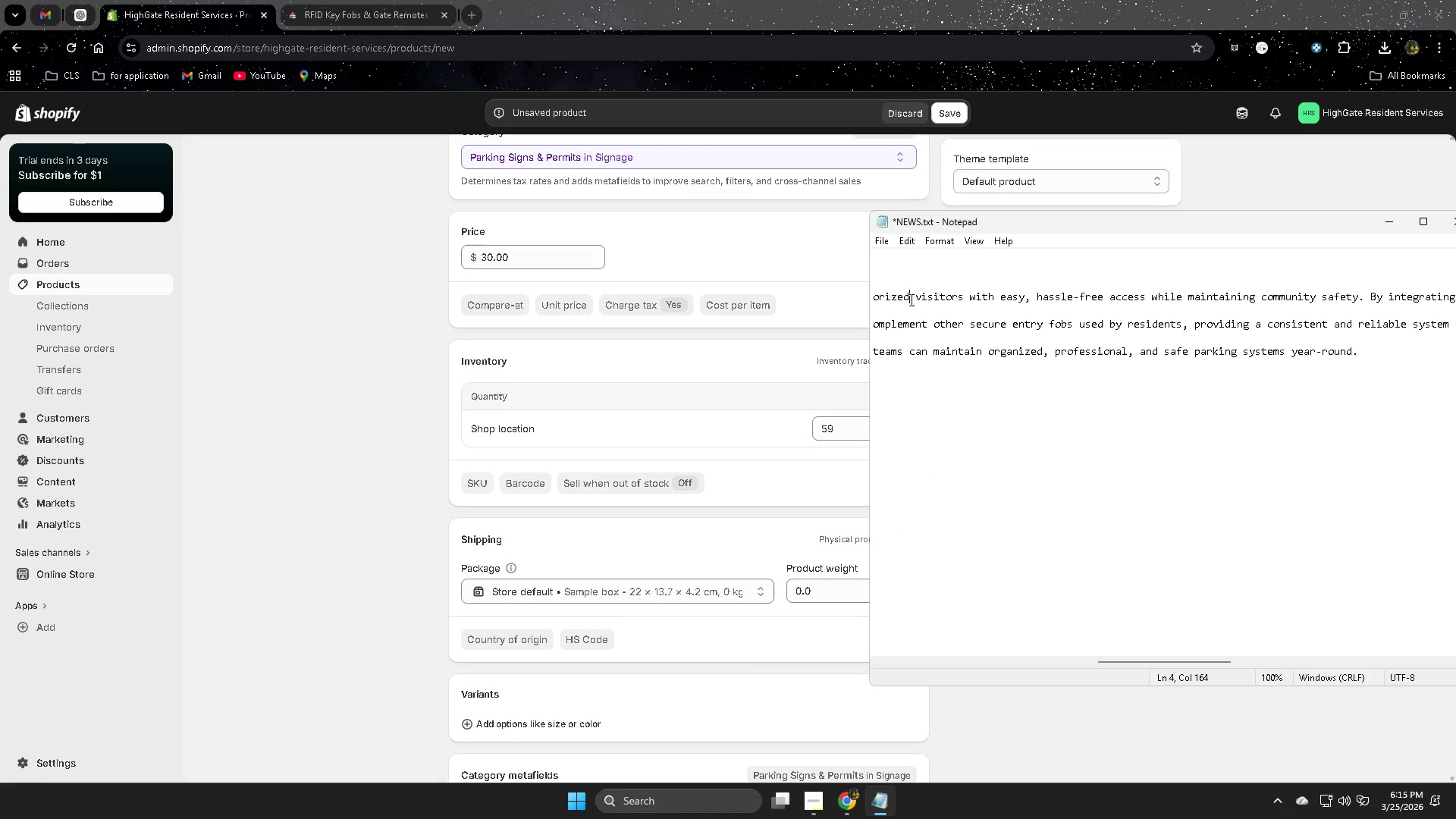 
triple_click([910, 300])
 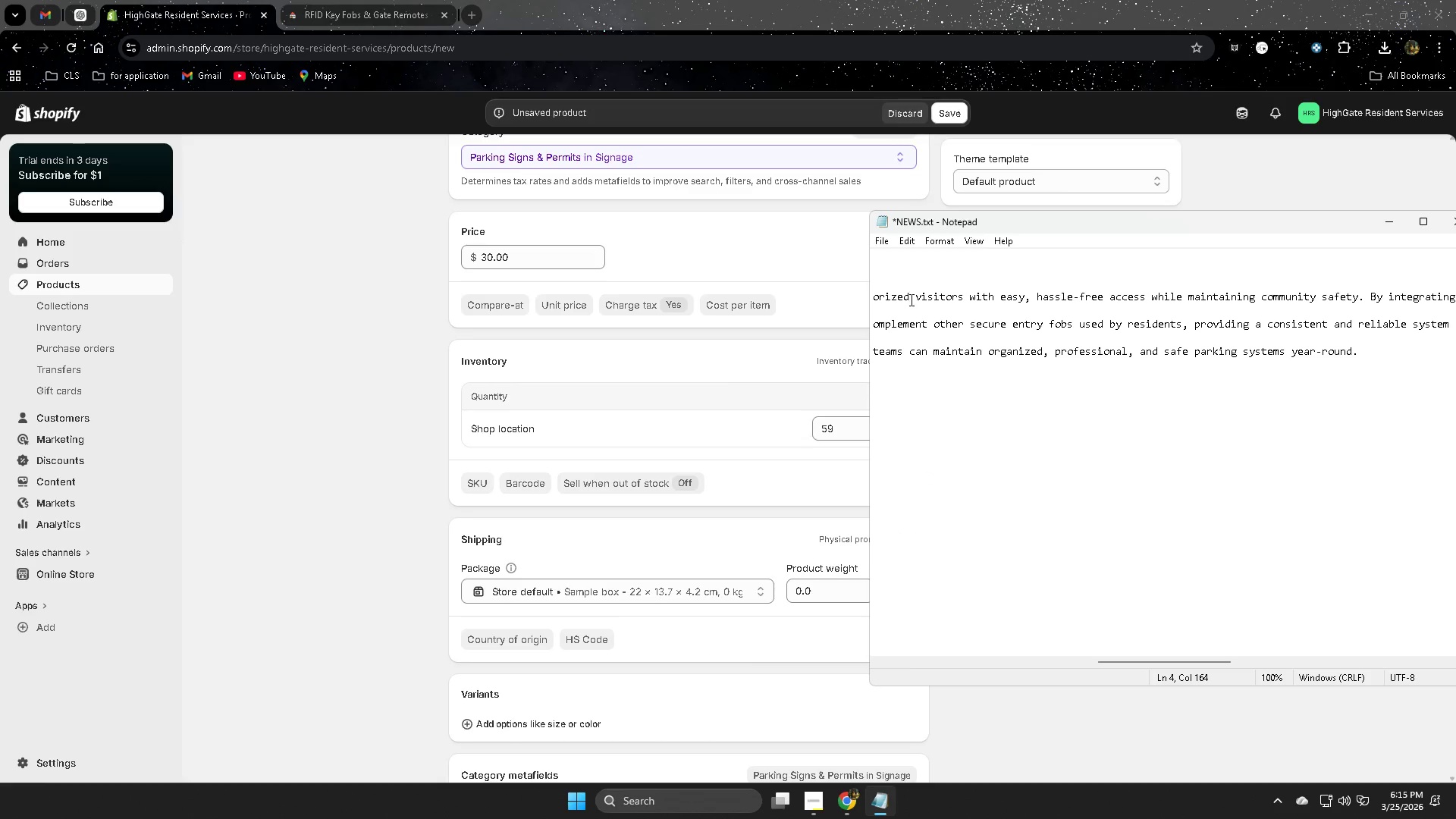 
key(Control+A)
 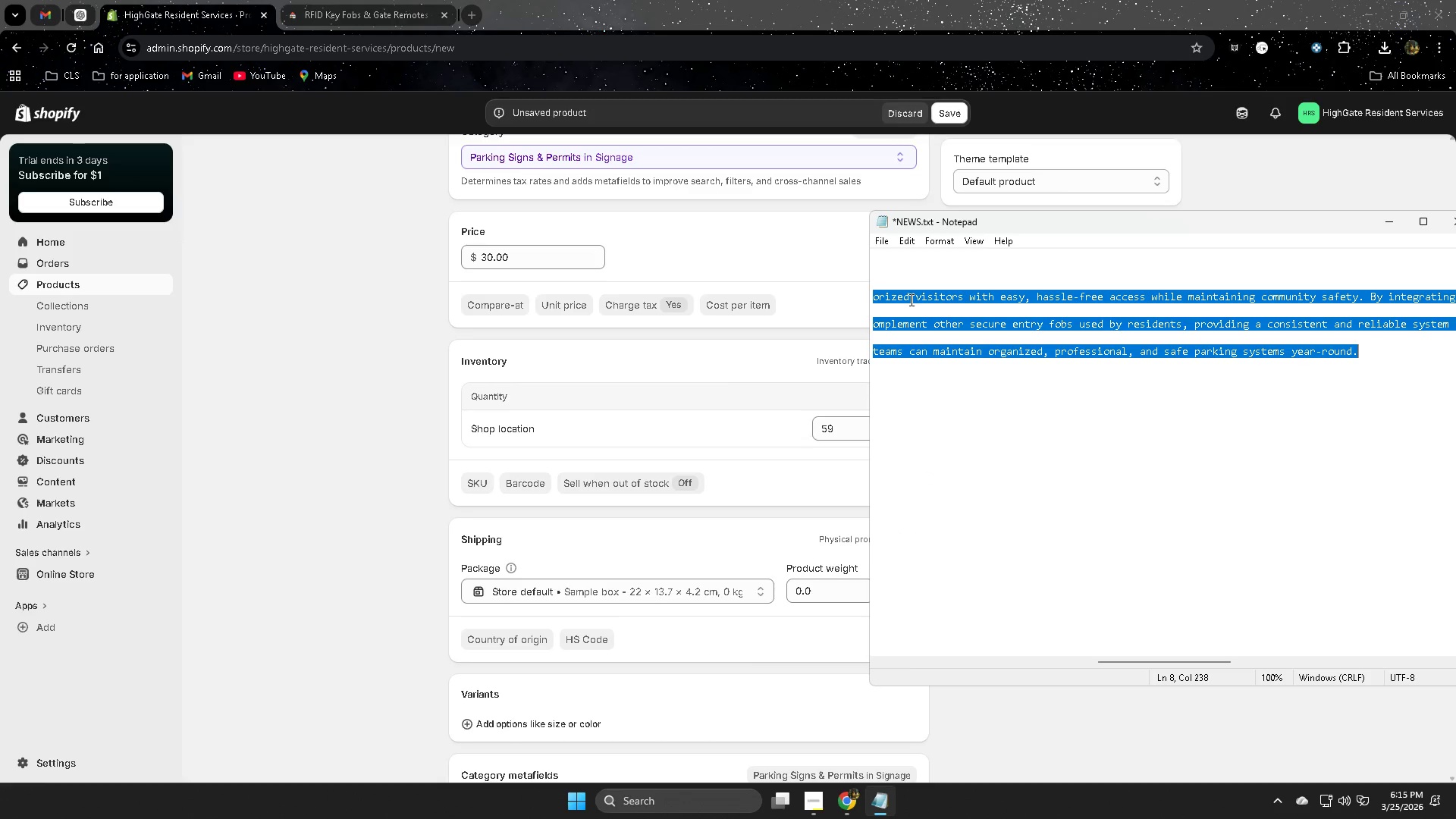 
key(Control+C)
 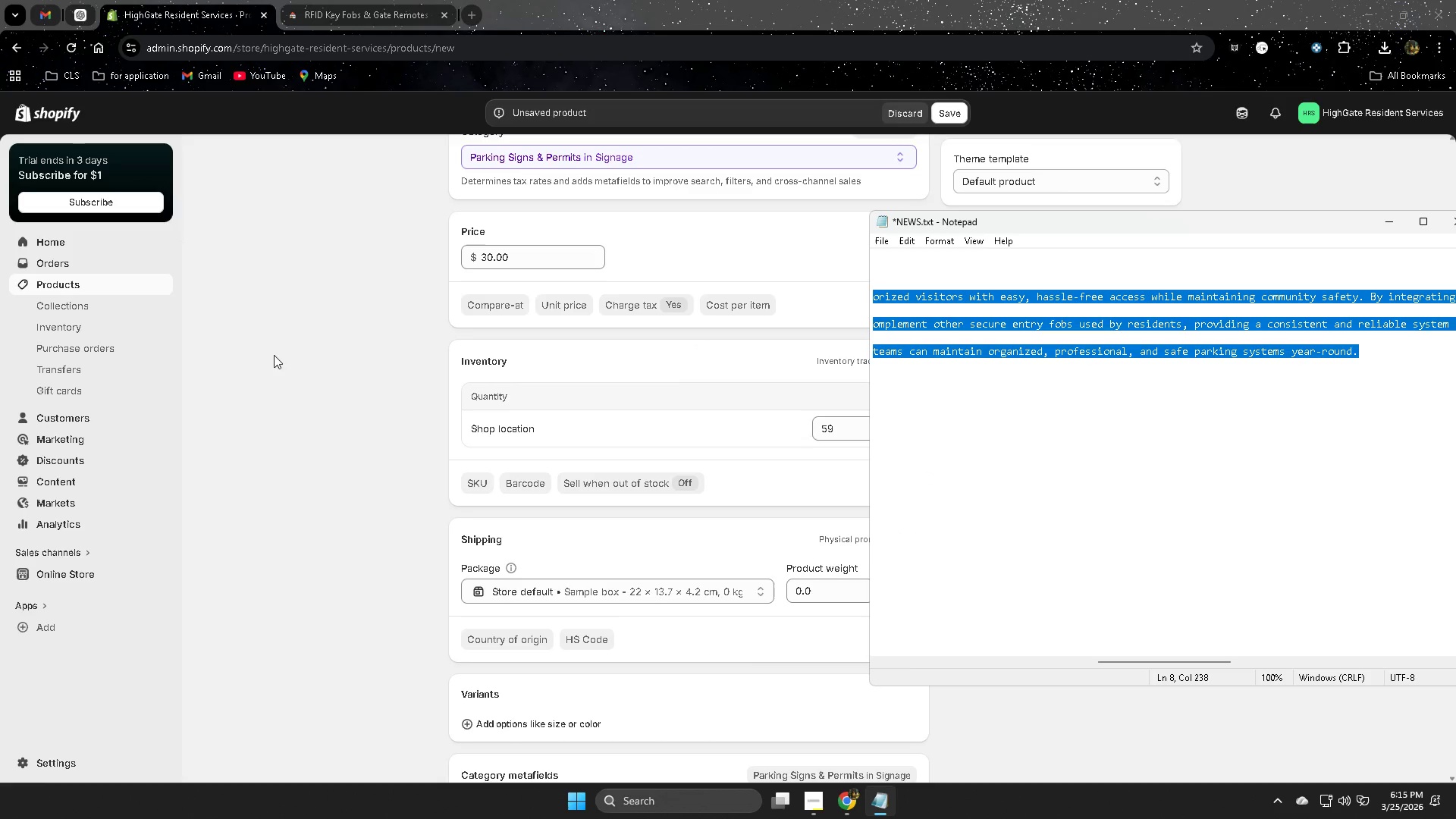 
left_click([280, 359])
 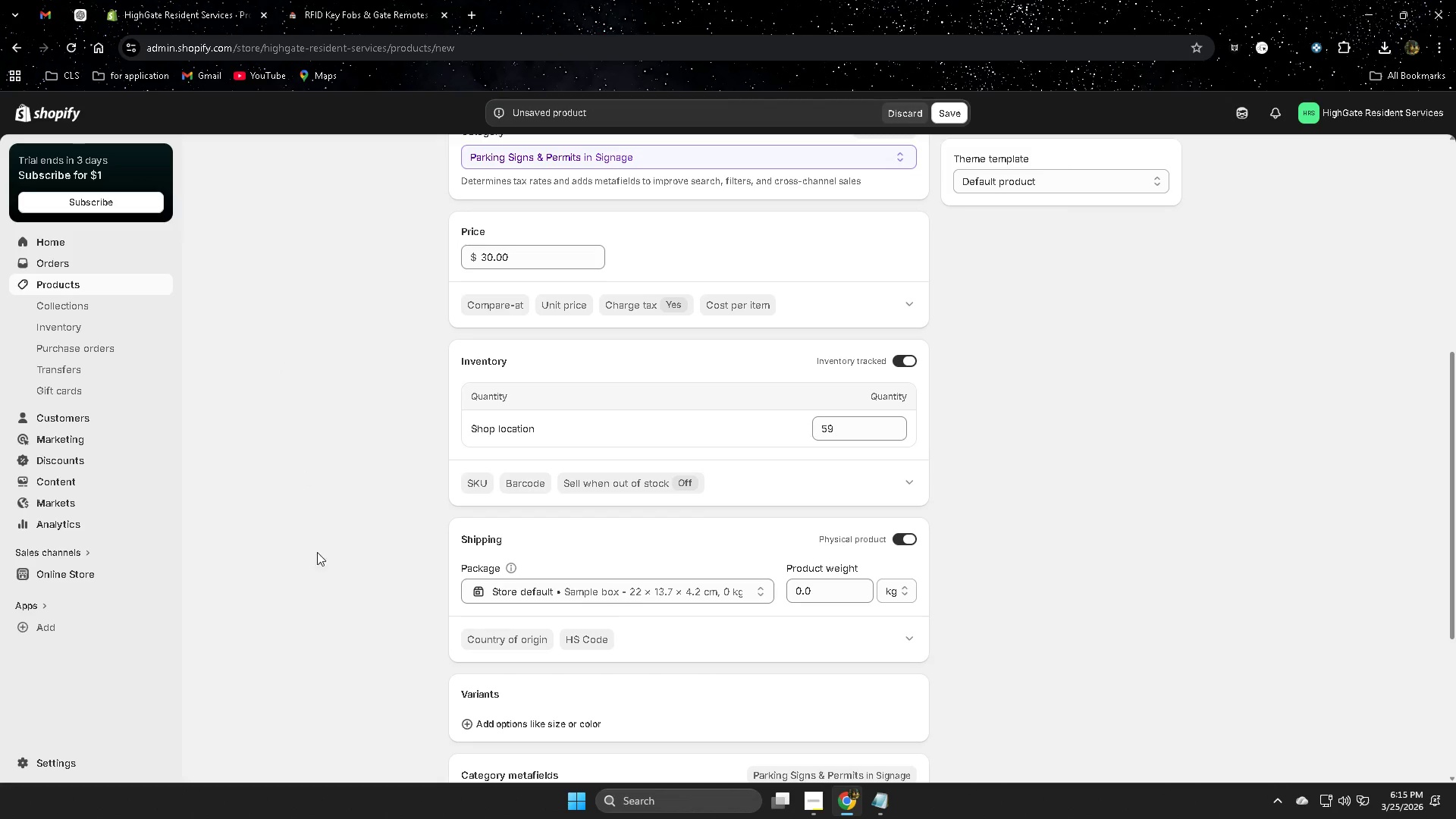 
scroll: coordinate [317, 556], scroll_direction: up, amount: 7.0
 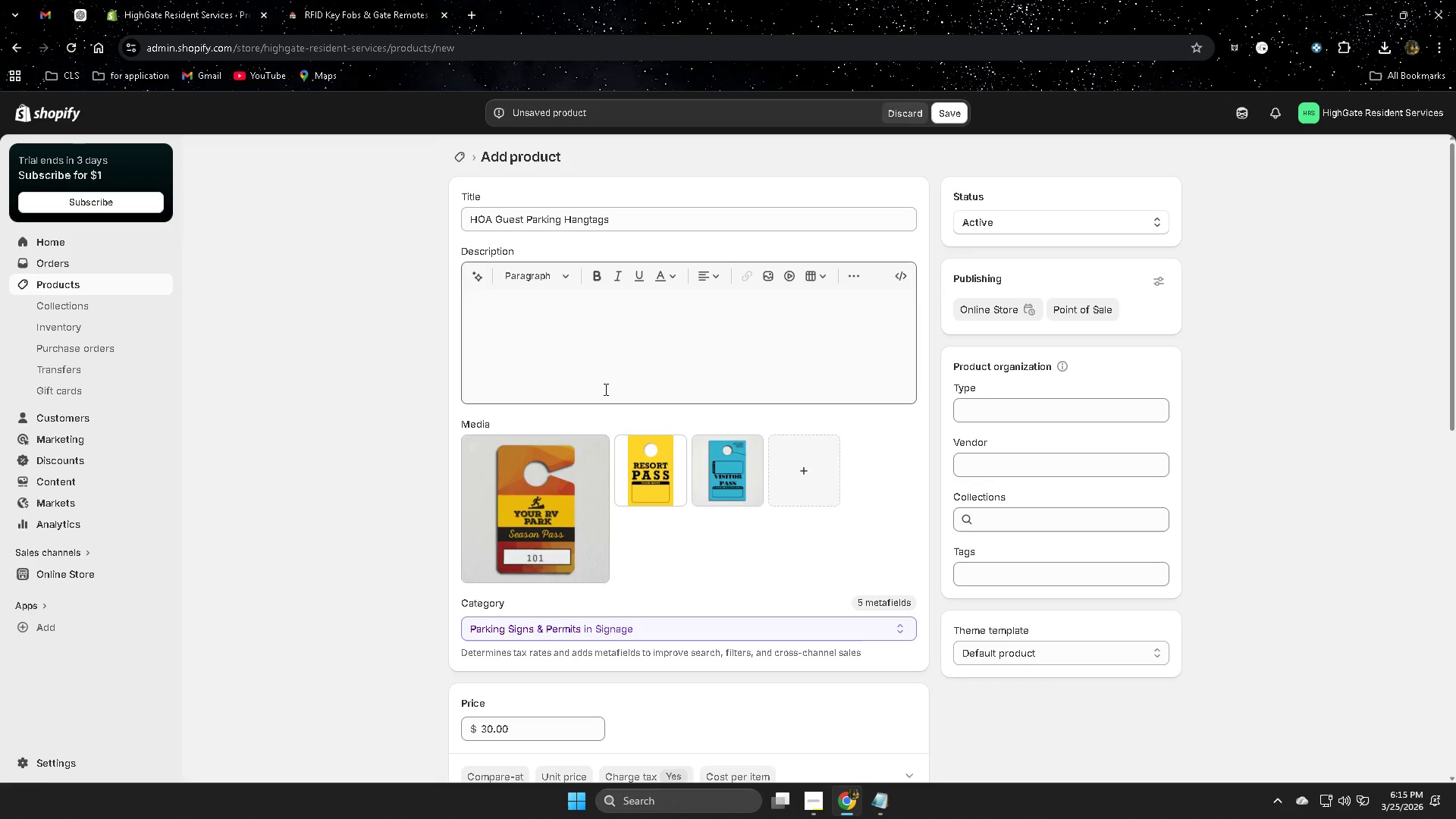 
left_click([622, 338])
 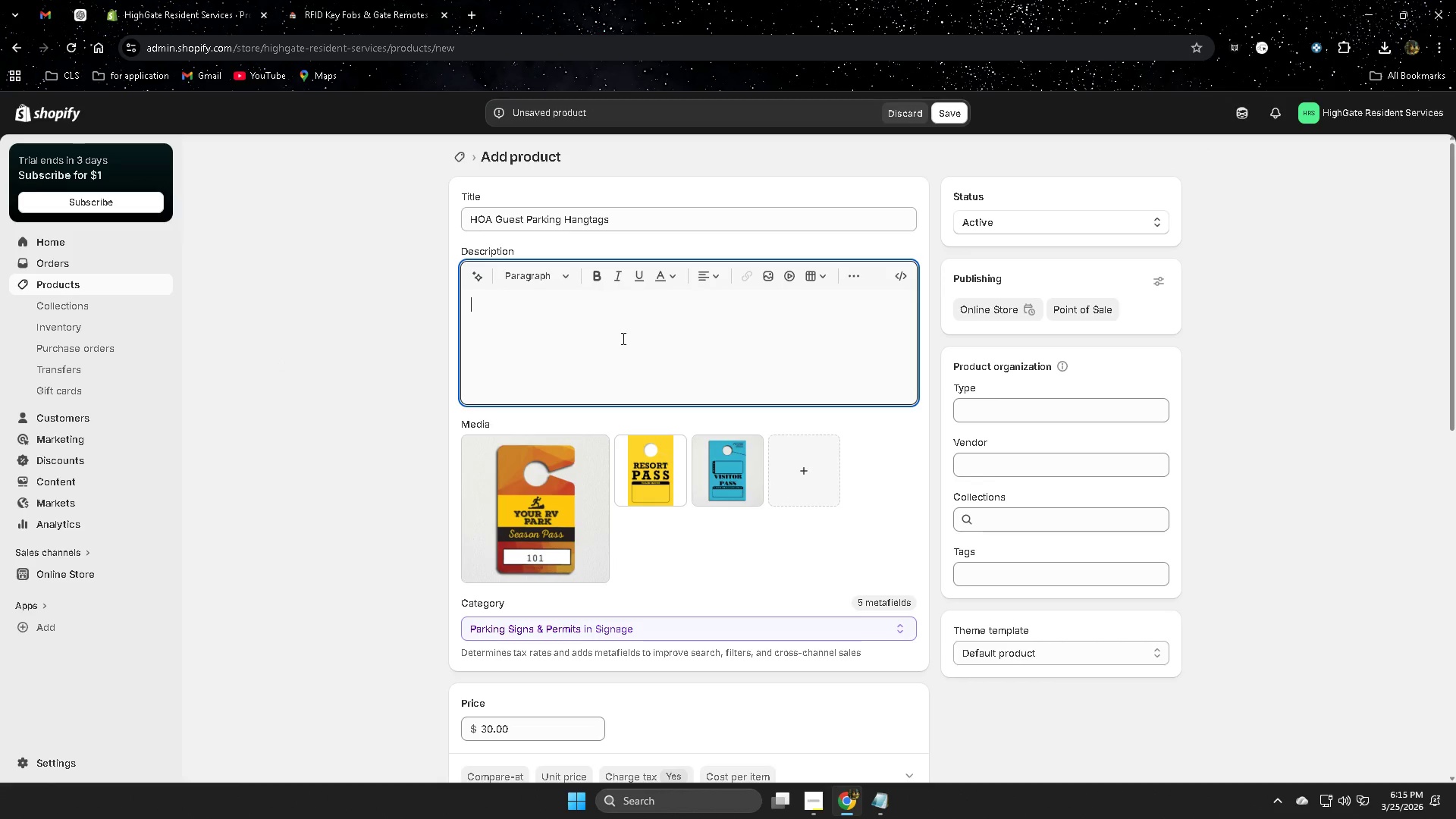 
key(Control+ControlLeft)
 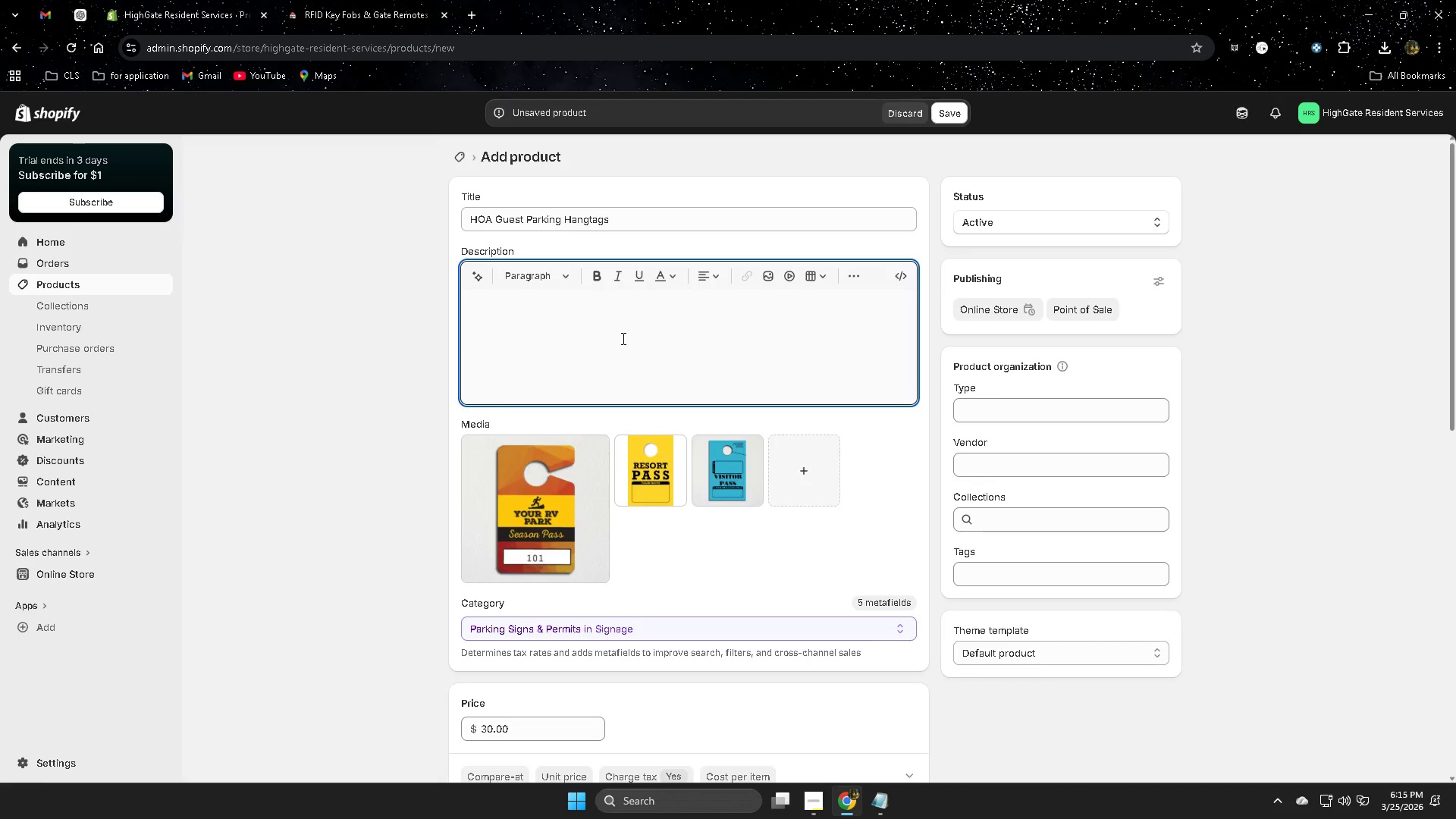 
key(Control+V)
 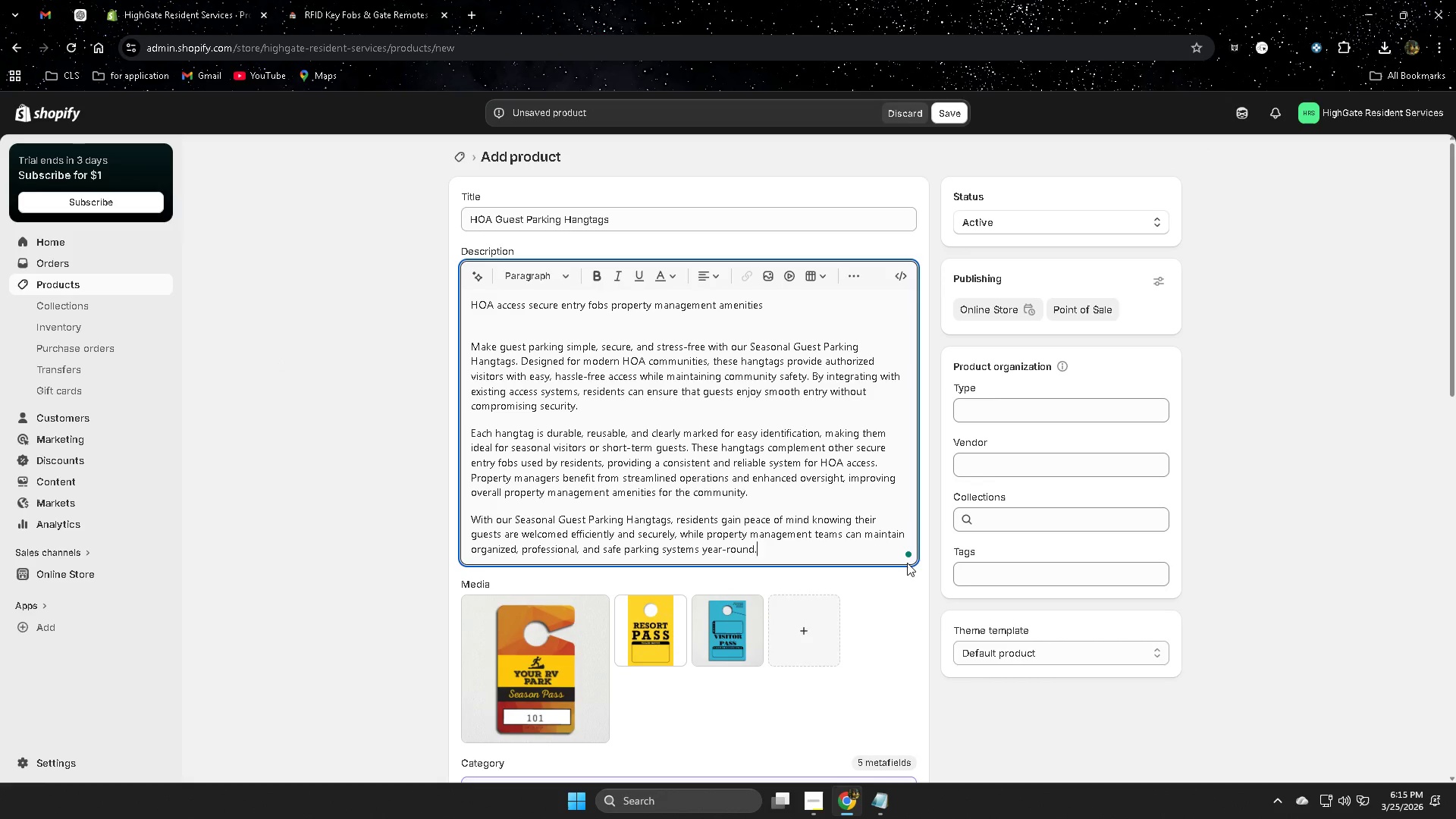 
scroll: coordinate [695, 444], scroll_direction: up, amount: 7.0
 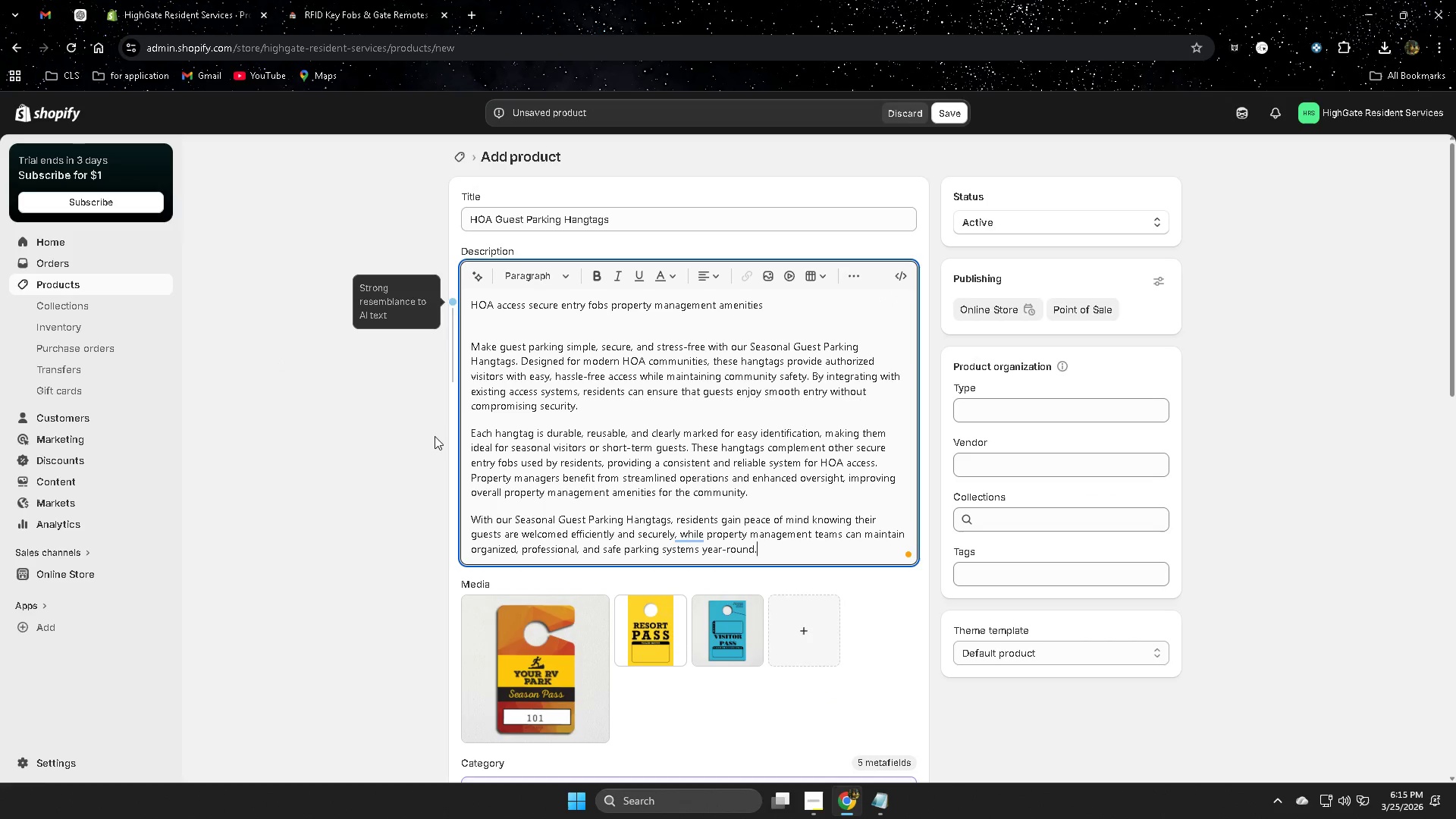 
scroll: coordinate [724, 648], scroll_direction: down, amount: 14.0
 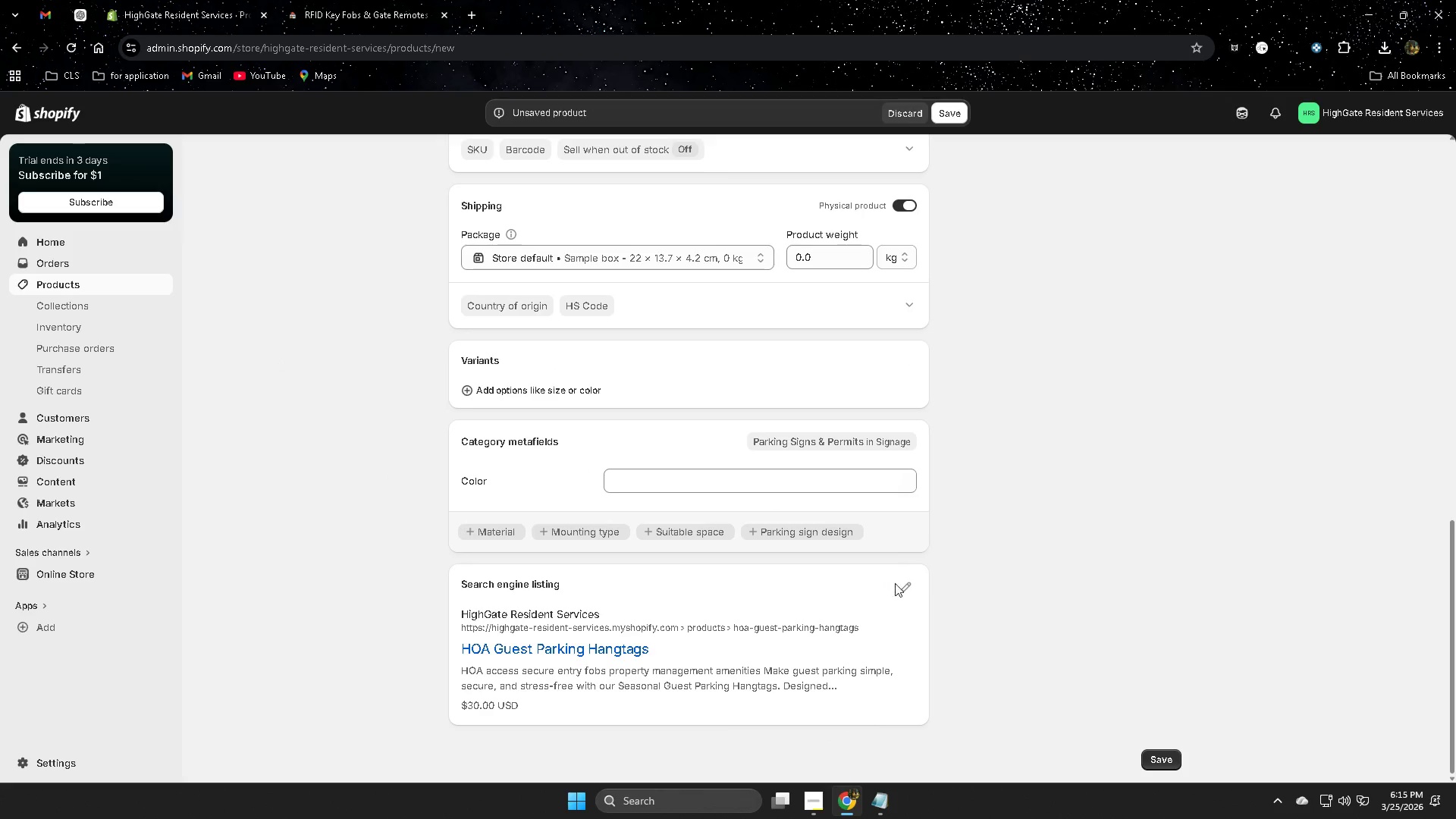 
left_click([903, 587])
 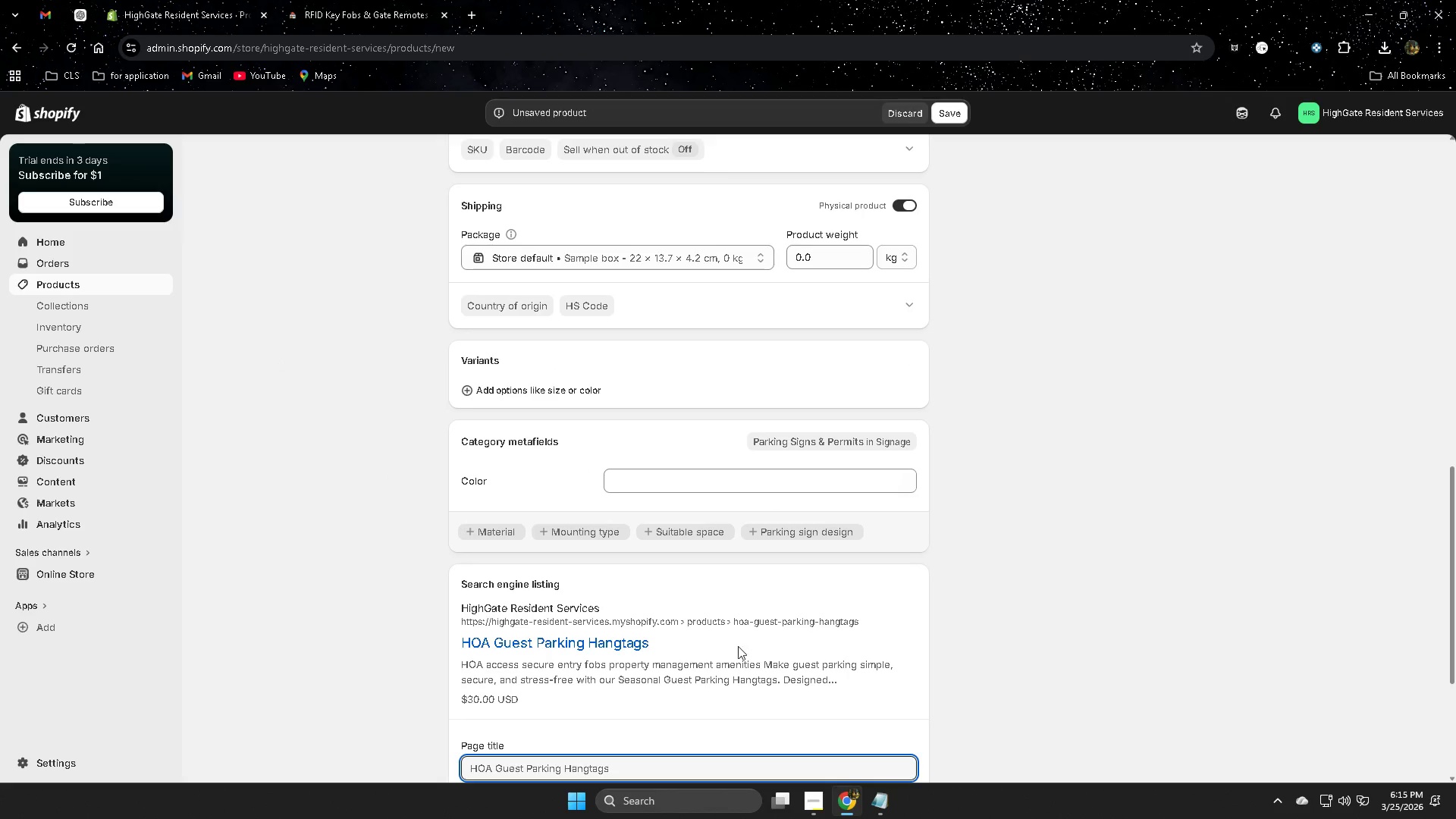 
scroll: coordinate [673, 682], scroll_direction: down, amount: 3.0
 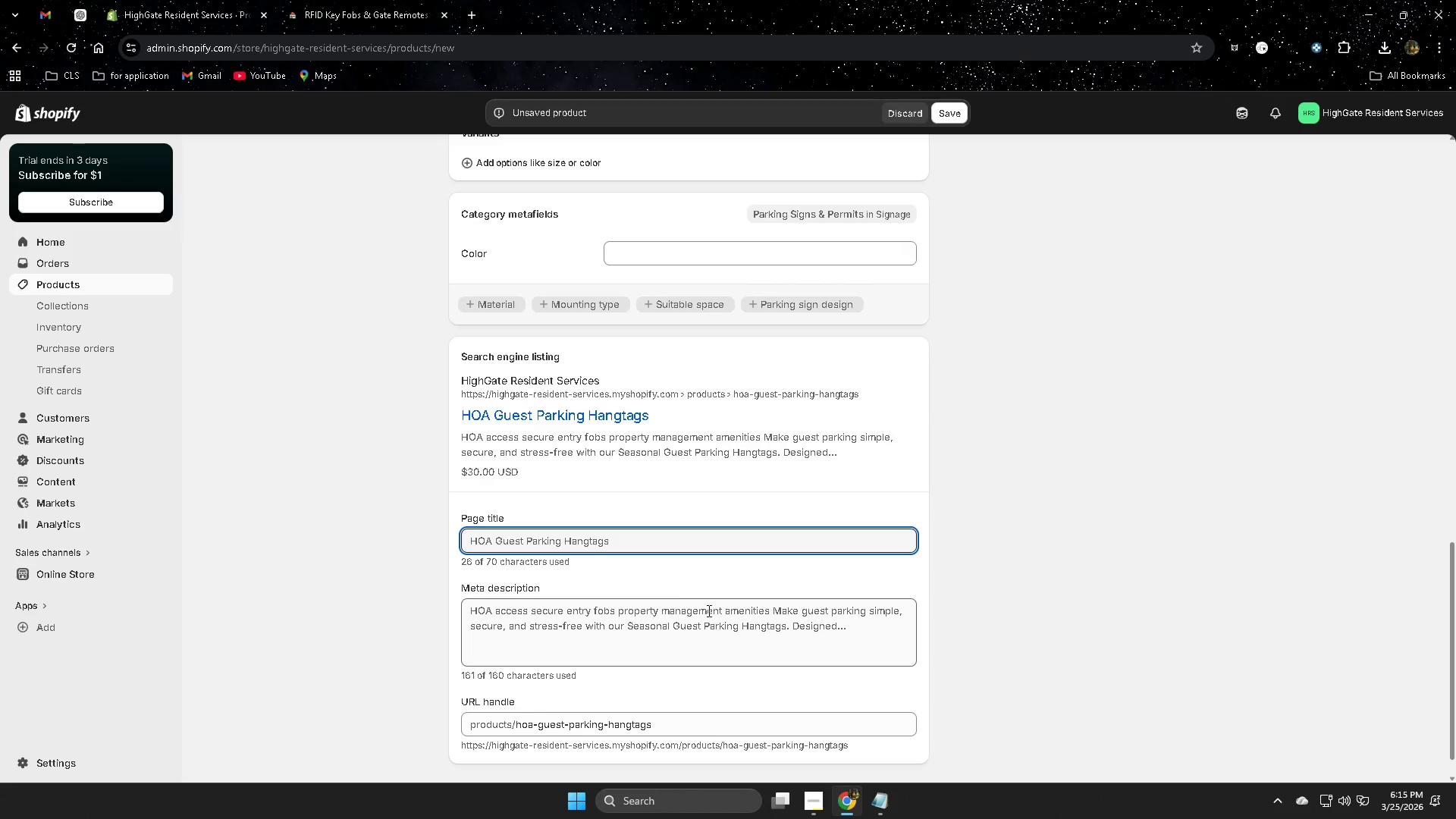 
left_click([675, 610])
 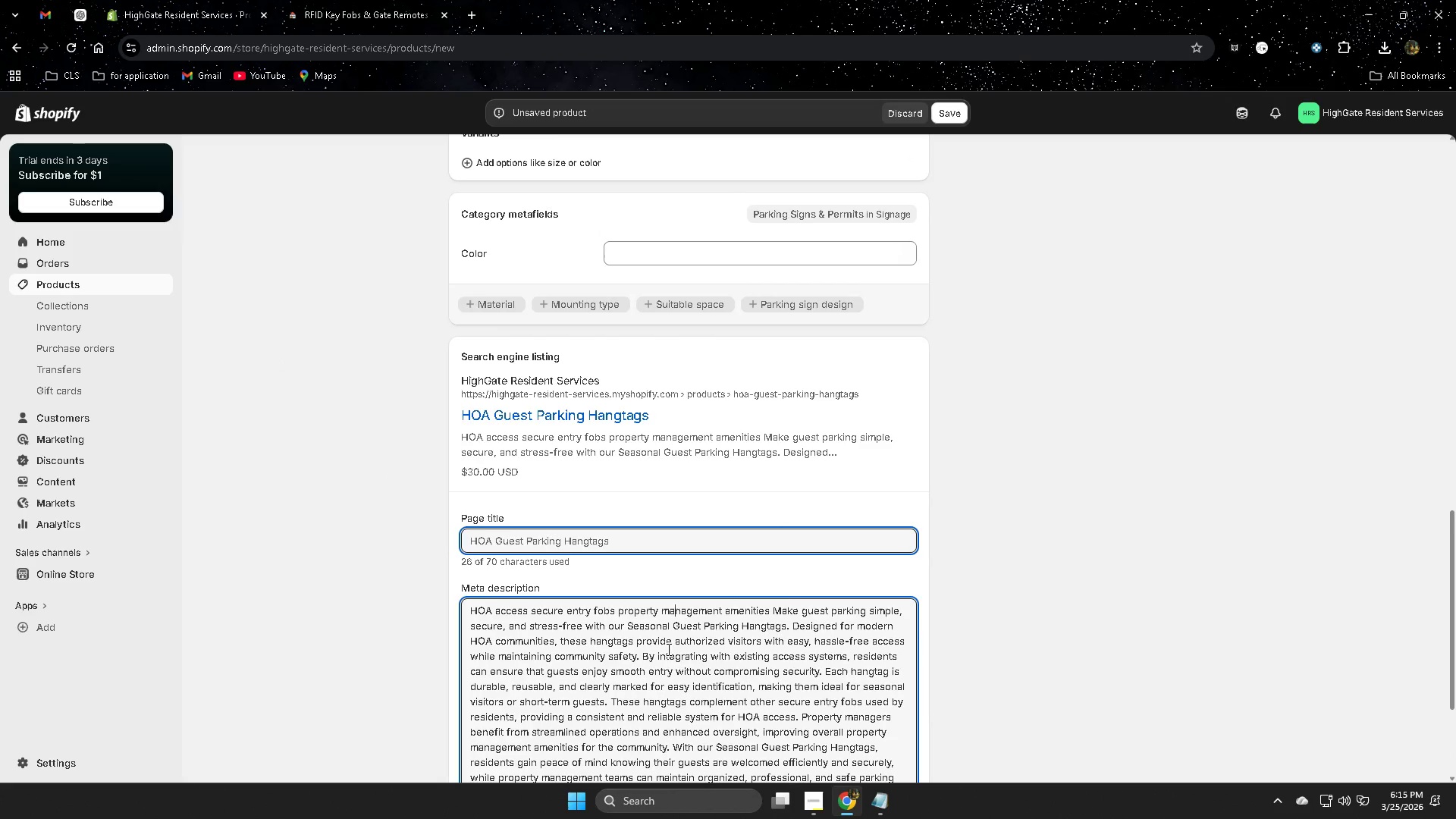 
scroll: coordinate [697, 657], scroll_direction: down, amount: 2.0
 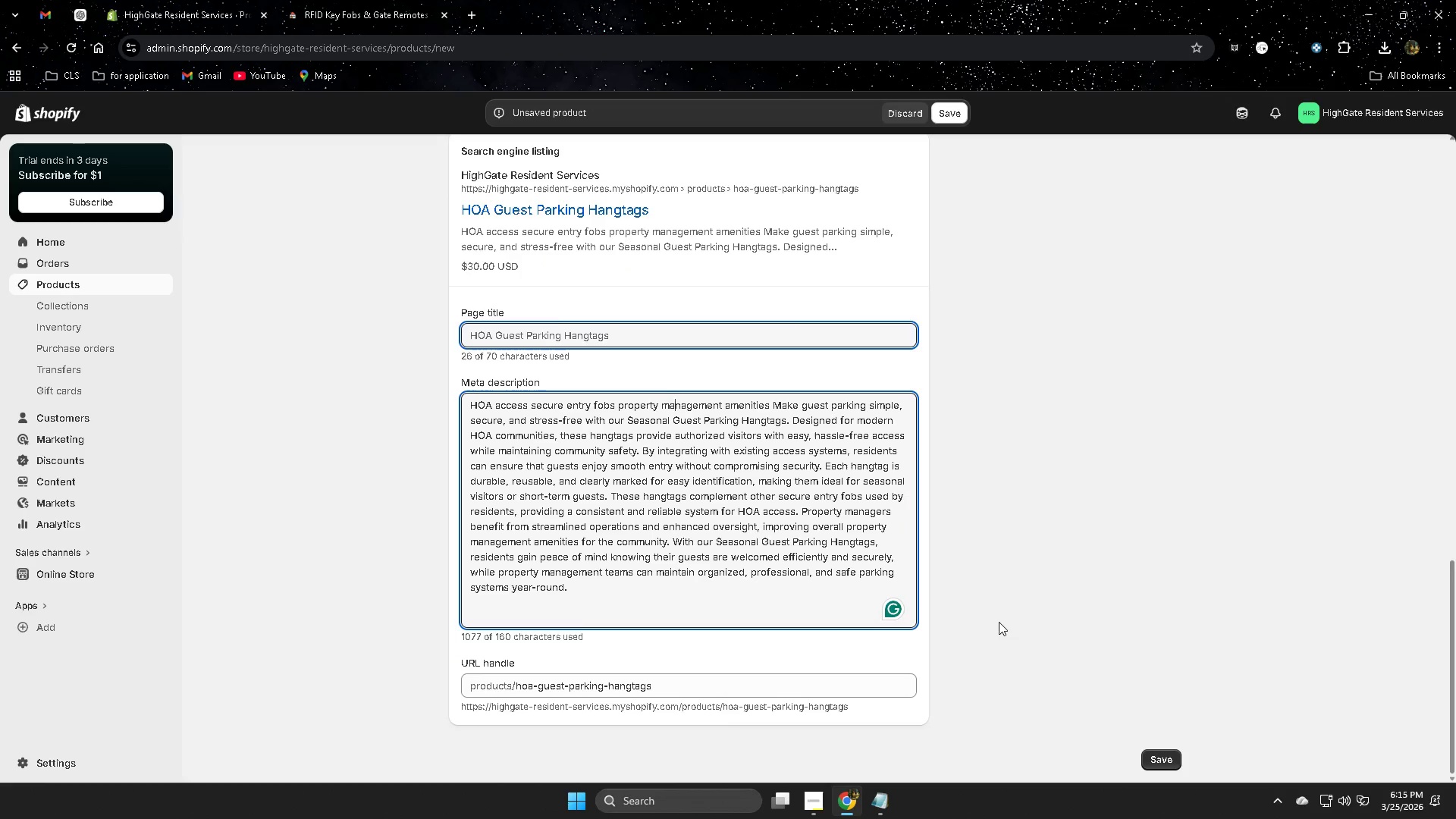 
scroll: coordinate [999, 620], scroll_direction: up, amount: 10.0
 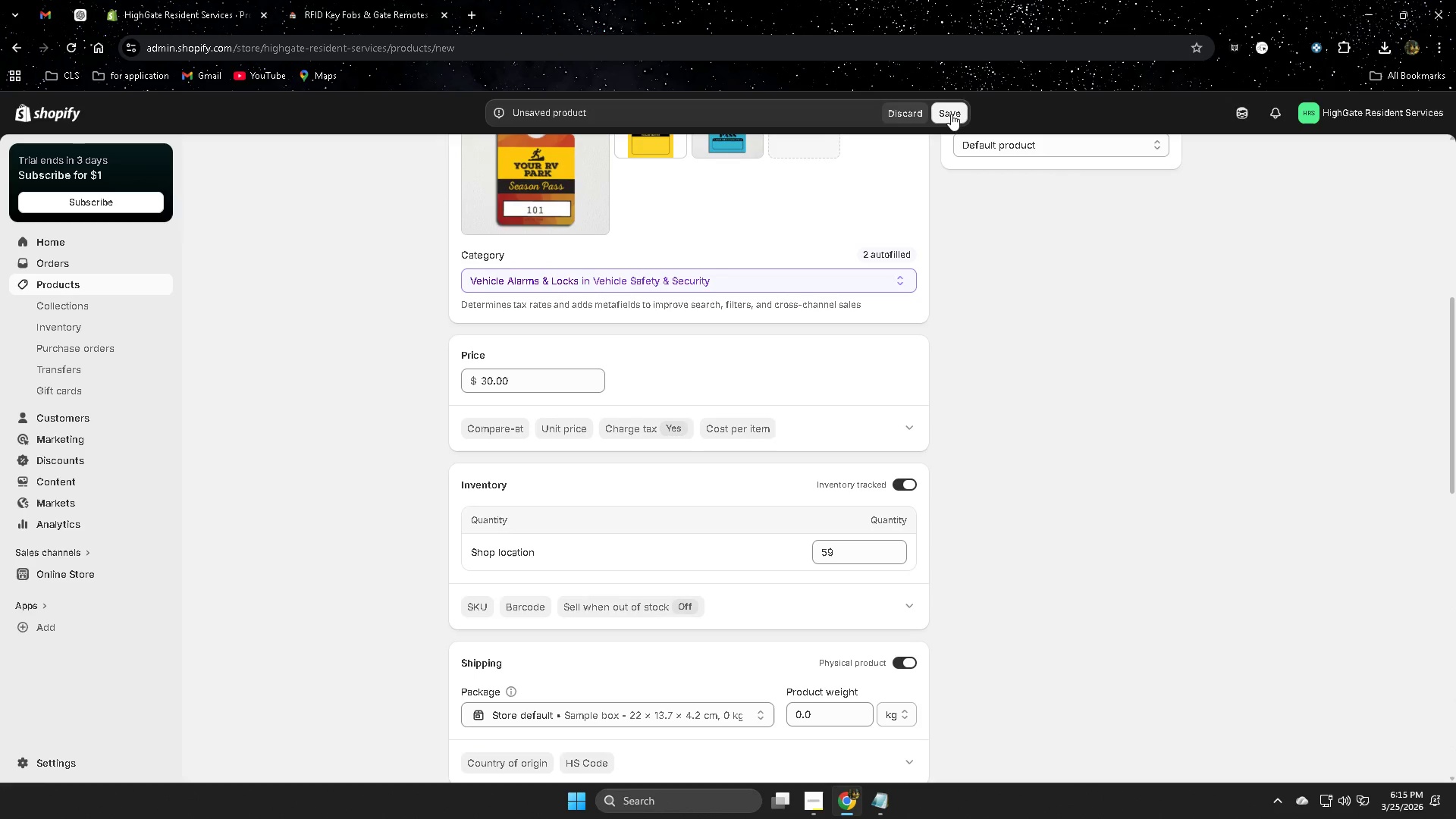 
left_click([951, 114])
 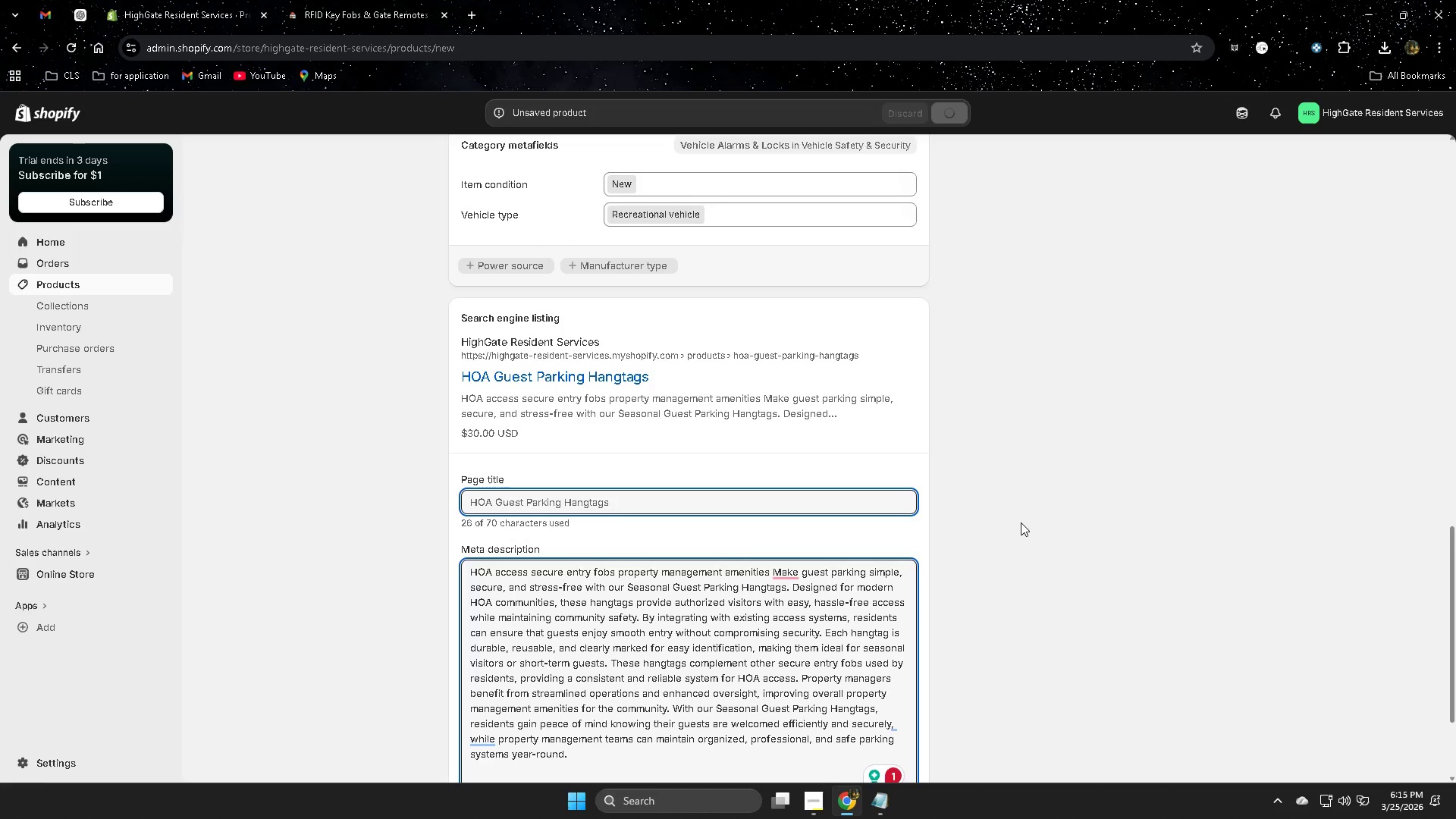 
scroll: coordinate [1021, 522], scroll_direction: up, amount: 7.0
 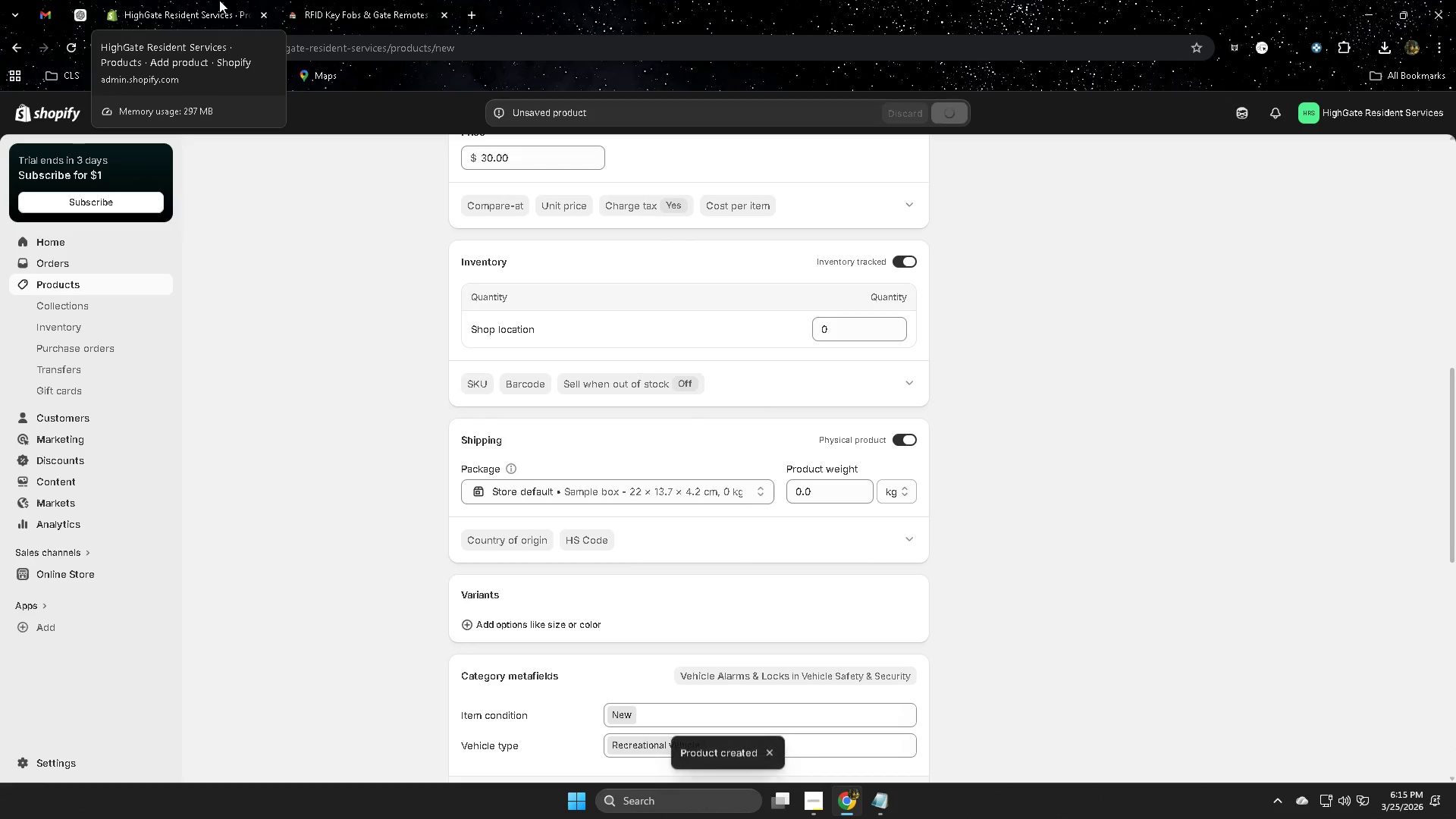 
left_click([341, 5])
 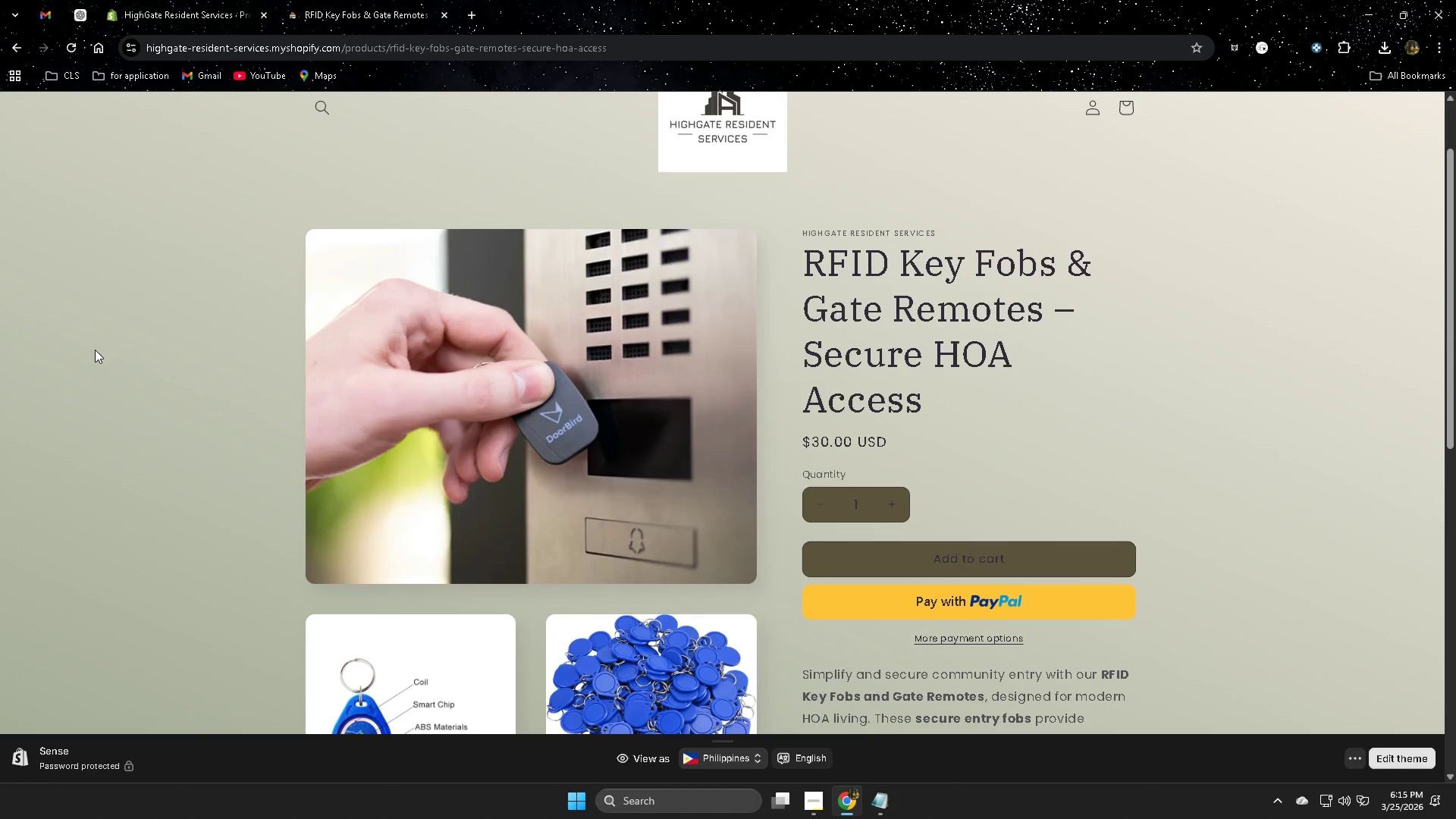 
scroll: coordinate [83, 338], scroll_direction: up, amount: 2.0
 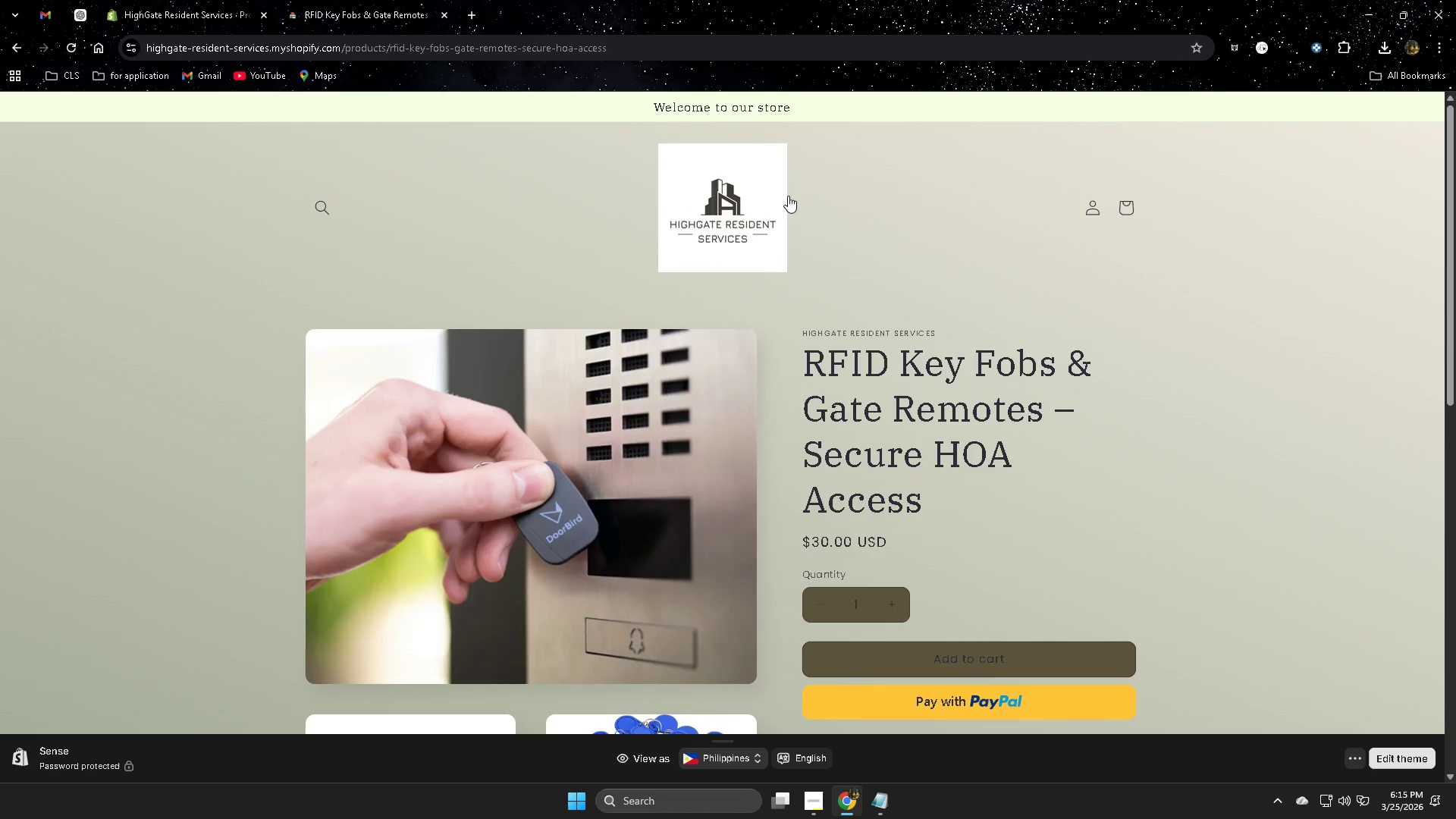 
left_click([713, 200])
 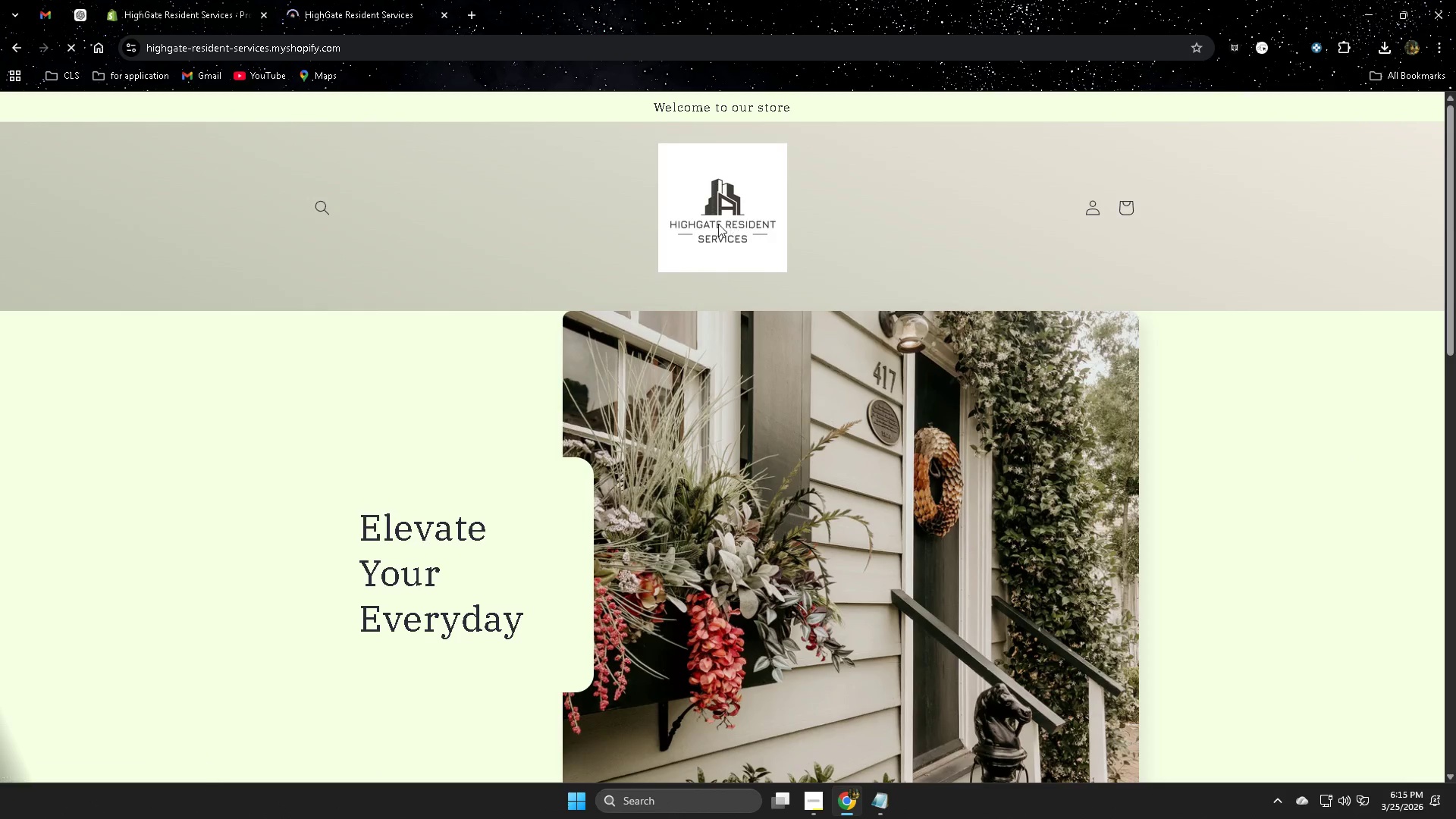 
scroll: coordinate [1226, 496], scroll_direction: down, amount: 8.0
 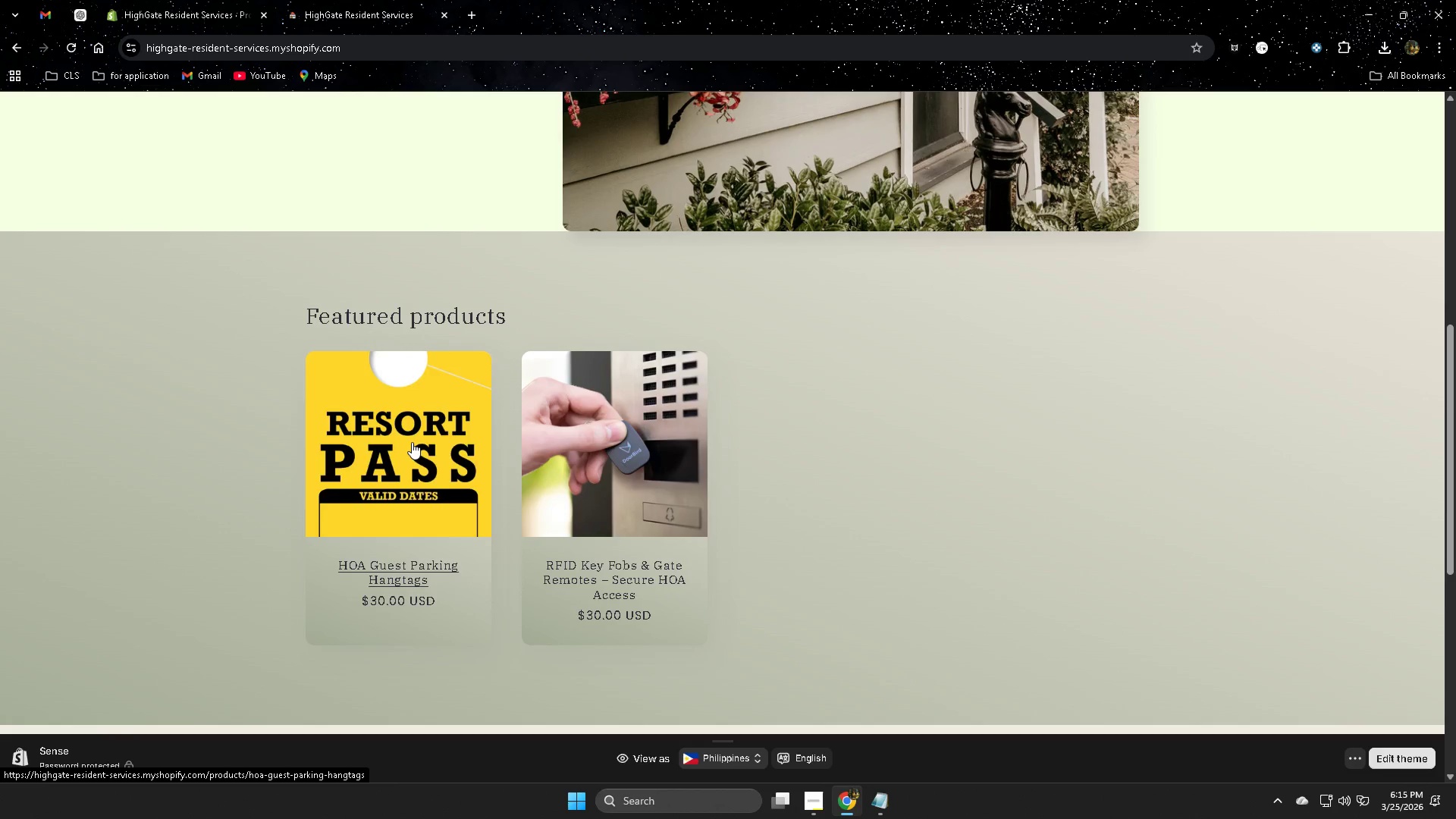 
left_click([416, 566])
 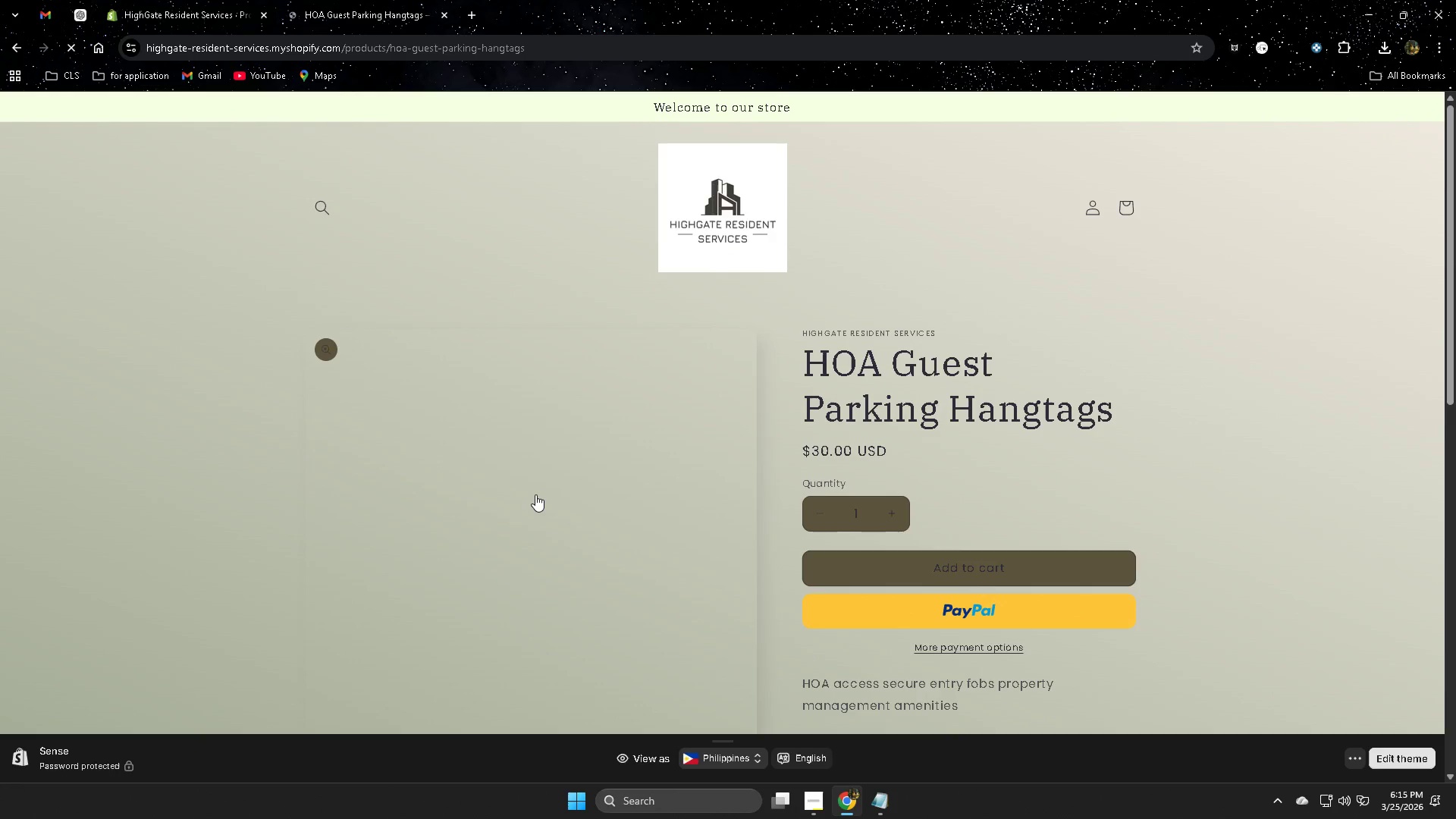 
scroll: coordinate [1263, 479], scroll_direction: down, amount: 9.0
 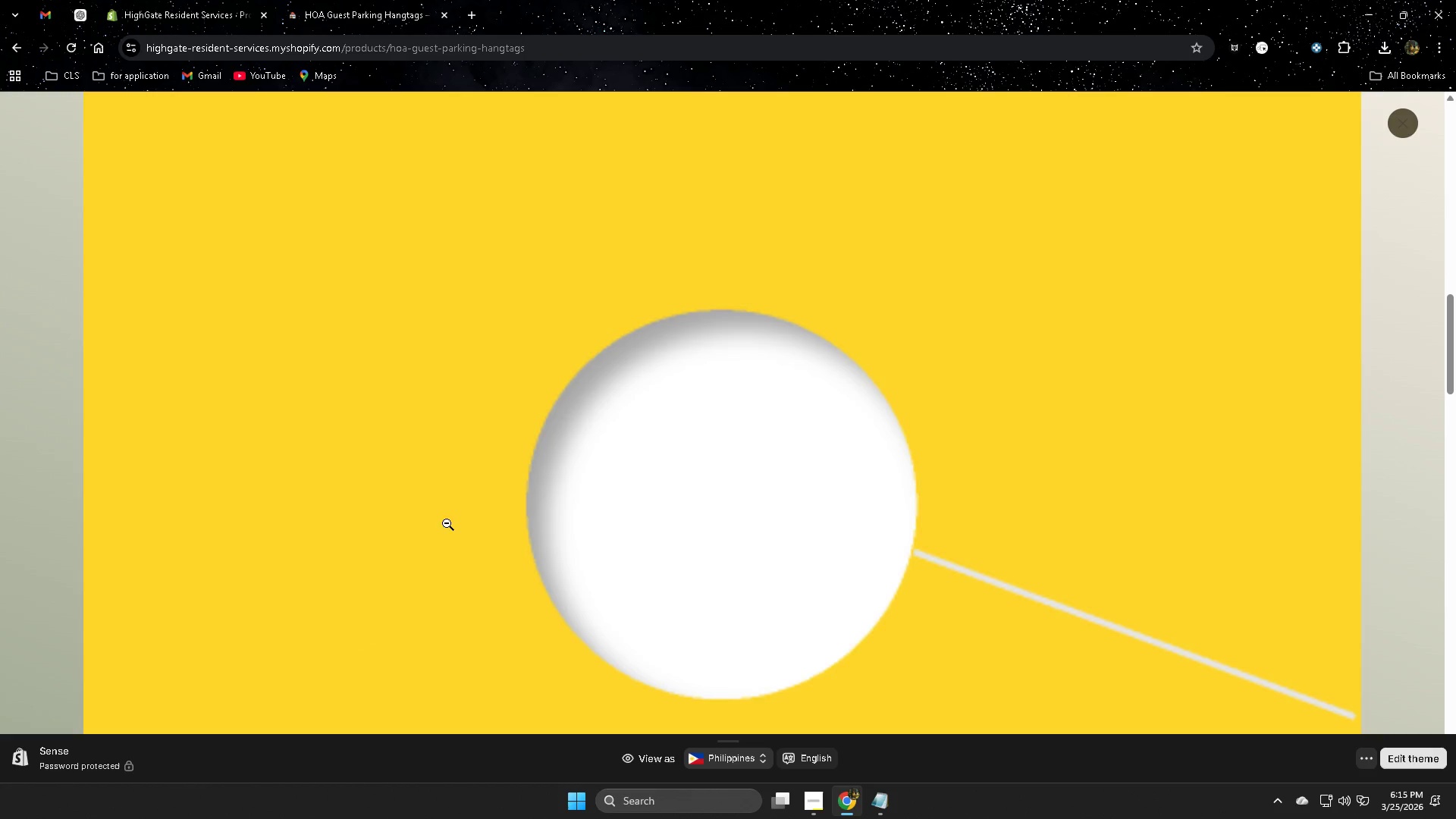 
scroll: coordinate [1107, 471], scroll_direction: up, amount: 21.0
 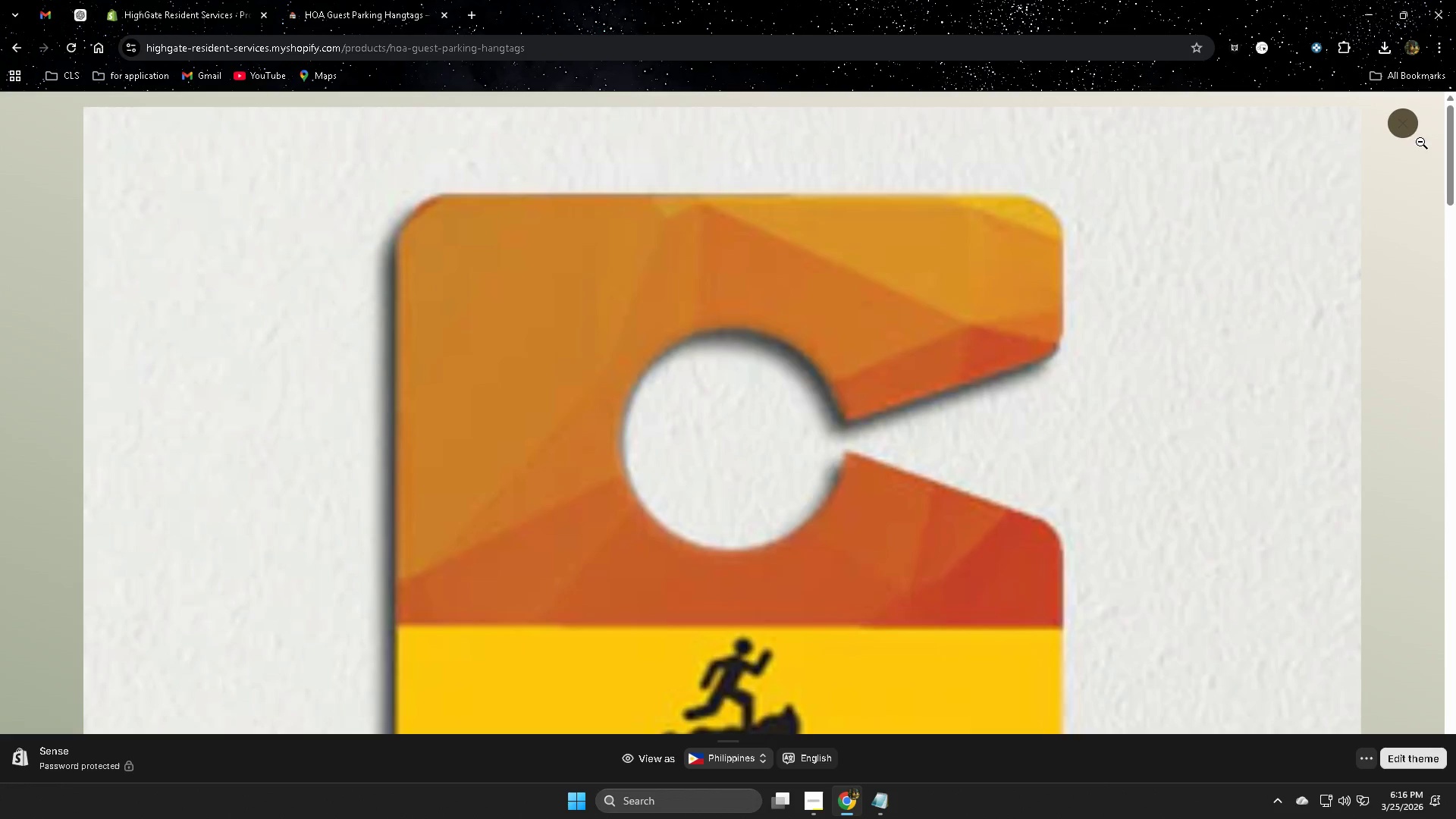 
left_click([1411, 132])
 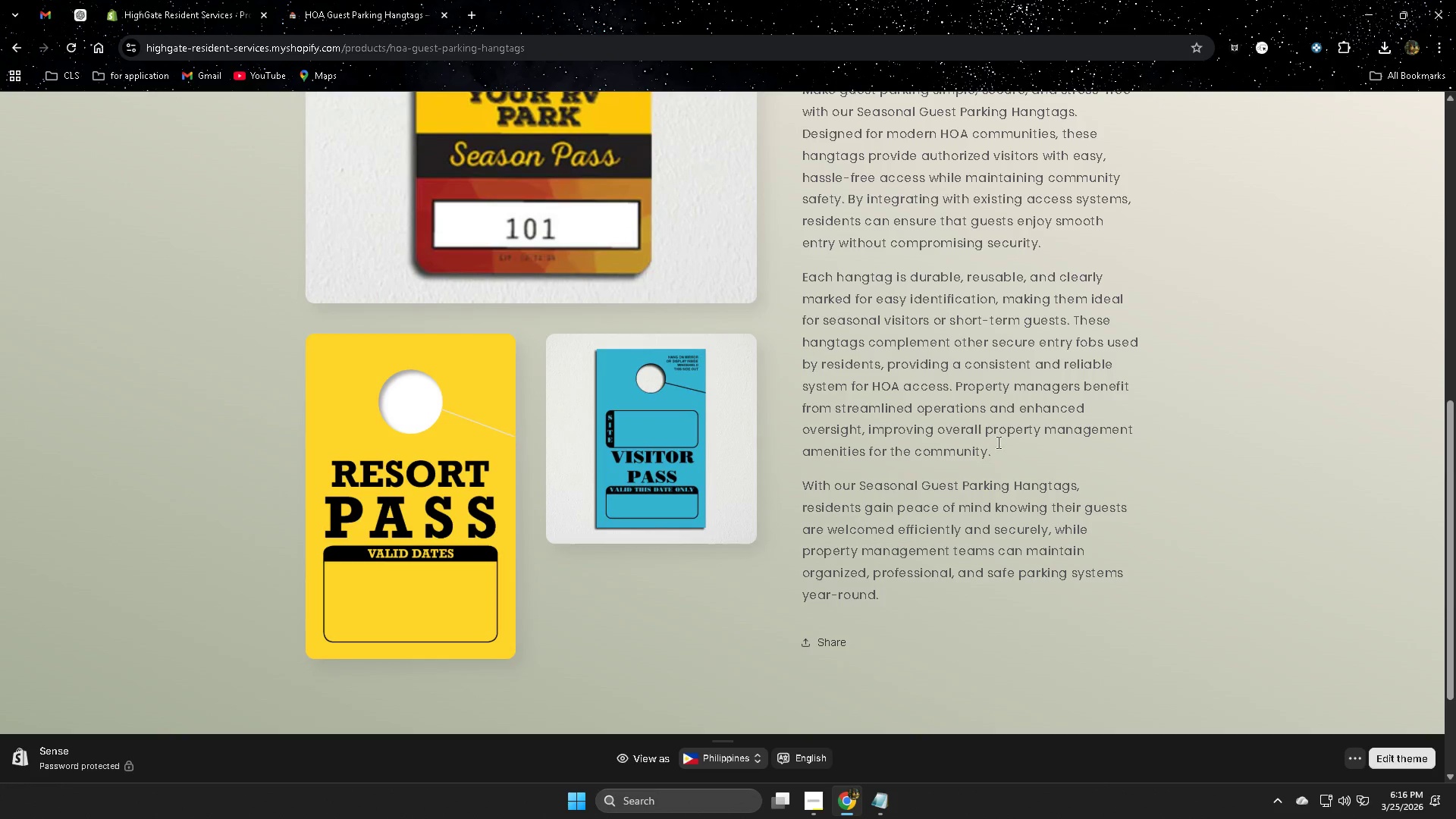 
scroll: coordinate [522, 377], scroll_direction: up, amount: 1.0
 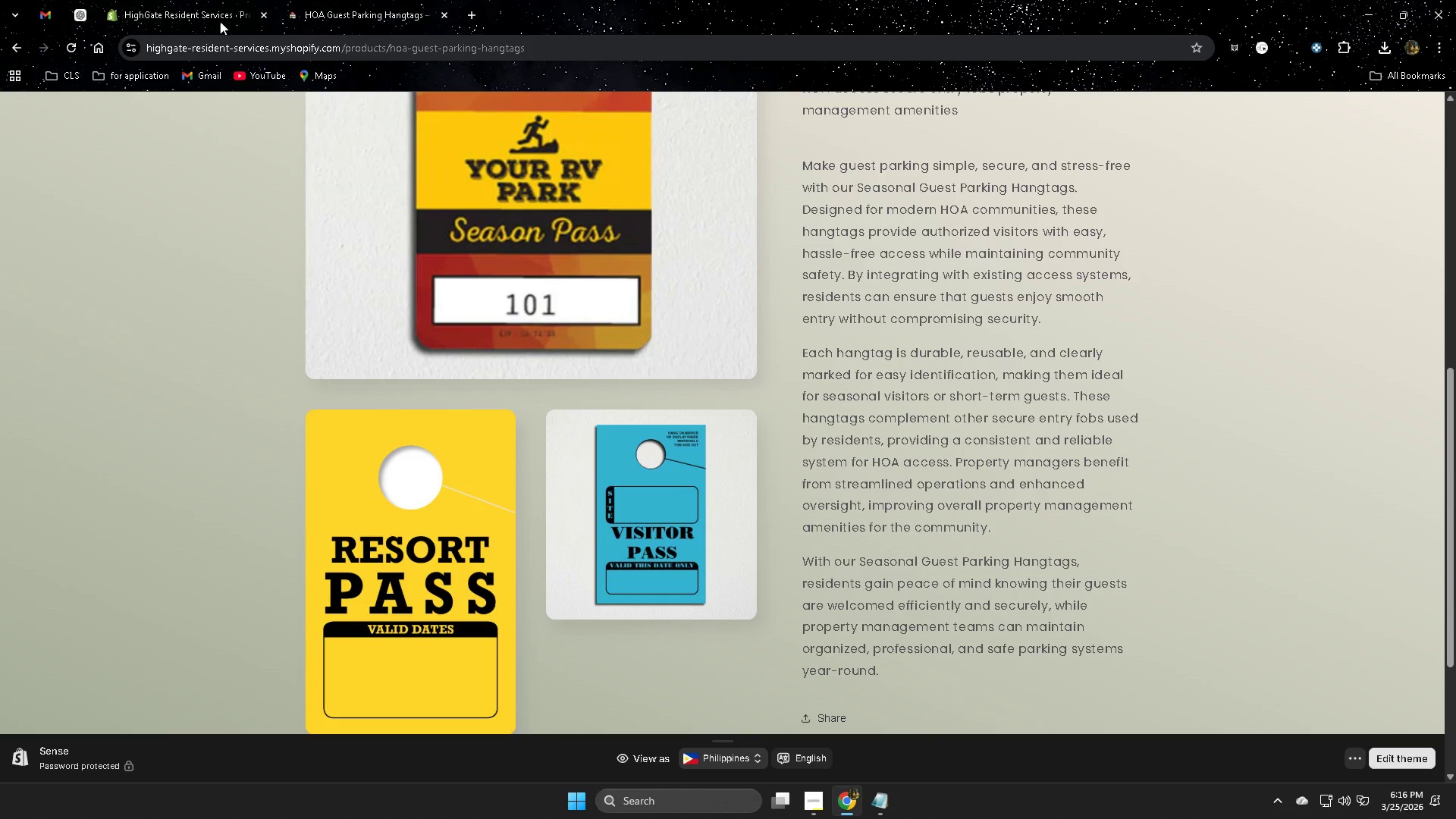 
left_click([192, 5])
 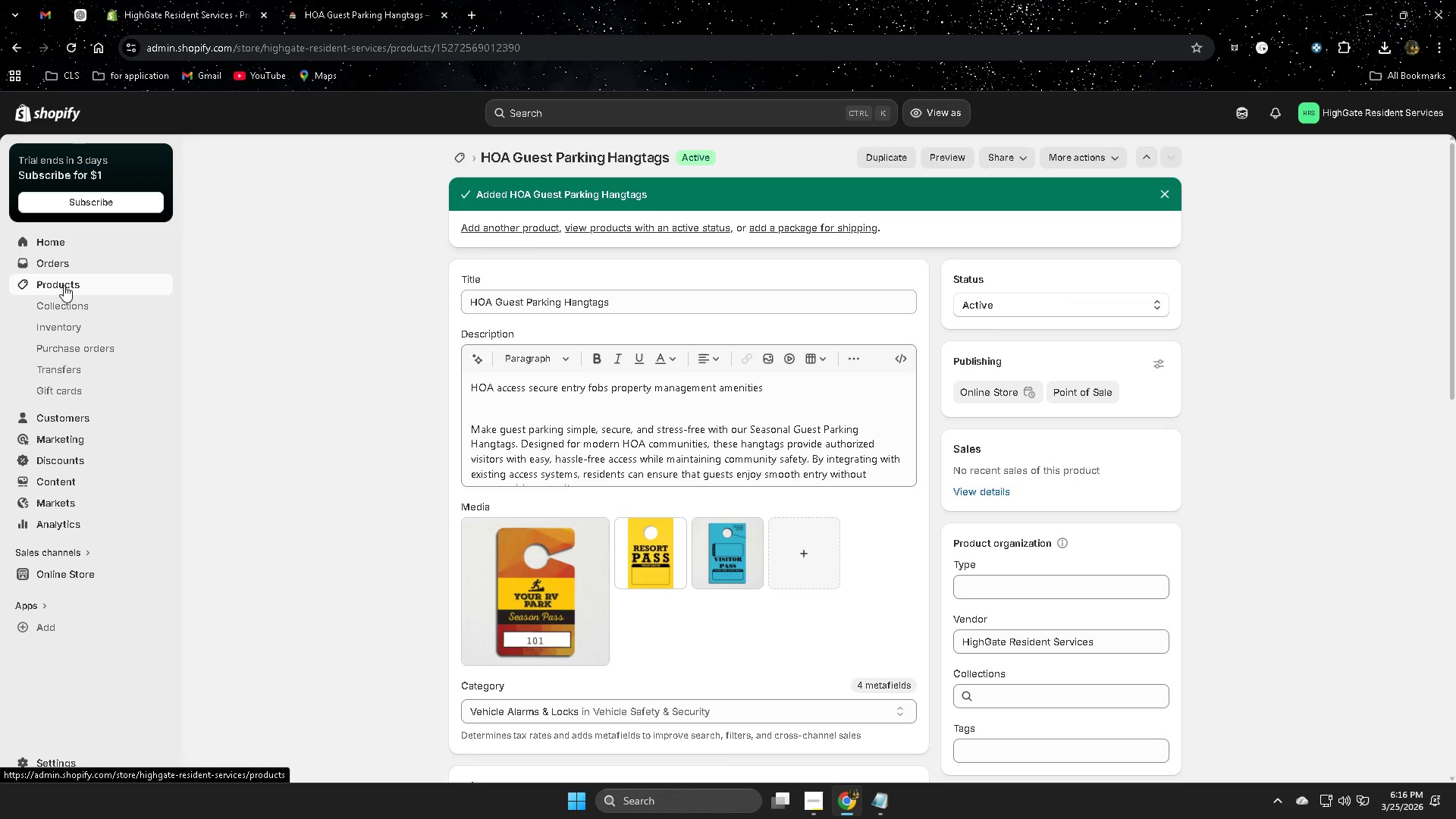 
wait(7.16)
 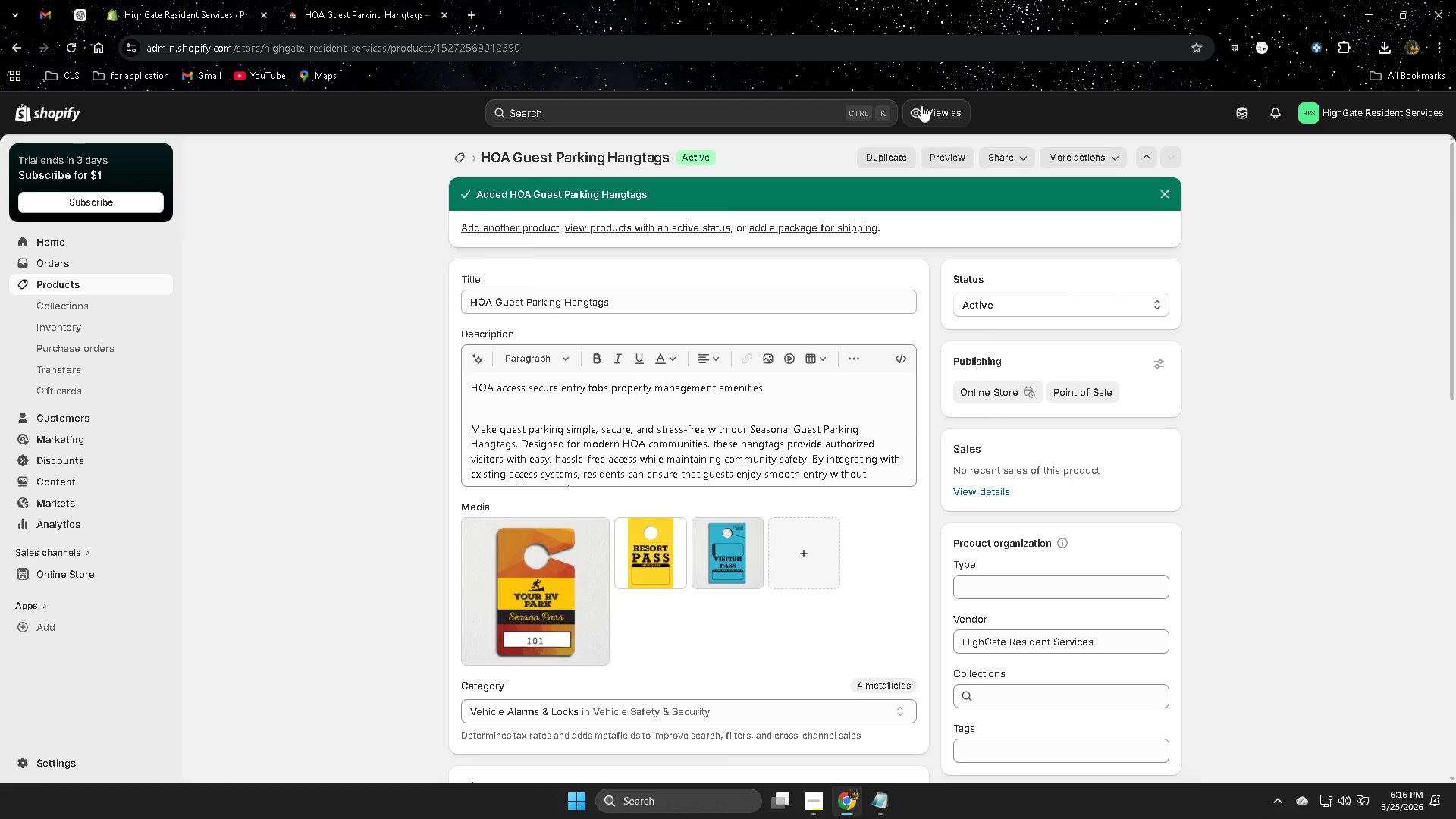 
left_click([138, 578])
 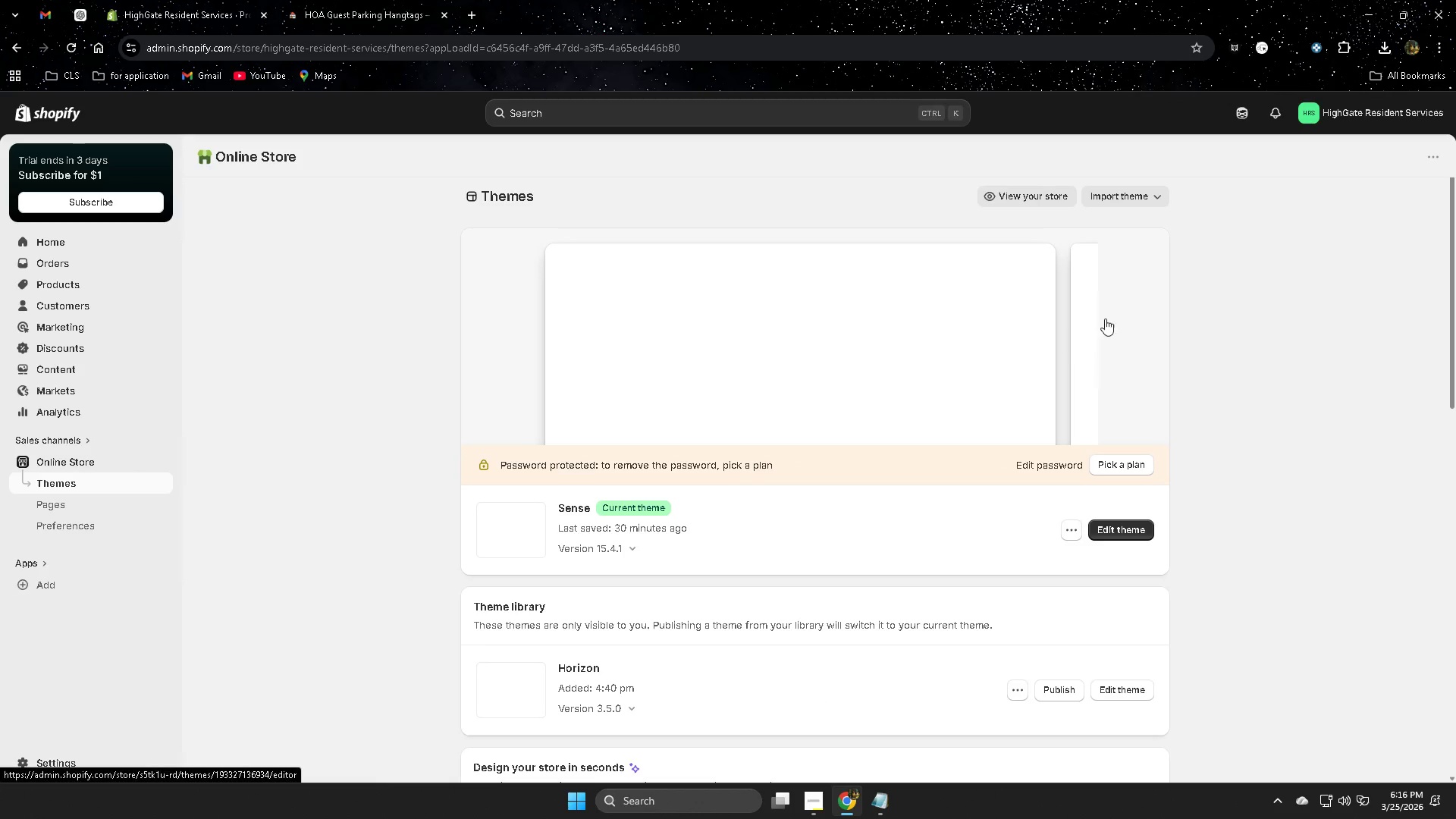 
wait(8.92)
 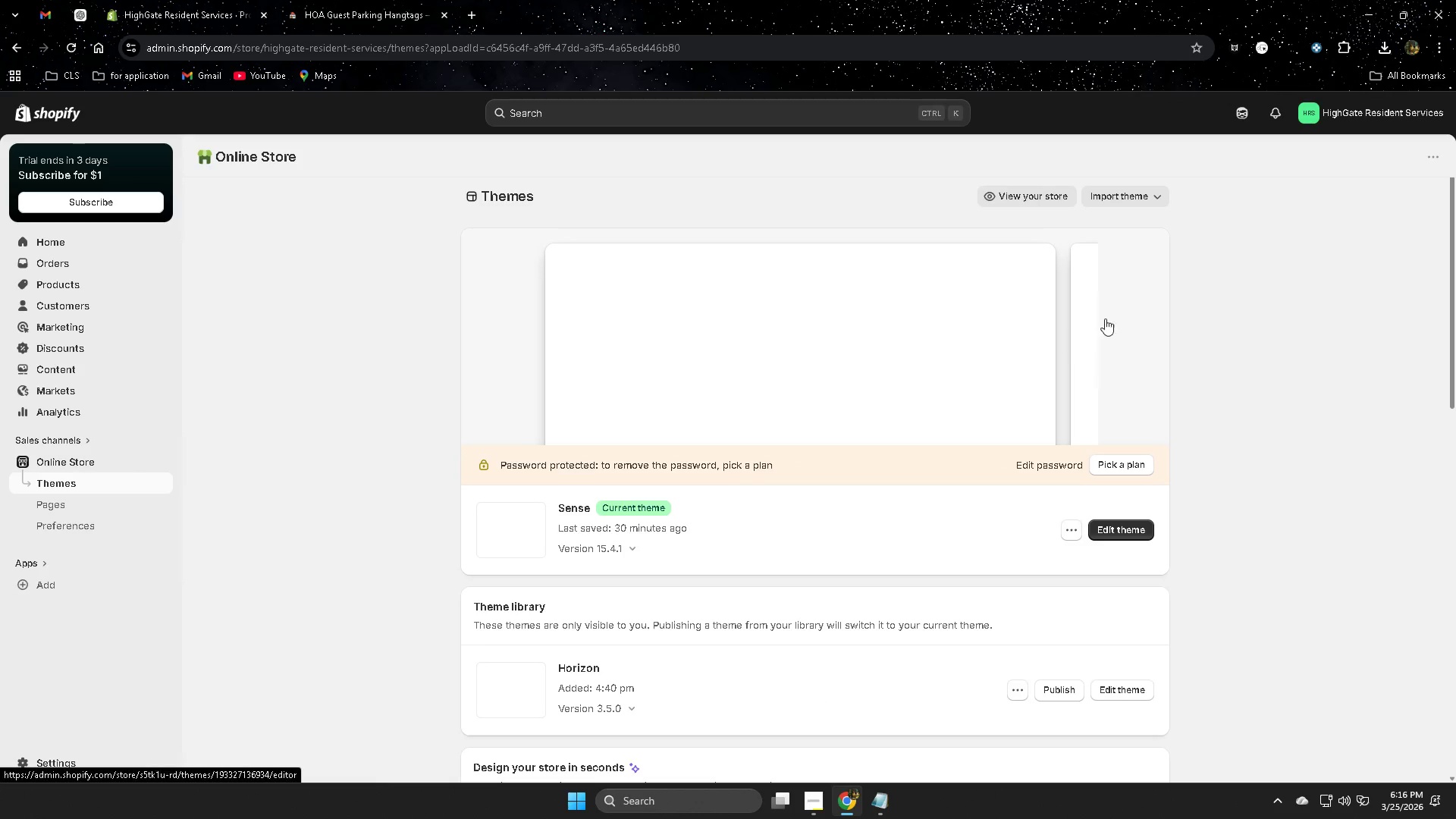 
left_click([1122, 532])
 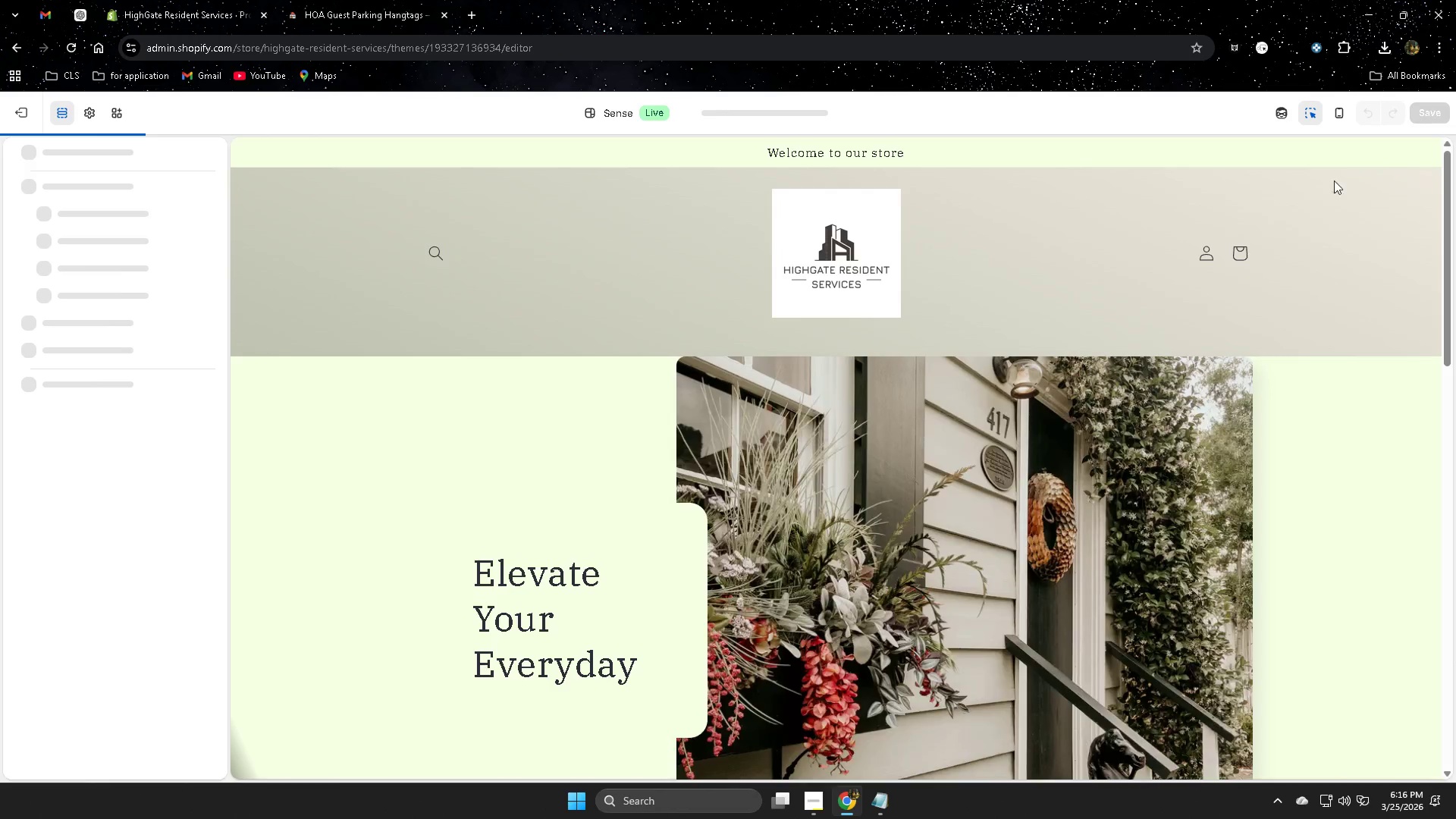 
left_click([1339, 113])
 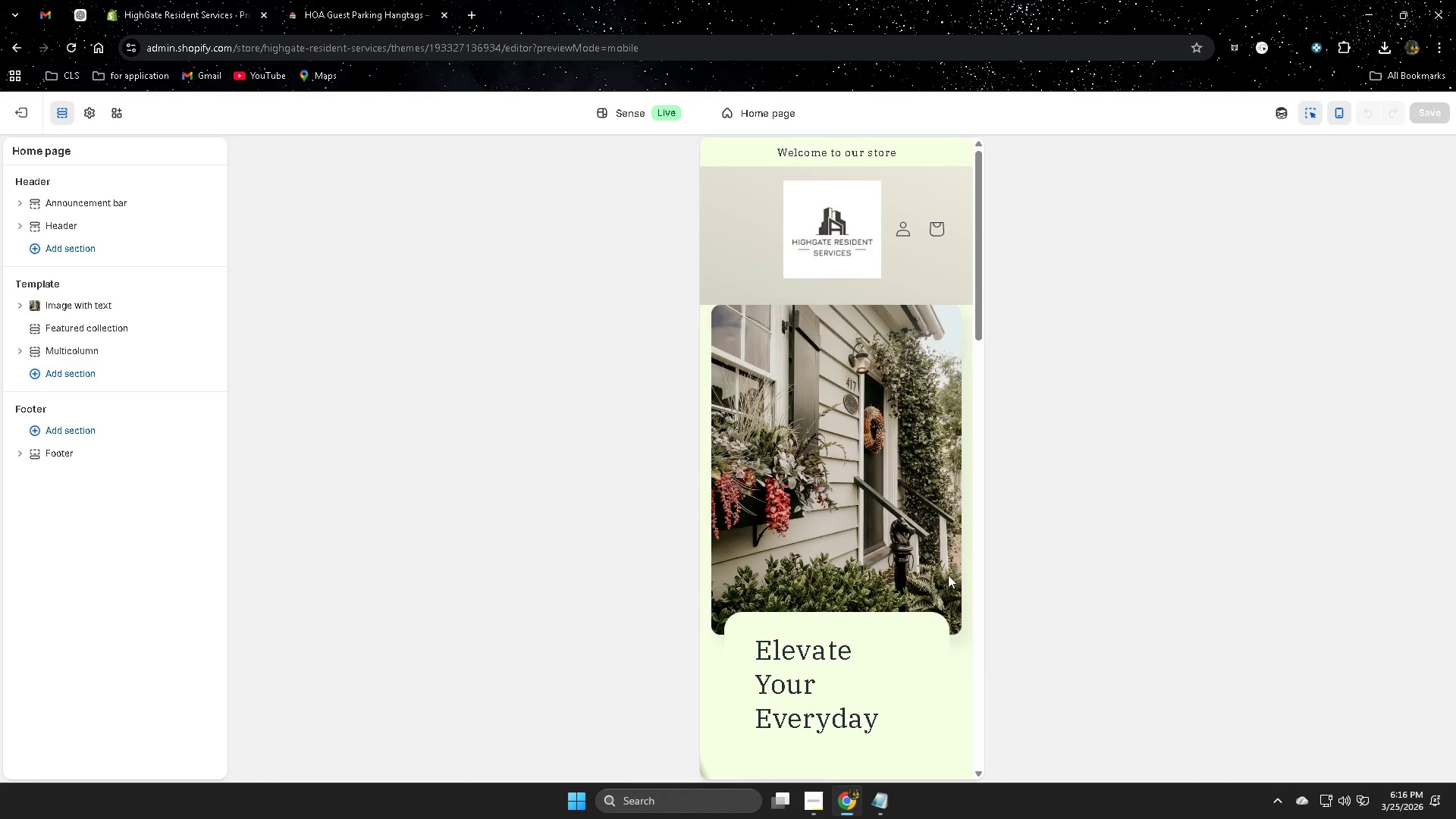 
scroll: coordinate [948, 555], scroll_direction: down, amount: 19.0
 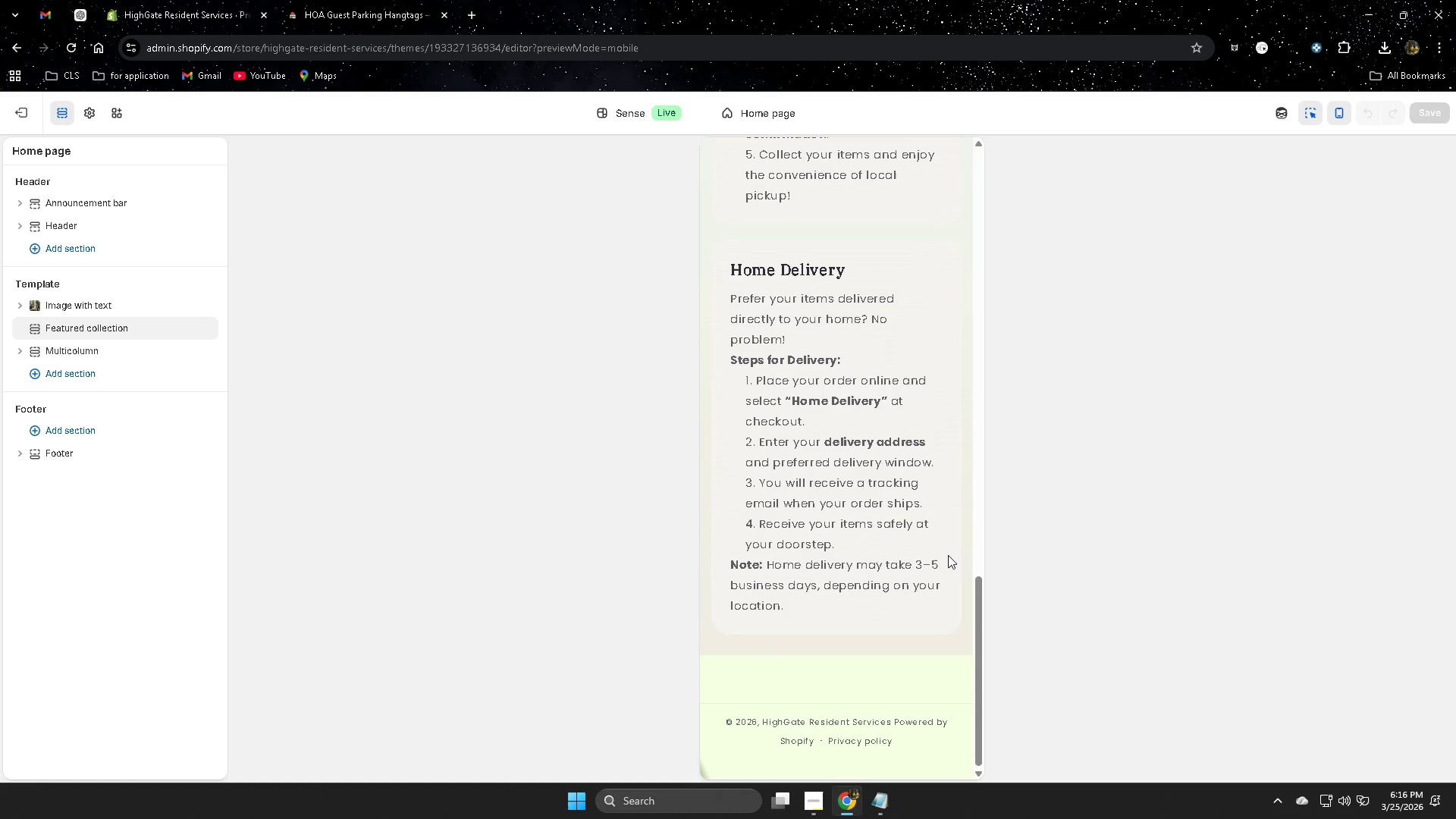 
scroll: coordinate [930, 549], scroll_direction: up, amount: 15.0
 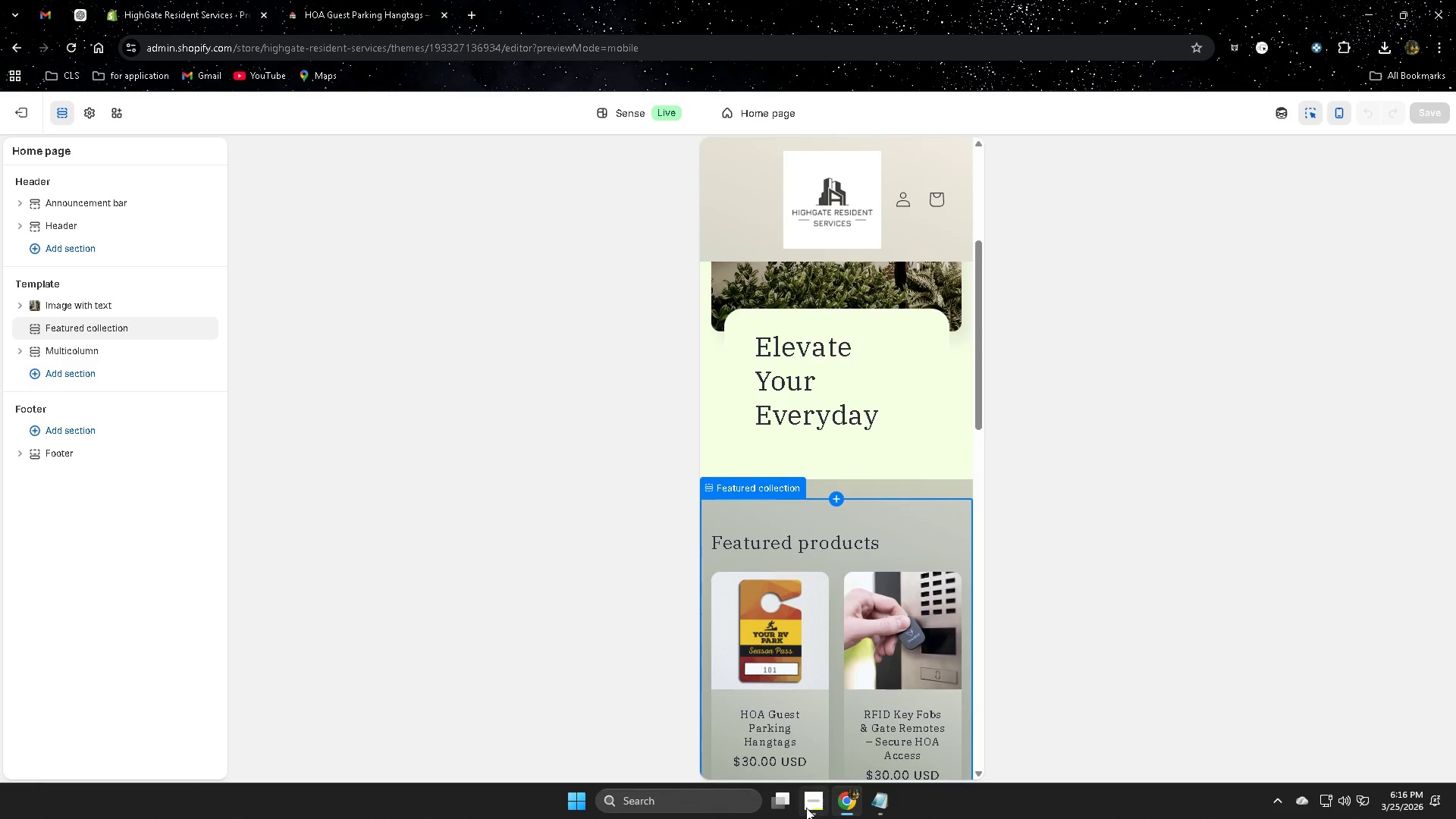 
left_click([805, 801])